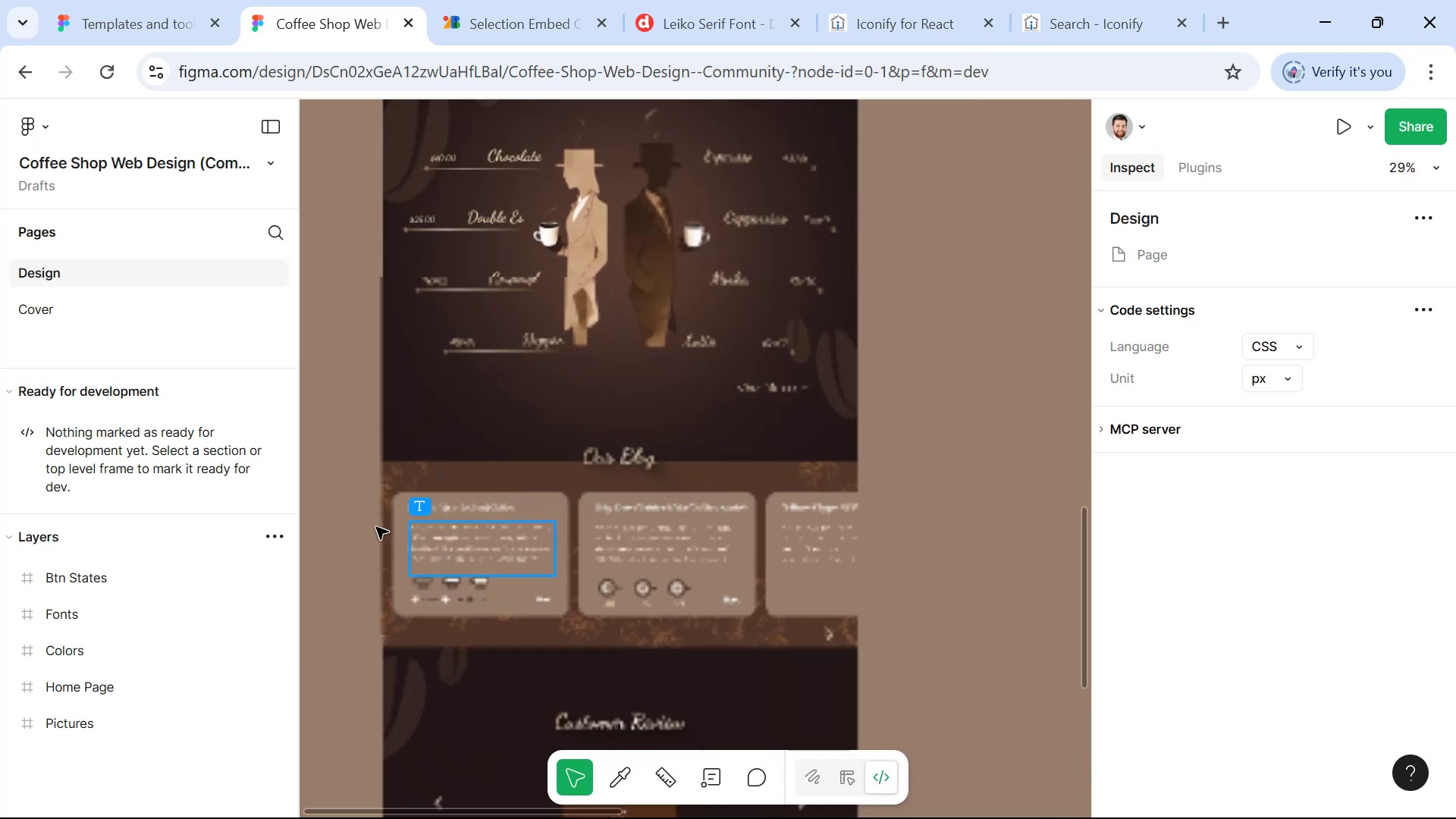 
hold_key(key=ControlLeft, duration=0.61)
 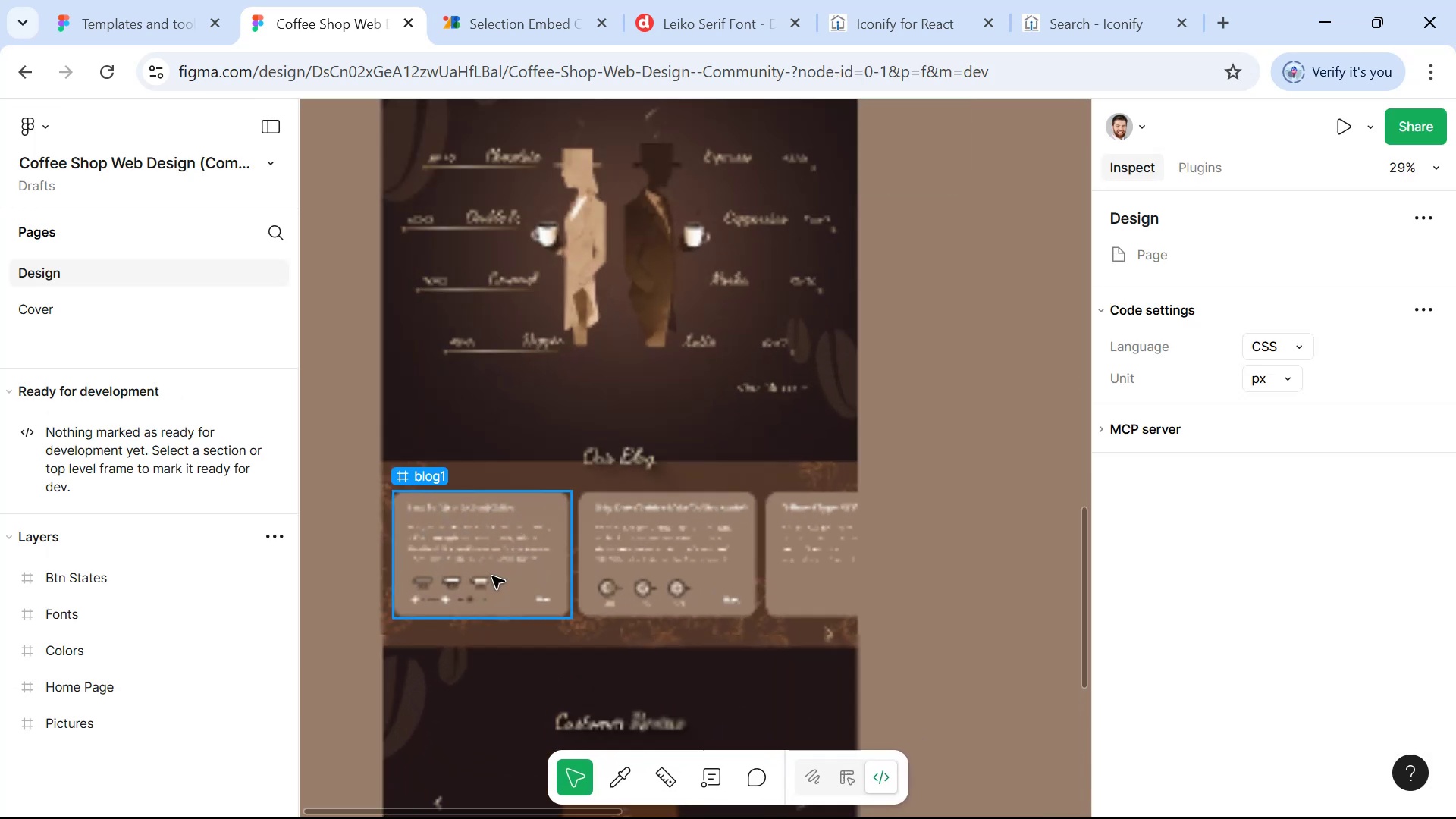 
hold_key(key=Space, duration=1.21)
 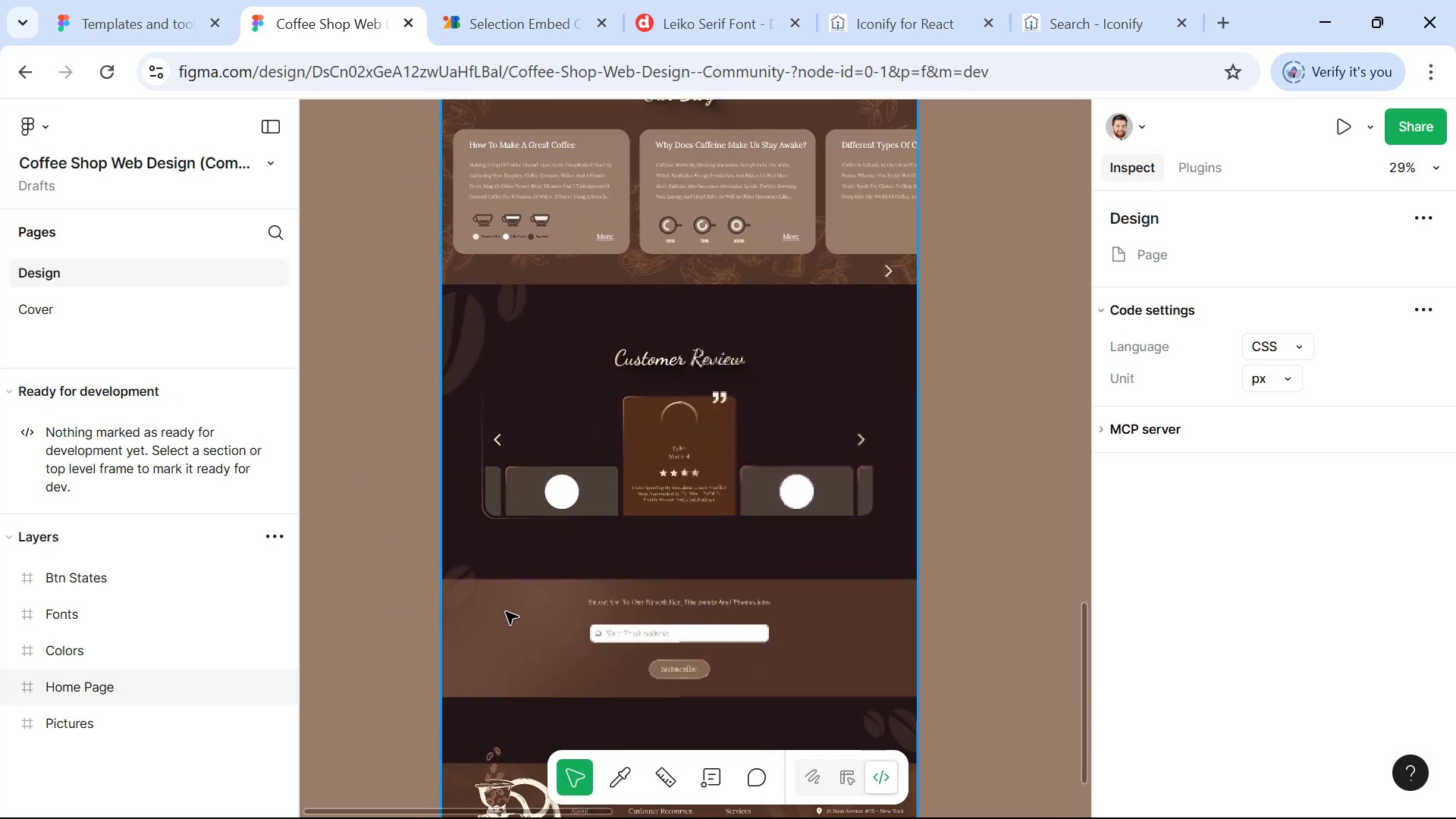 
left_click_drag(start_coordinate=[373, 466], to_coordinate=[432, 103])
 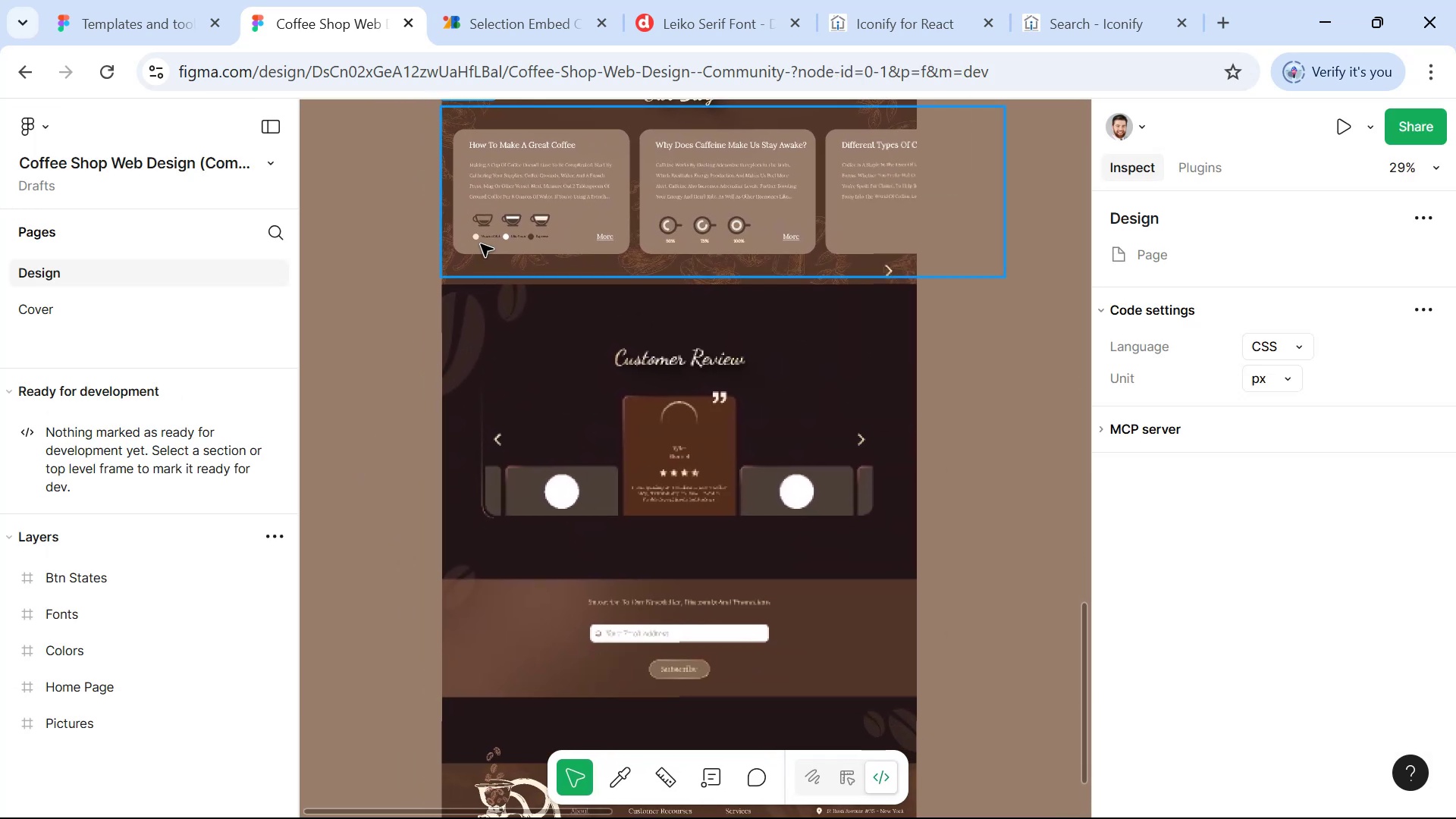 
hold_key(key=Space, duration=0.53)
 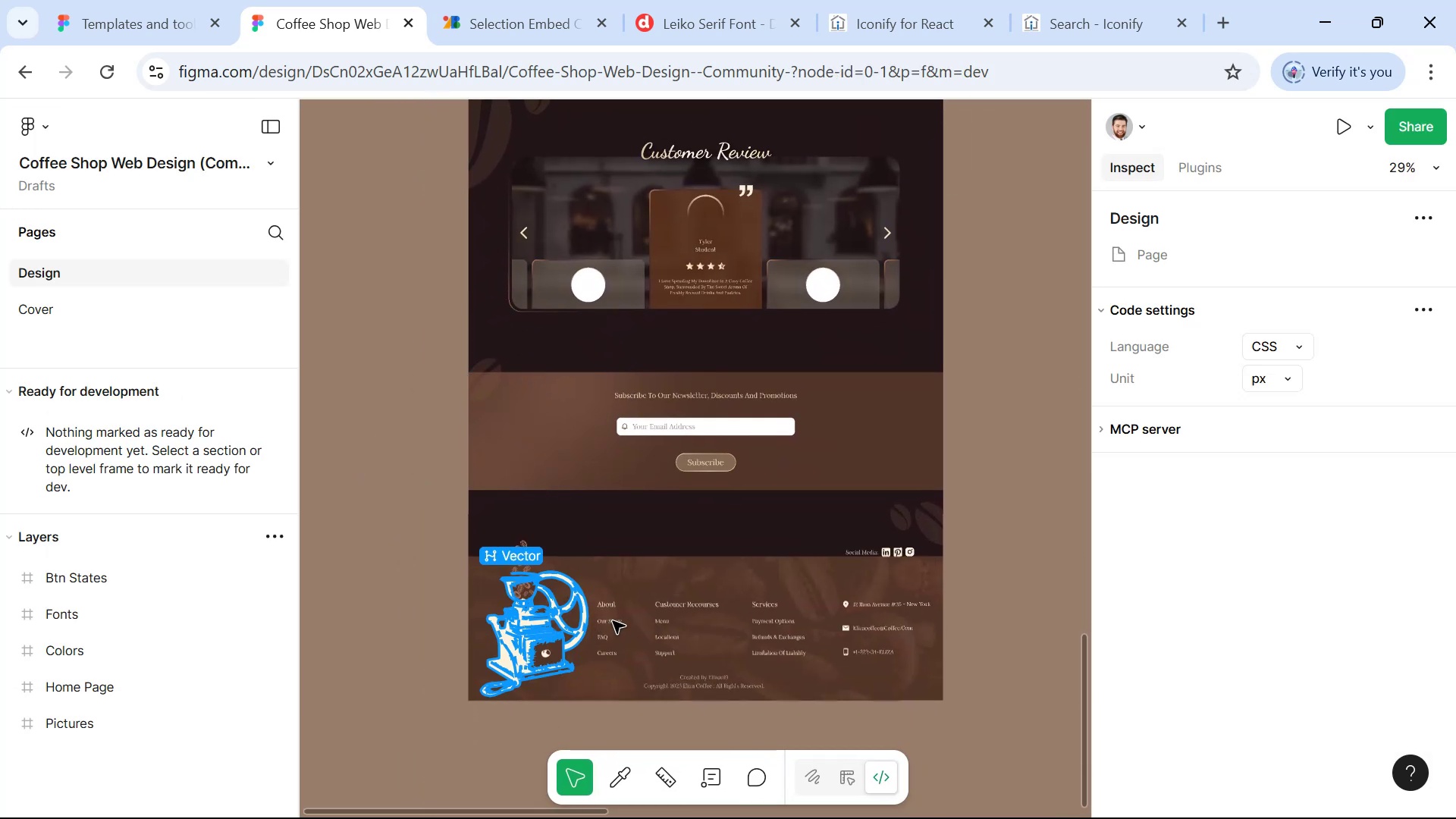 
left_click_drag(start_coordinate=[506, 611], to_coordinate=[532, 404])
 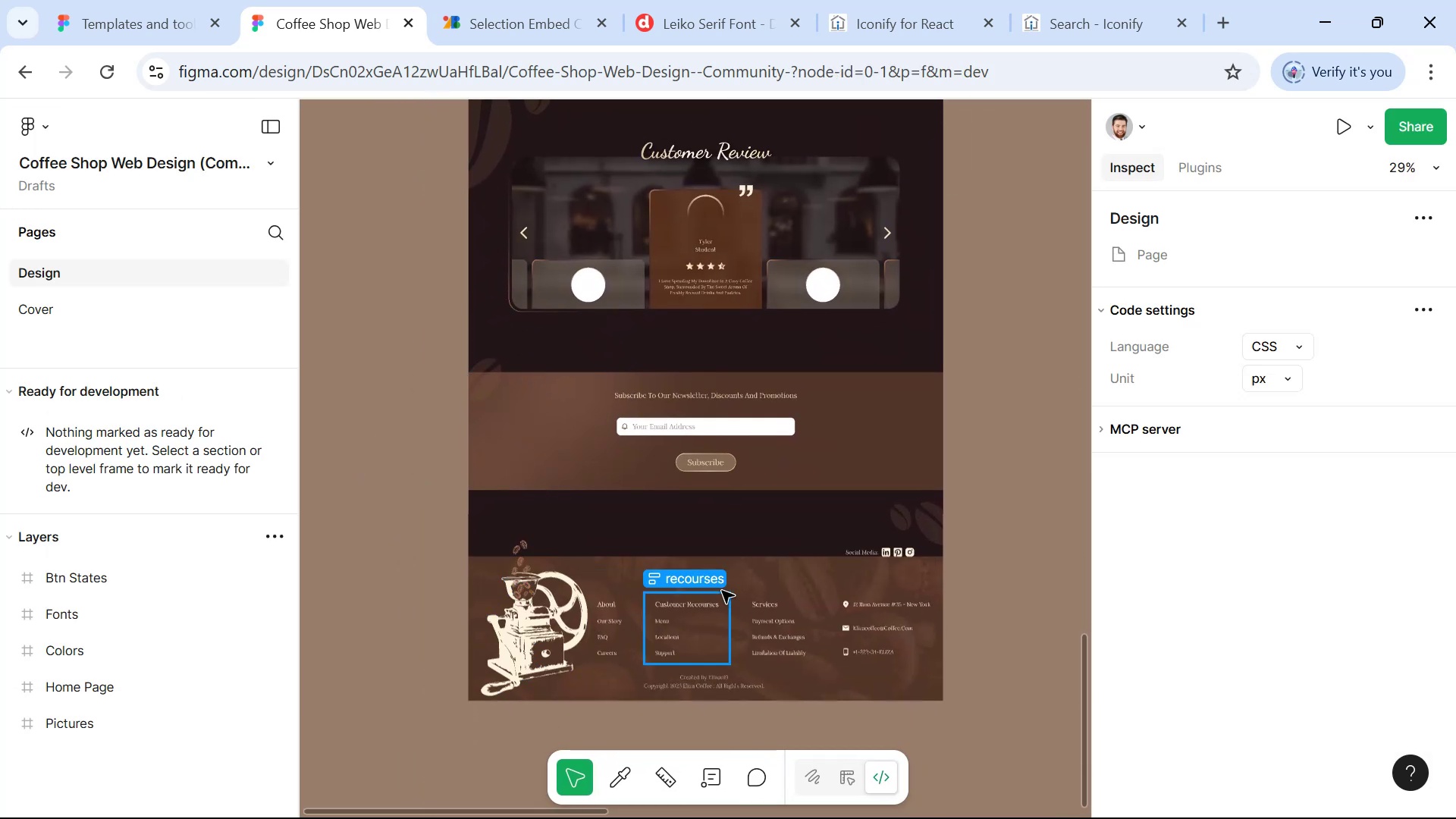 
hold_key(key=Space, duration=0.94)
 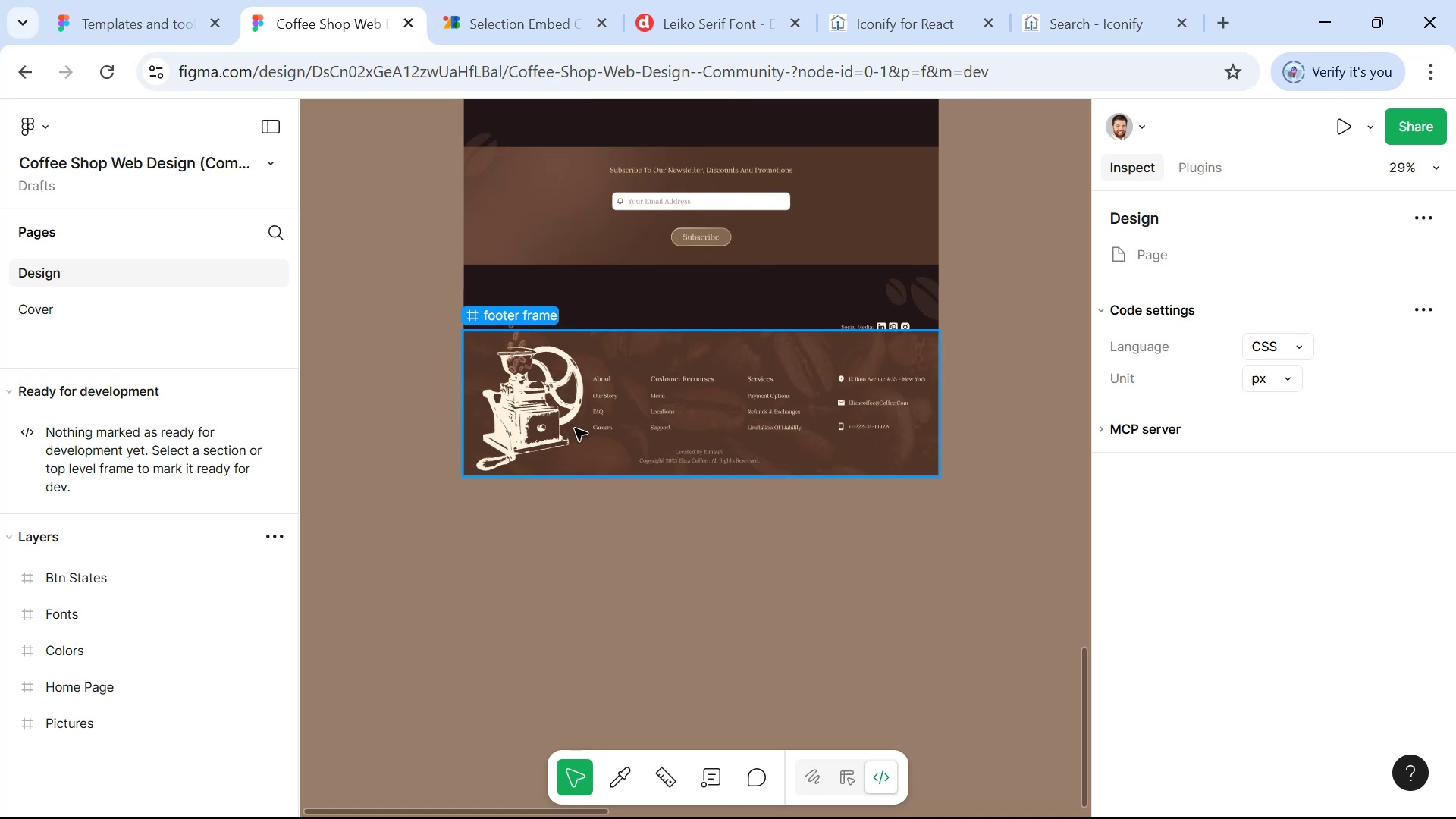 
left_click_drag(start_coordinate=[733, 534], to_coordinate=[729, 309])
 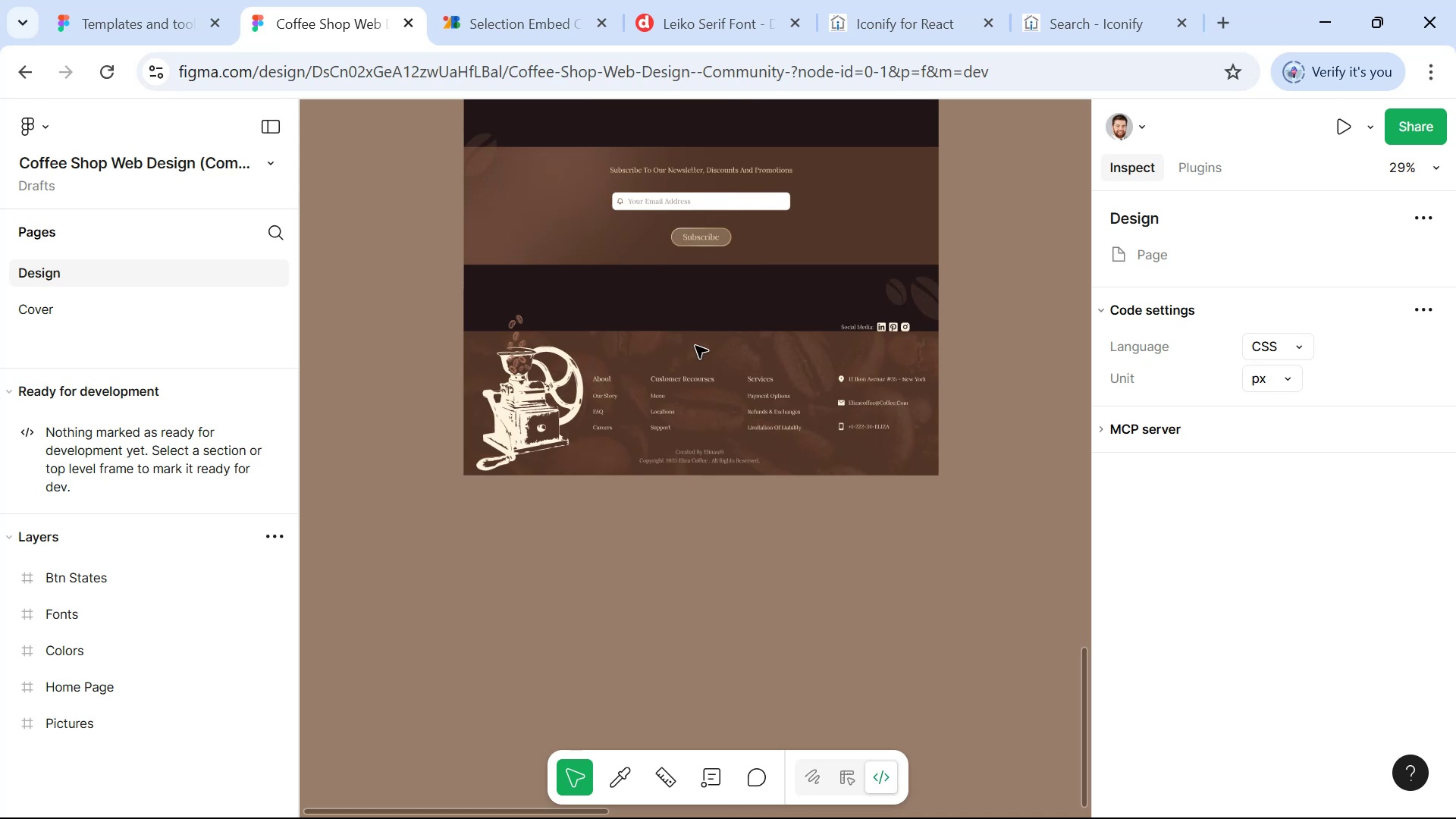 
hold_key(key=ControlLeft, duration=0.99)
scroll: coordinate [618, 444], scroll_direction: up, amount: 8.0
 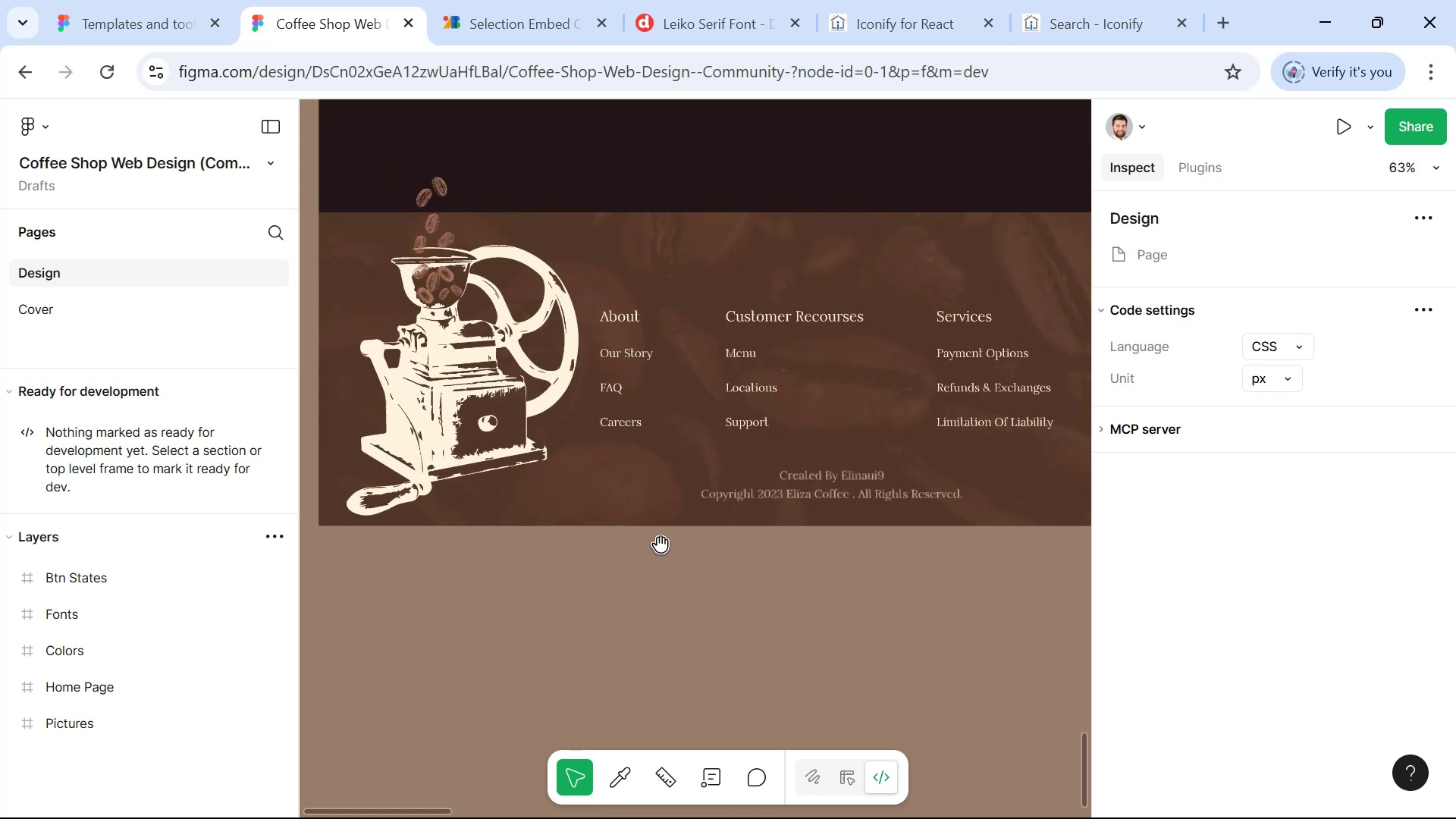 
left_click_drag(start_coordinate=[713, 609], to_coordinate=[540, 687])
 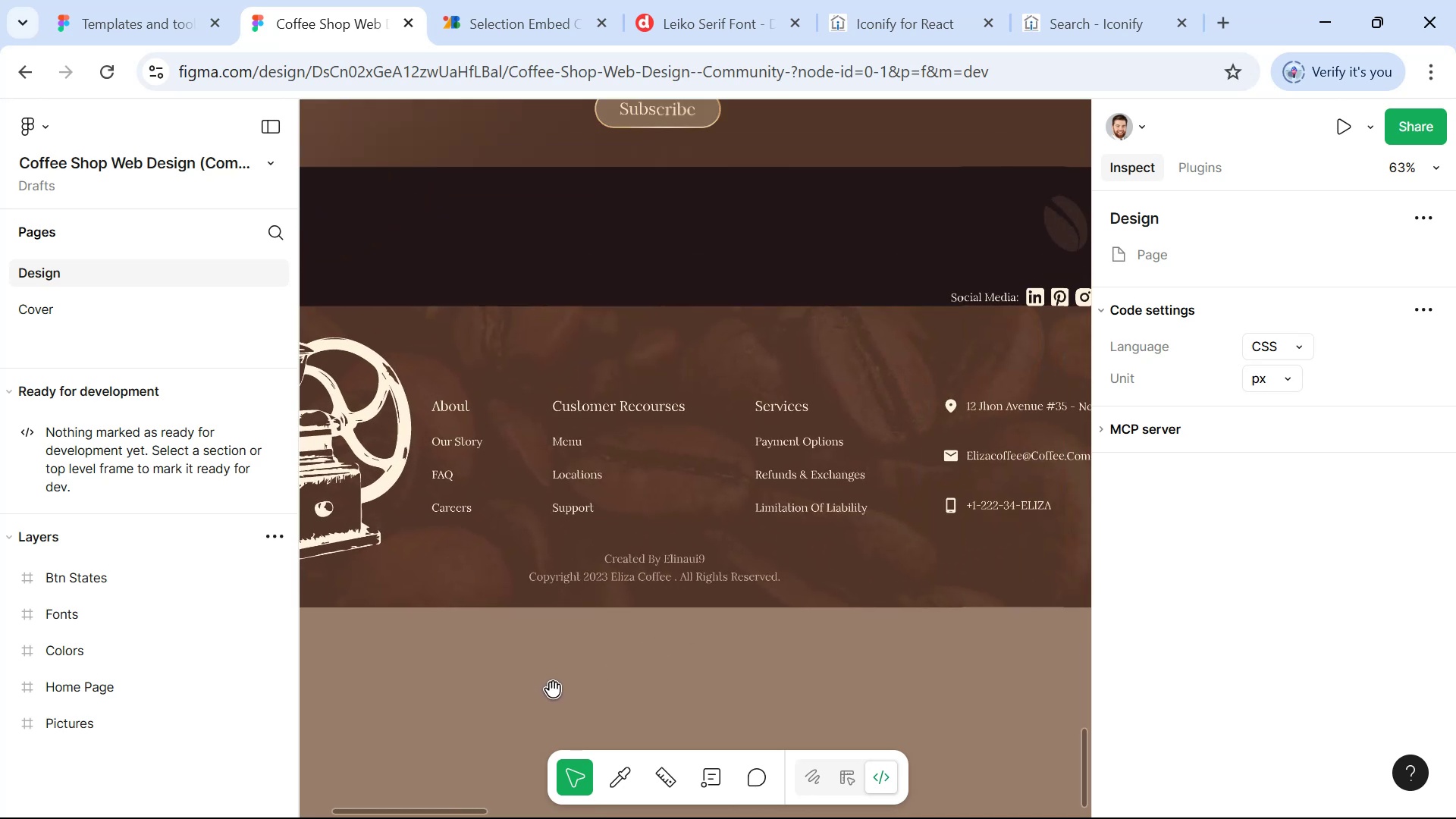 
hold_key(key=Space, duration=0.33)
 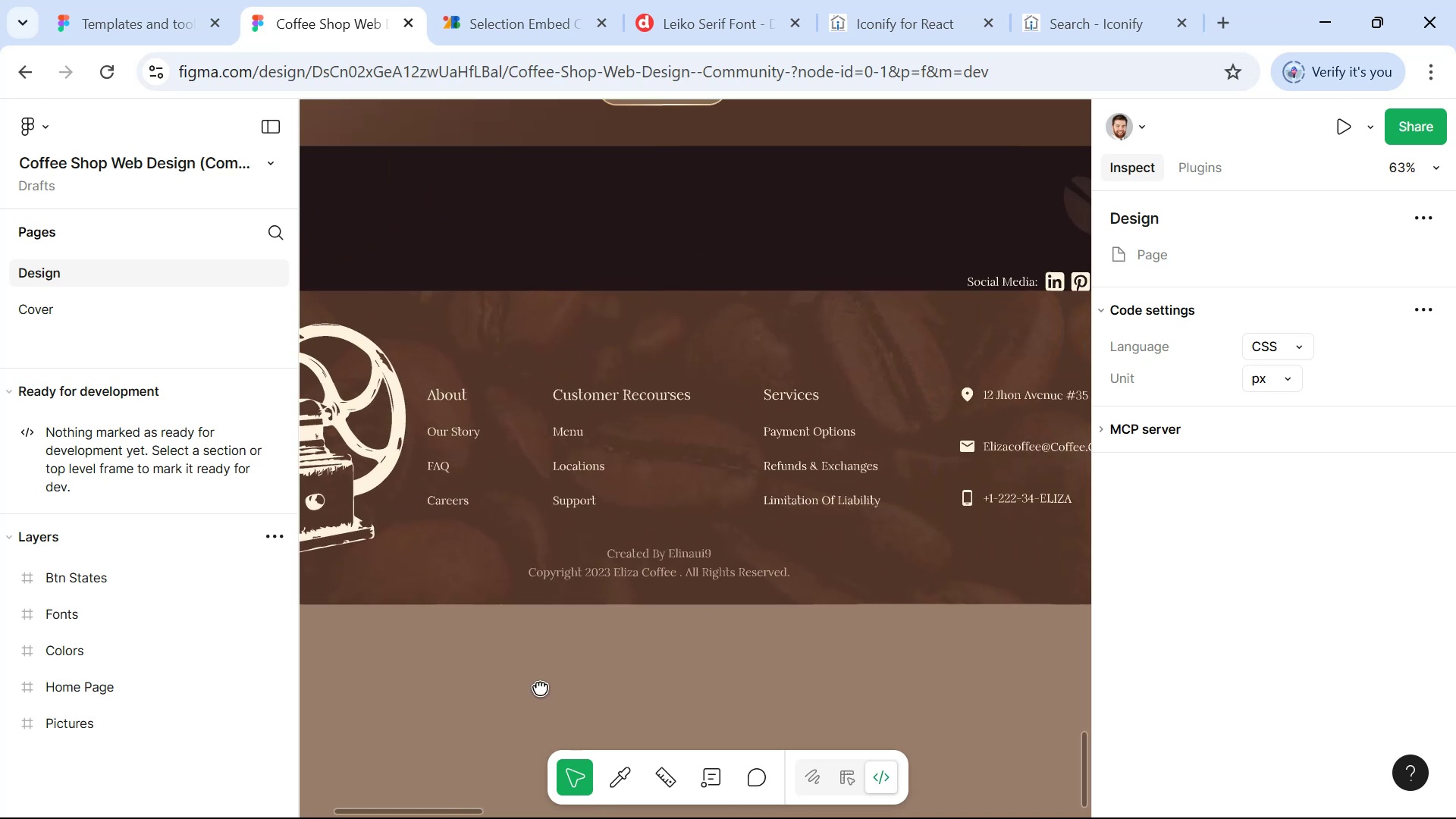 
hold_key(key=ControlLeft, duration=0.54)
scroll: coordinate [553, 689], scroll_direction: down, amount: 4.0
 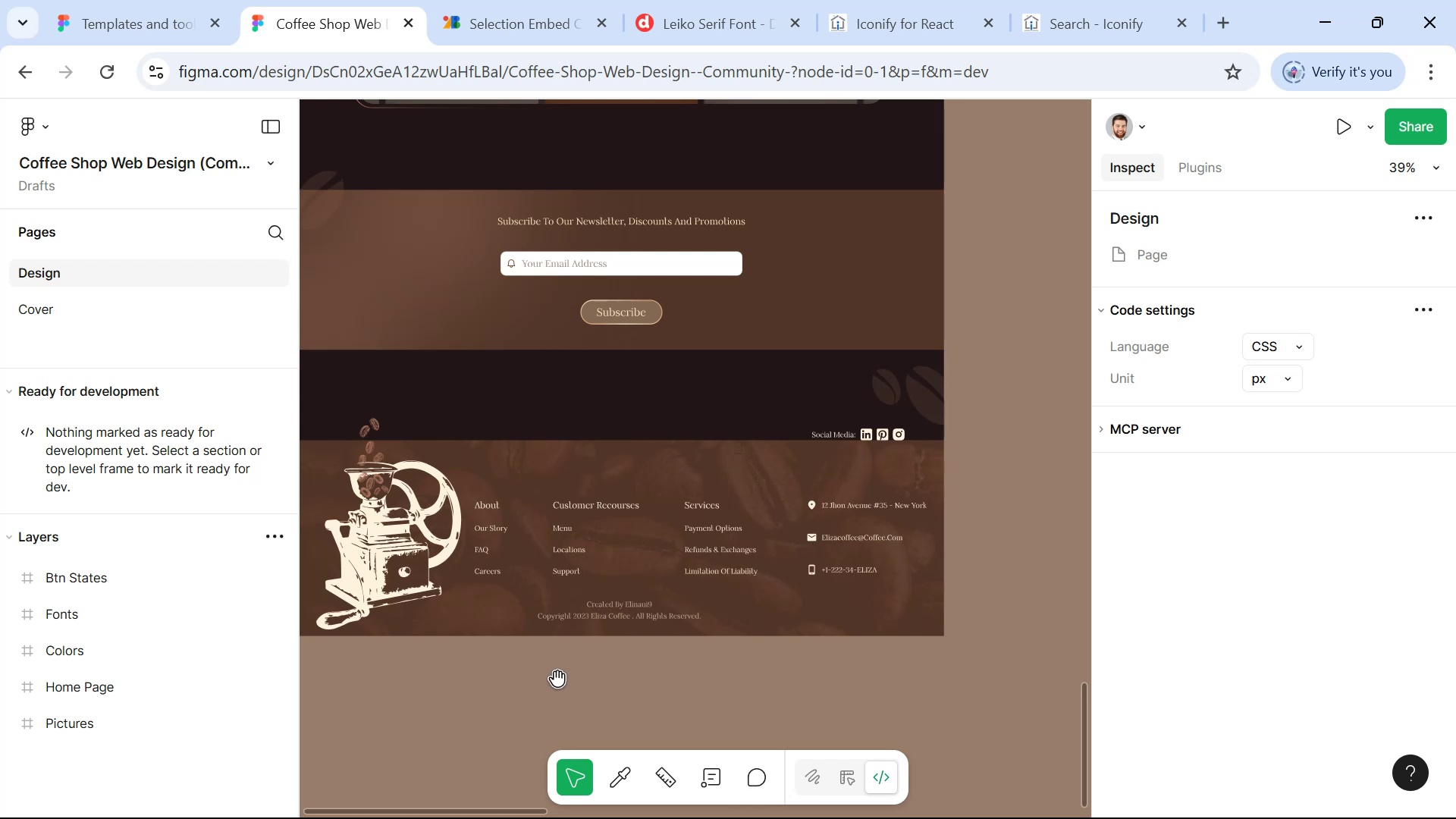 
wait(36.85)
 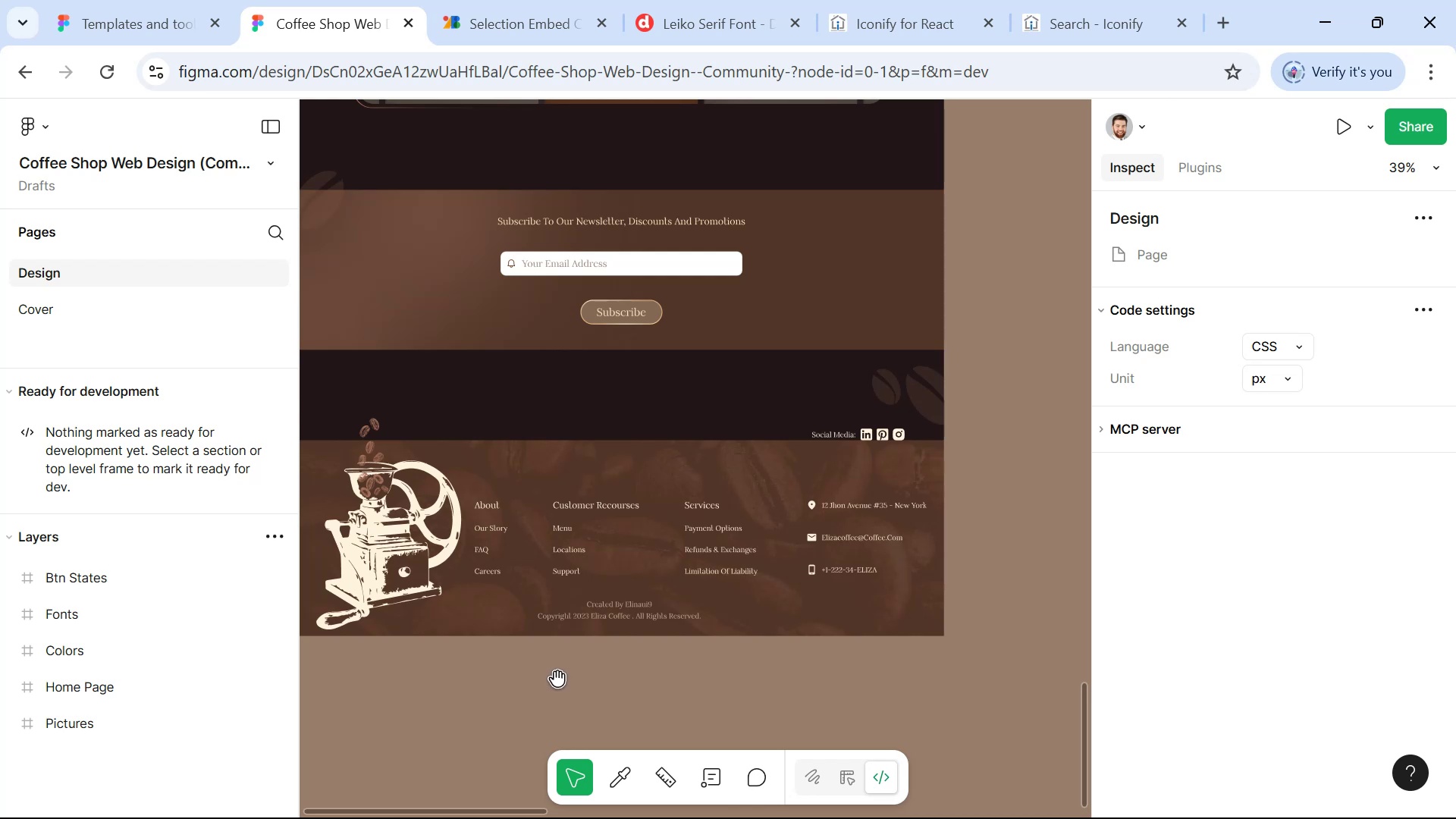 
scroll: coordinate [671, 640], scroll_direction: down, amount: 2.0
 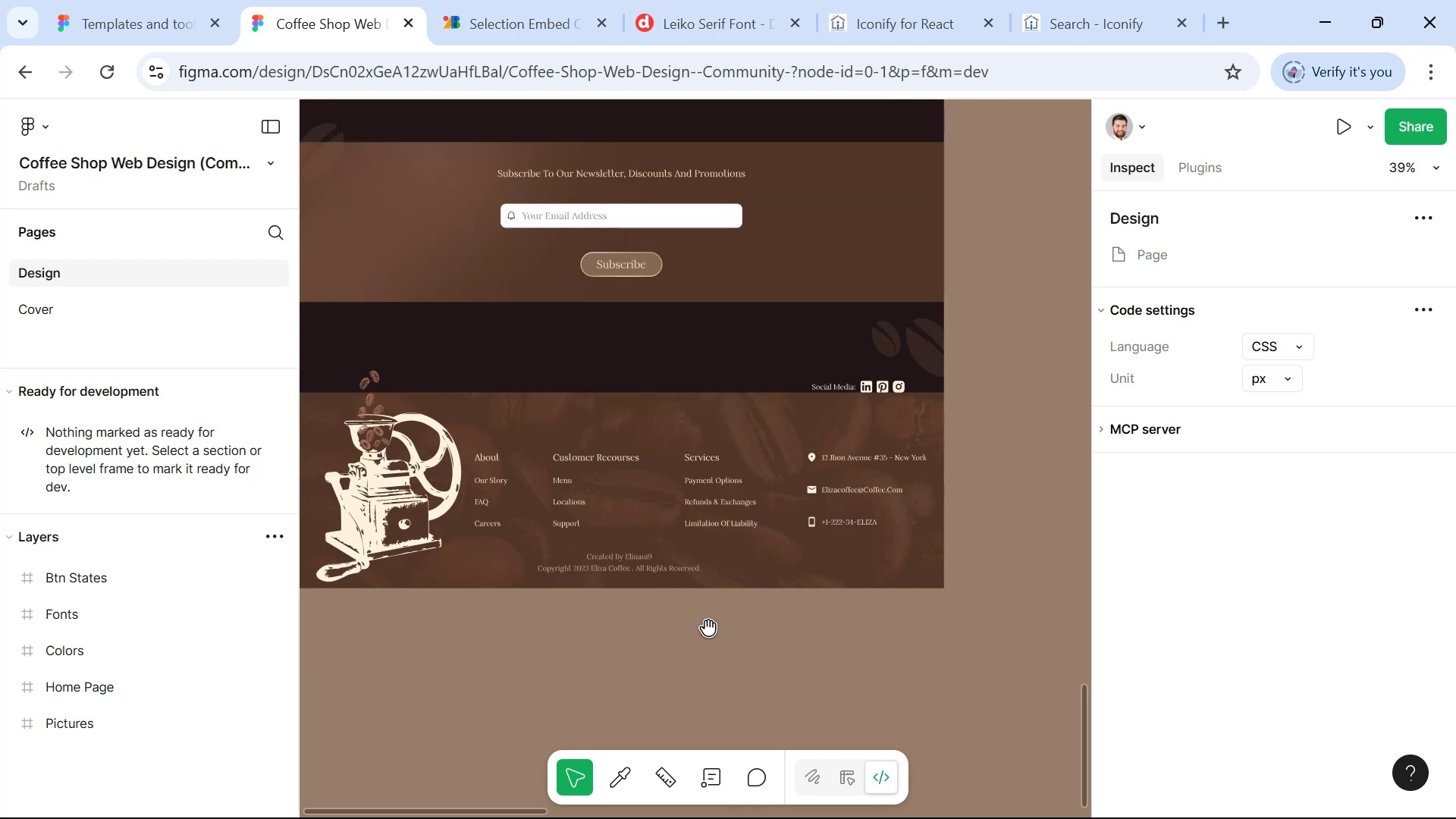 
hold_key(key=ControlLeft, duration=0.37)
scroll: coordinate [712, 628], scroll_direction: down, amount: 4.0
 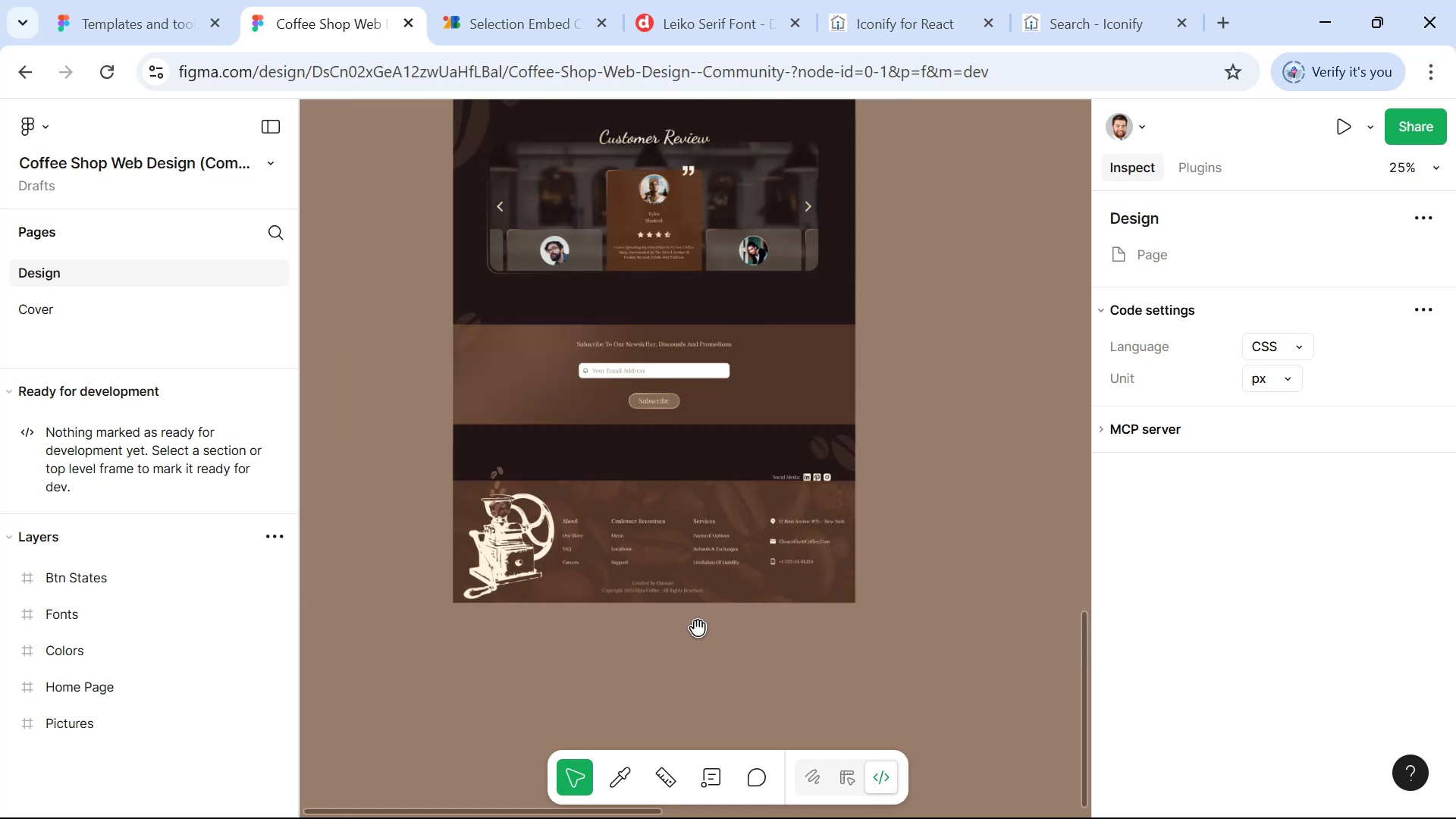 
hold_key(key=Space, duration=0.5)
 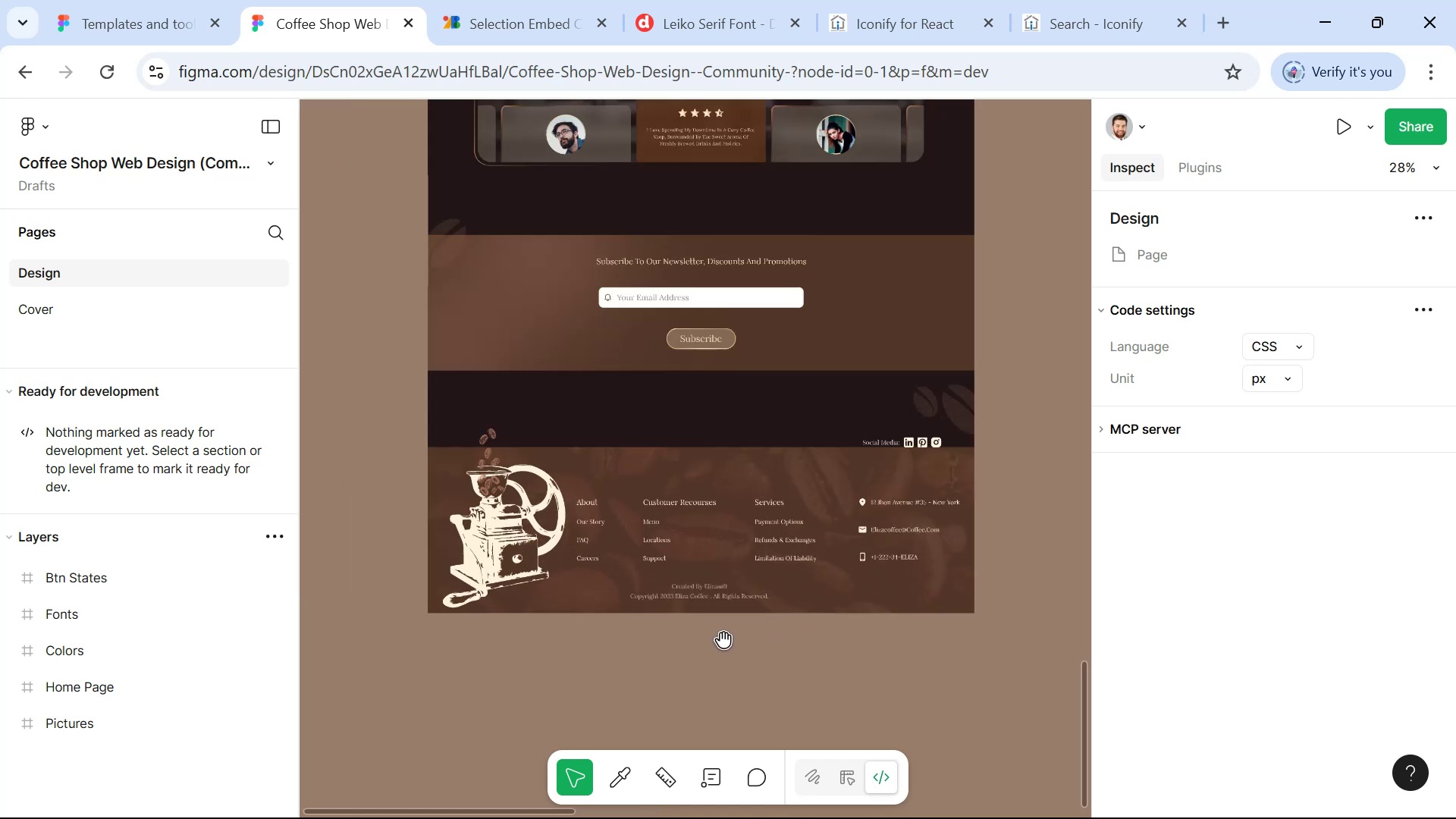 
left_click_drag(start_coordinate=[626, 612], to_coordinate=[678, 629])
 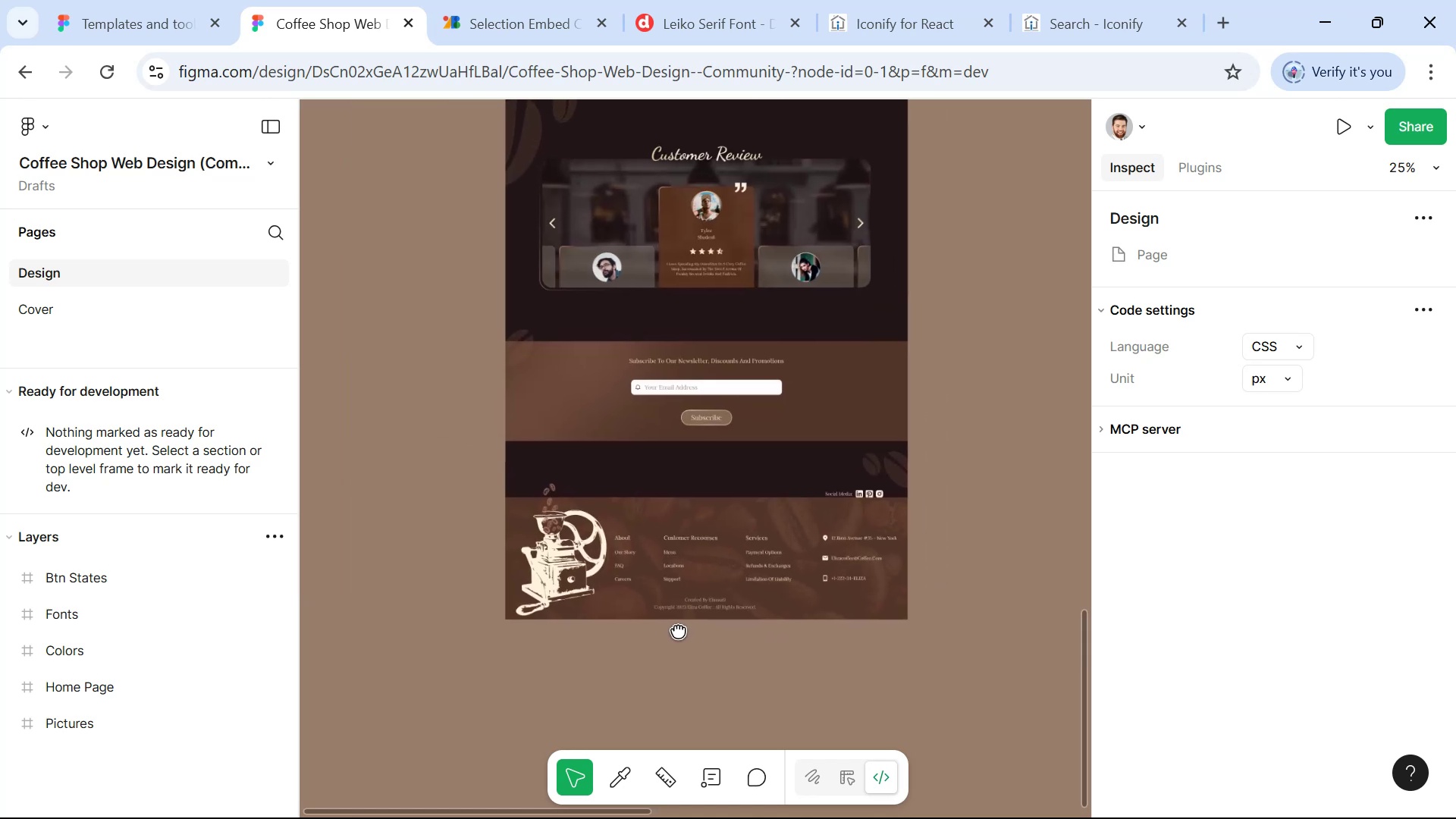 
hold_key(key=ControlLeft, duration=1.28)
scroll: coordinate [726, 639], scroll_direction: up, amount: 8.0
 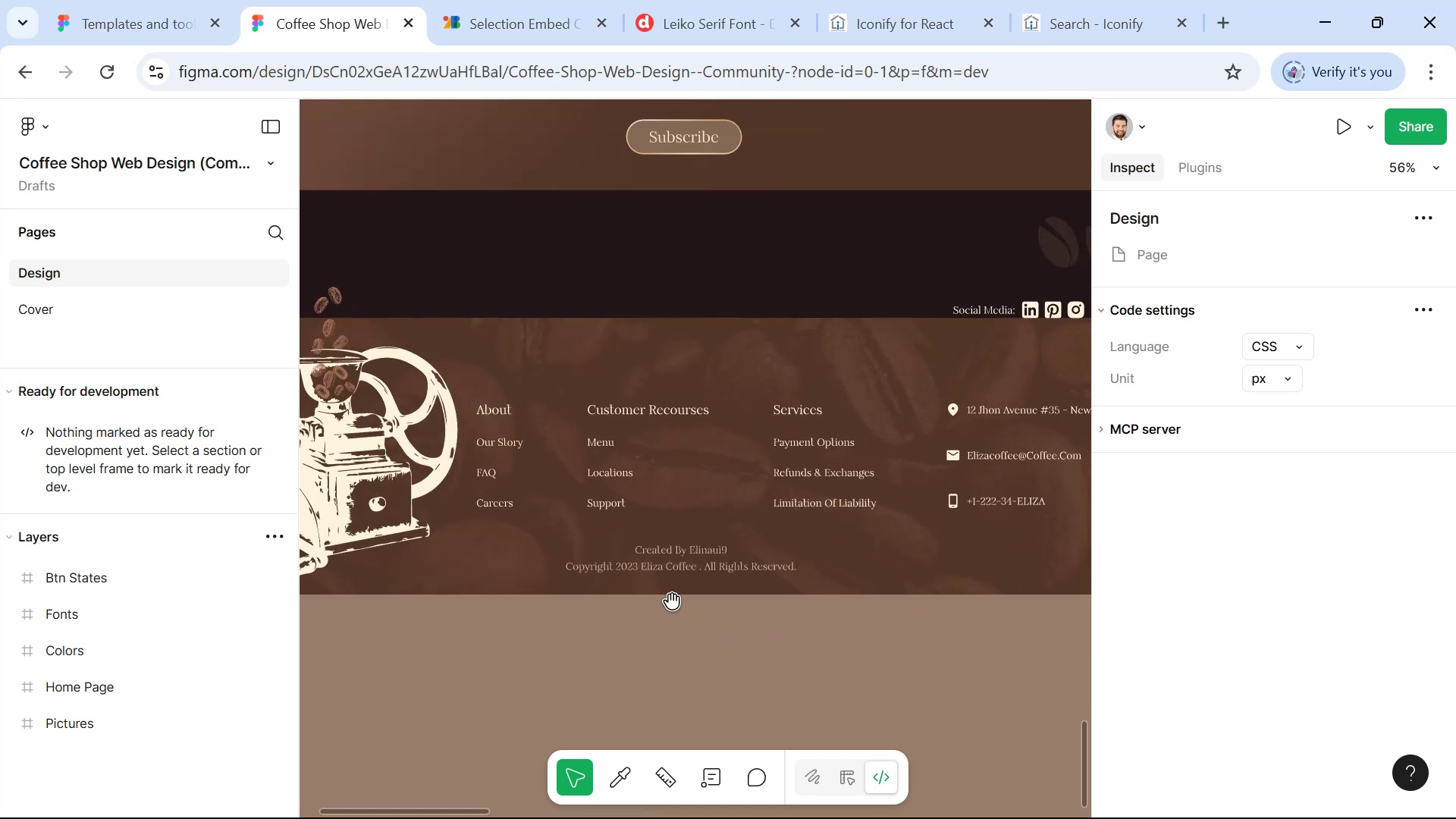 
key(Alt+Tab)
 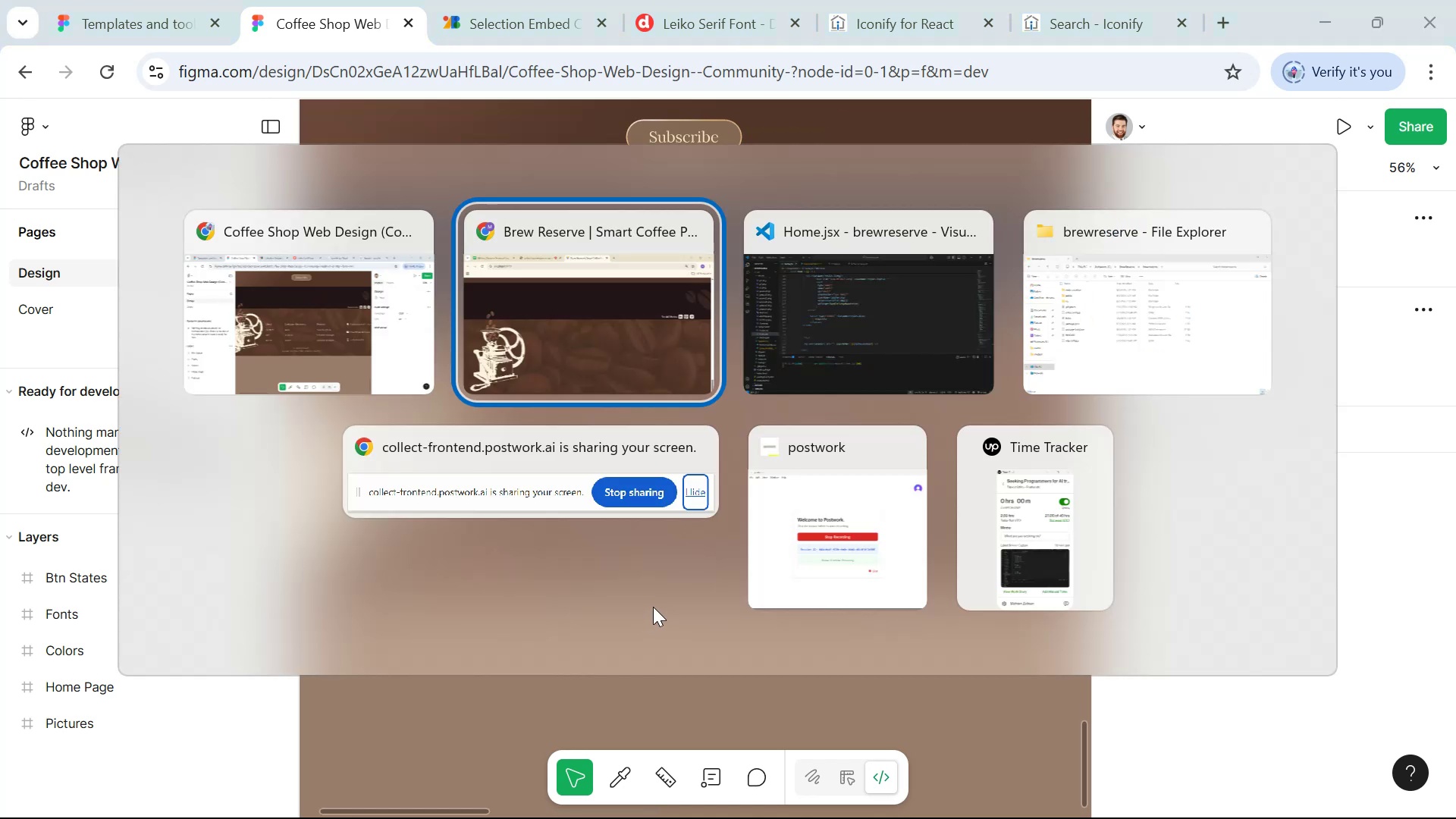 
key(Alt+Tab)
 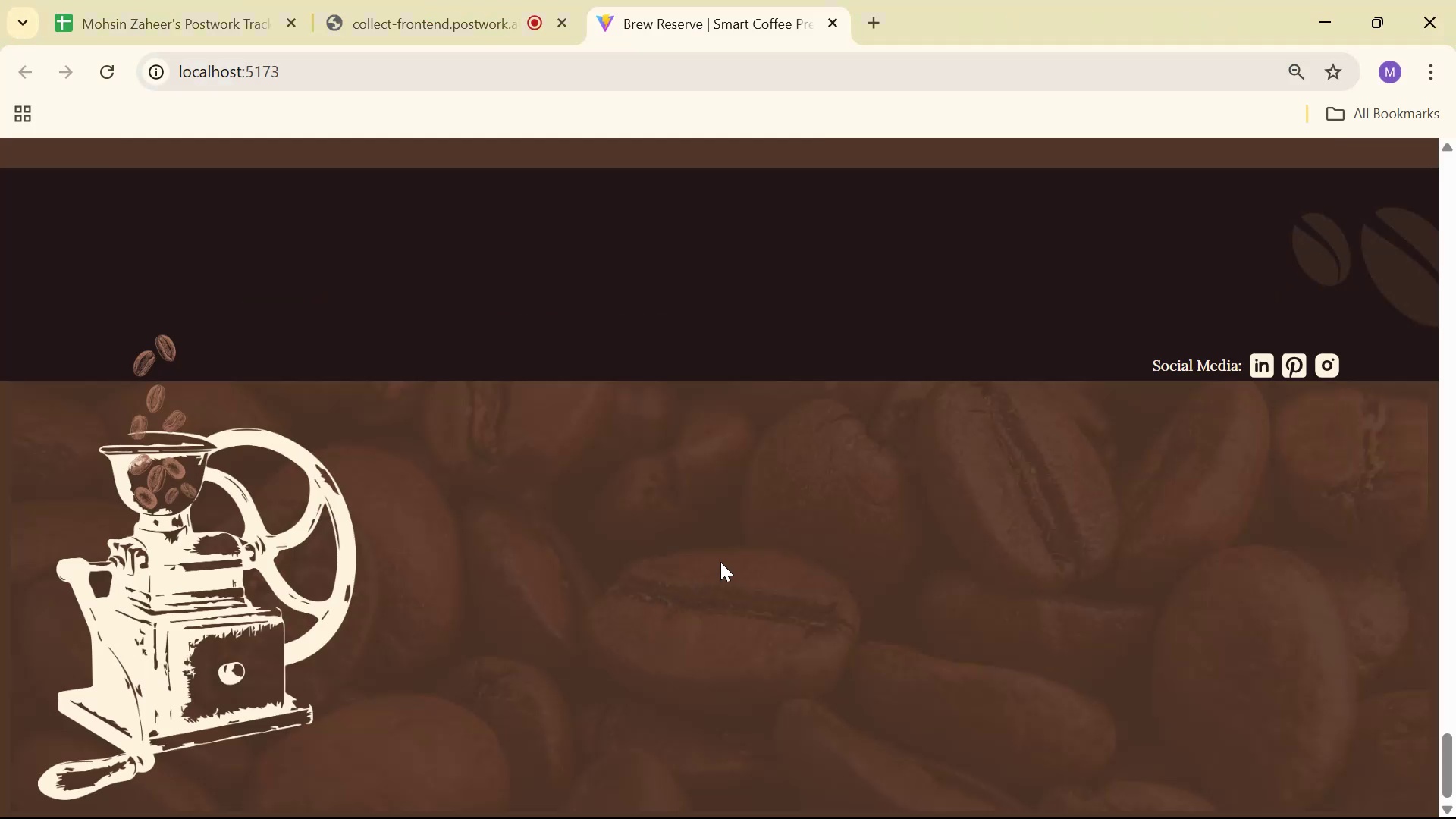 
key(Alt+Tab)
 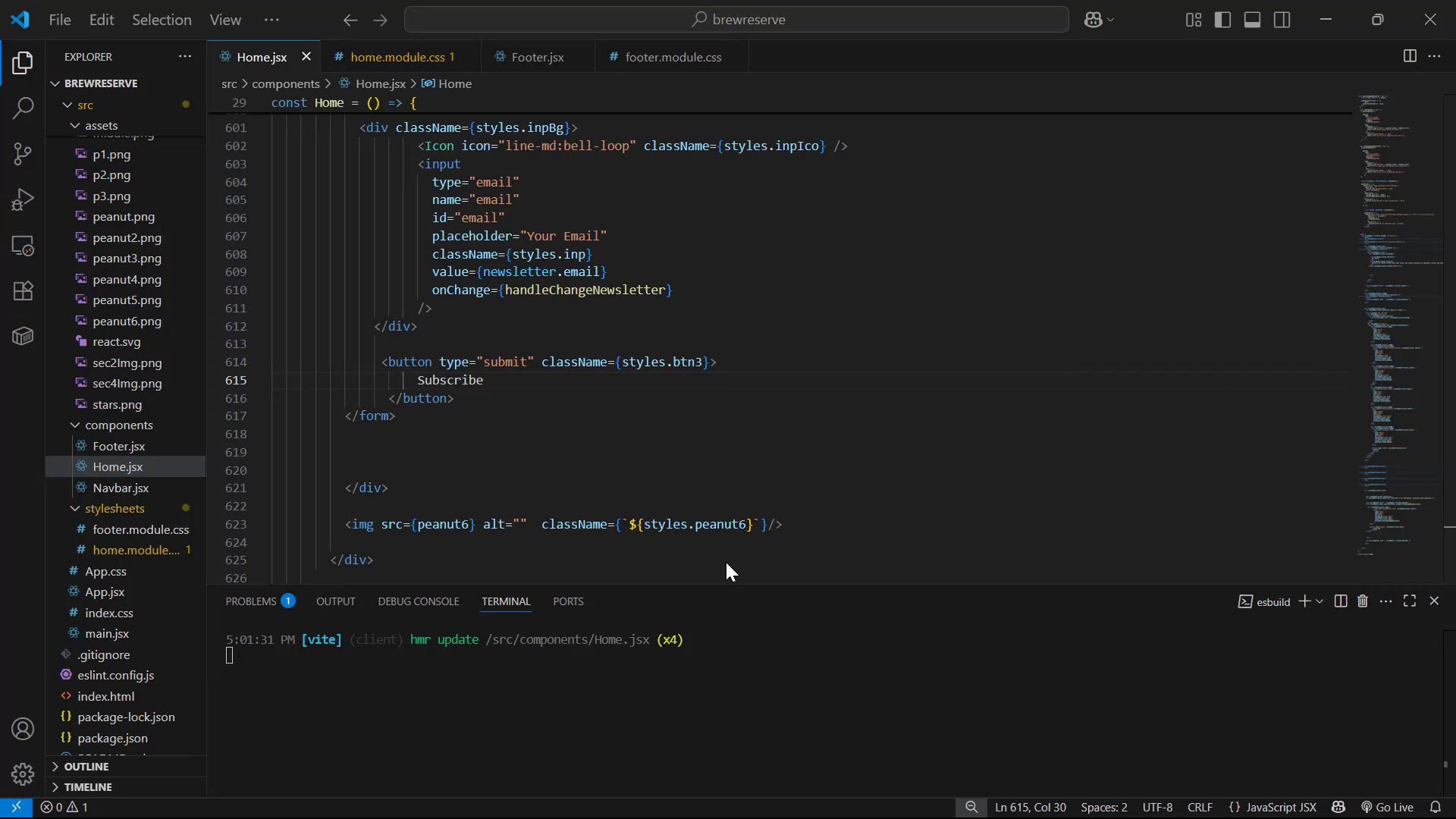 
scroll: coordinate [707, 410], scroll_direction: down, amount: 4.0
 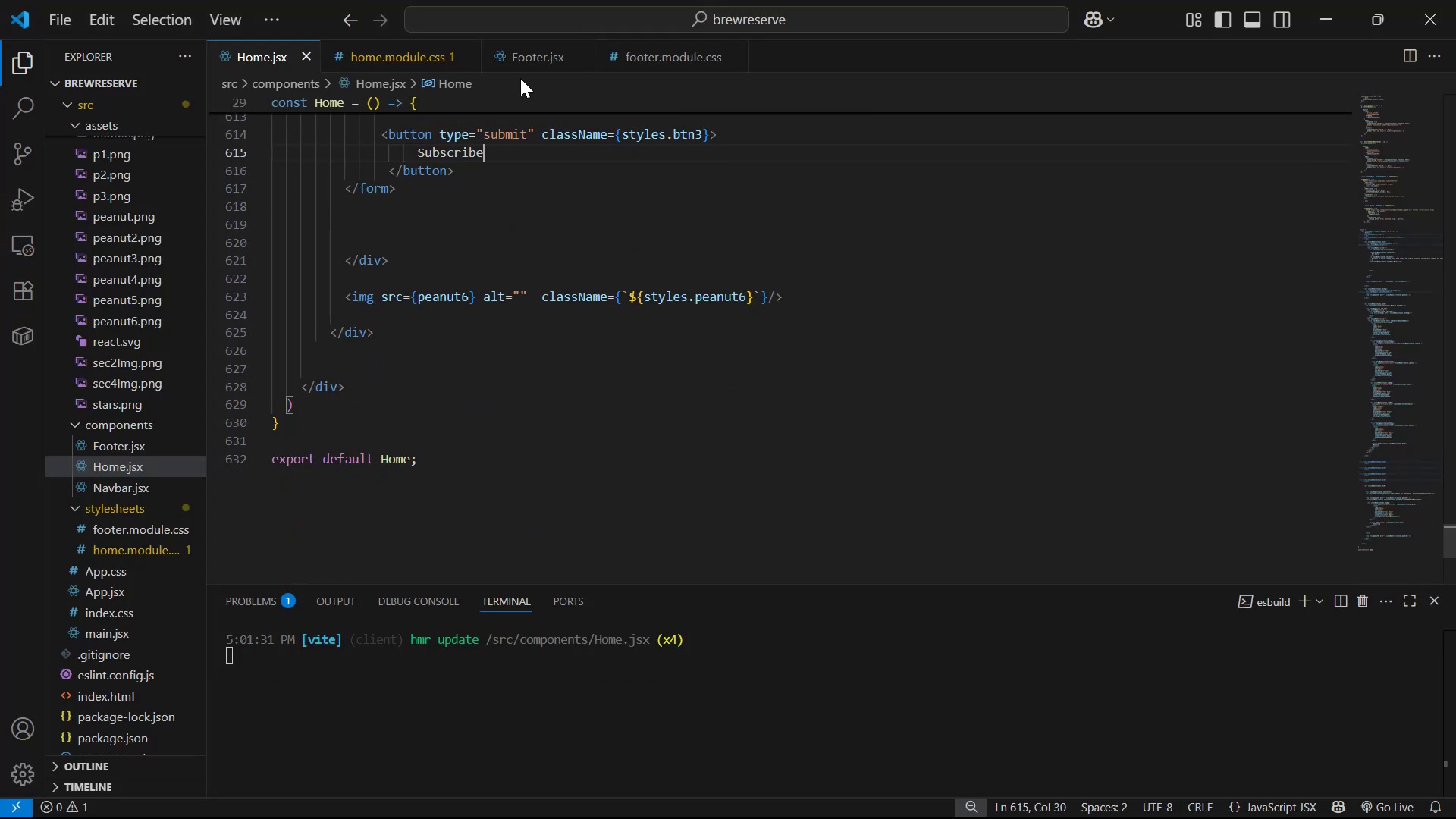 
left_click([526, 60])
 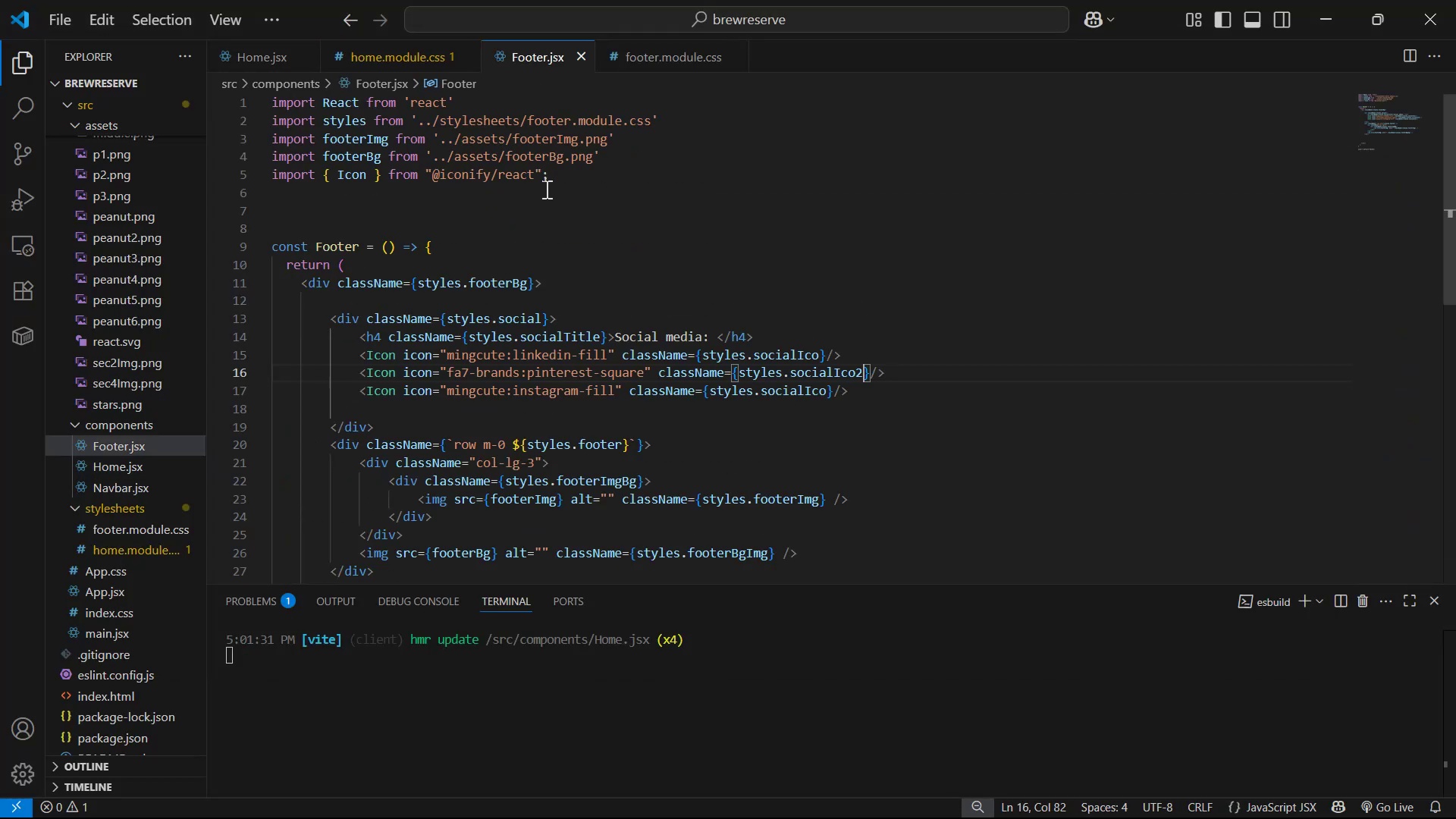 
scroll: coordinate [761, 234], scroll_direction: down, amount: 6.0
 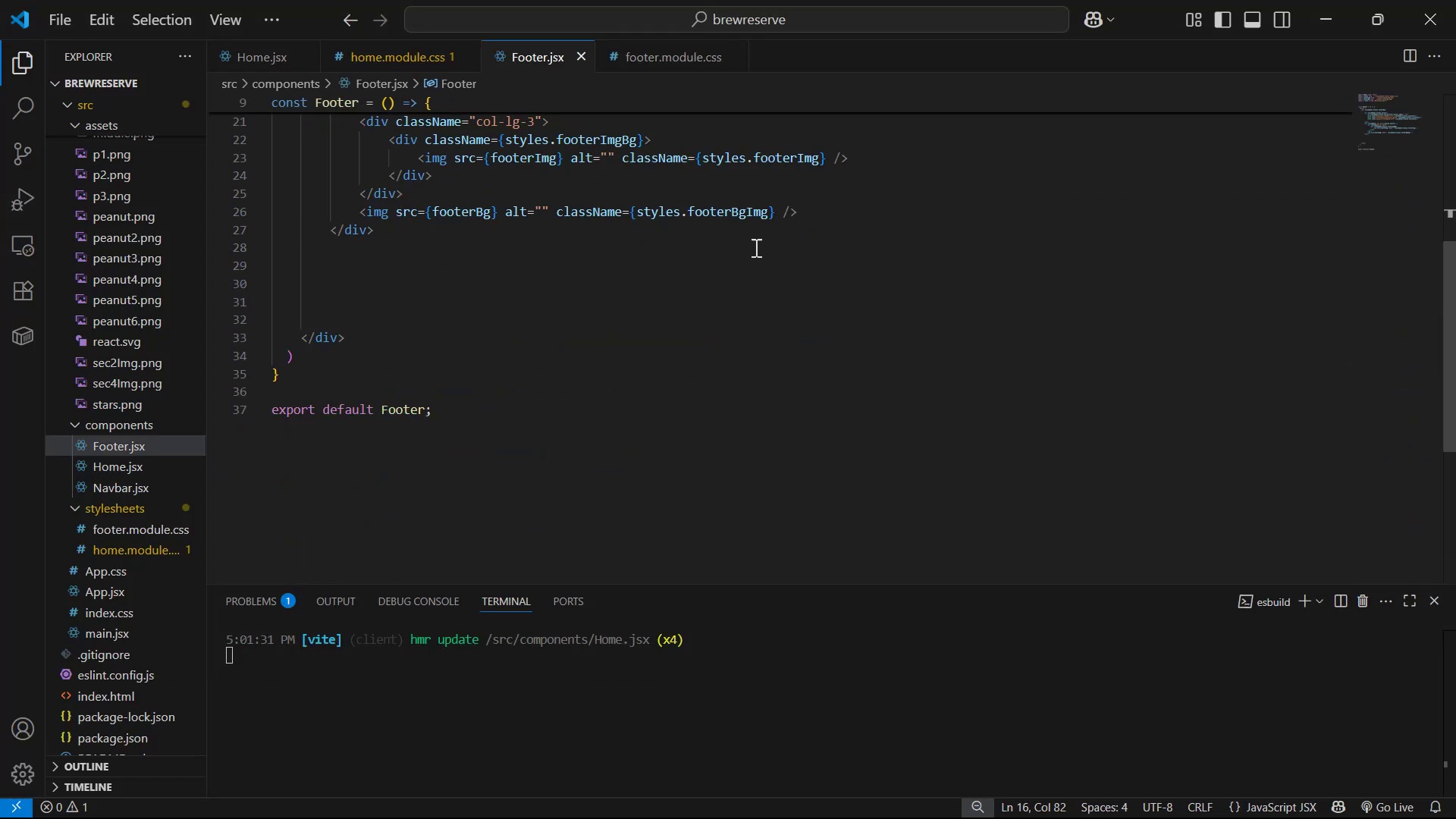 
scroll: coordinate [740, 300], scroll_direction: up, amount: 6.0
 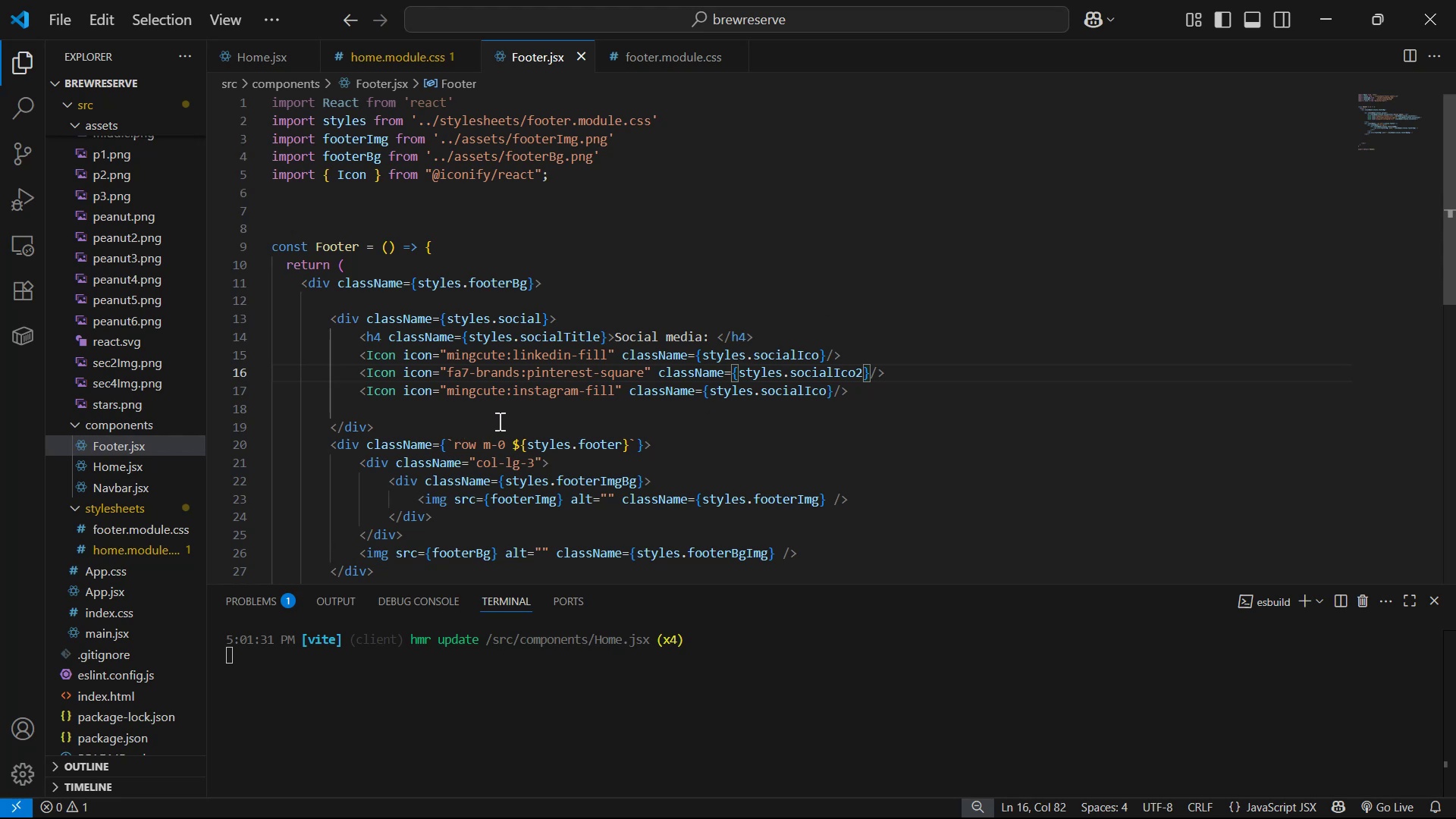 
scroll: coordinate [612, 300], scroll_direction: down, amount: 3.0
 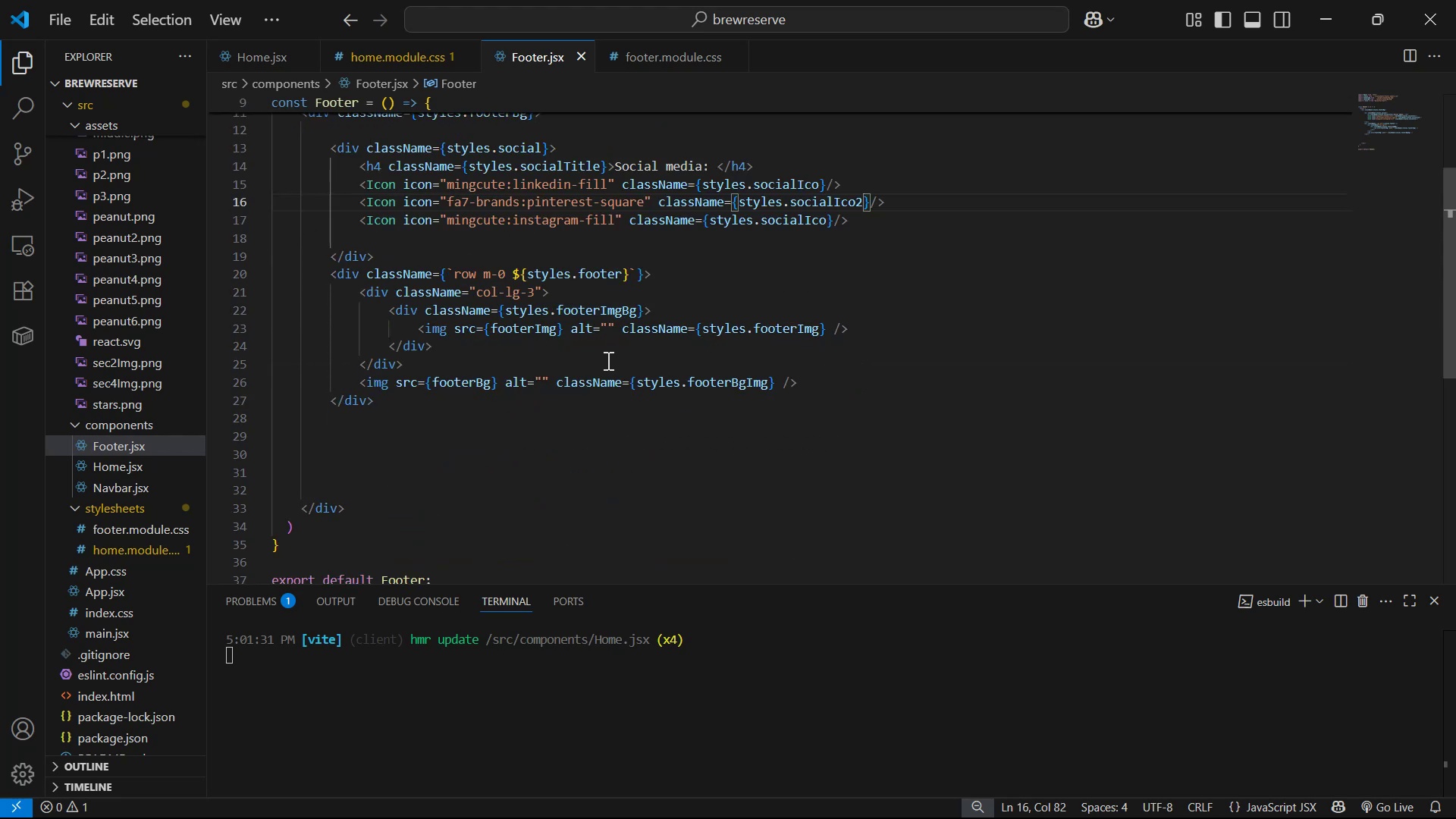 
key(Enter)
 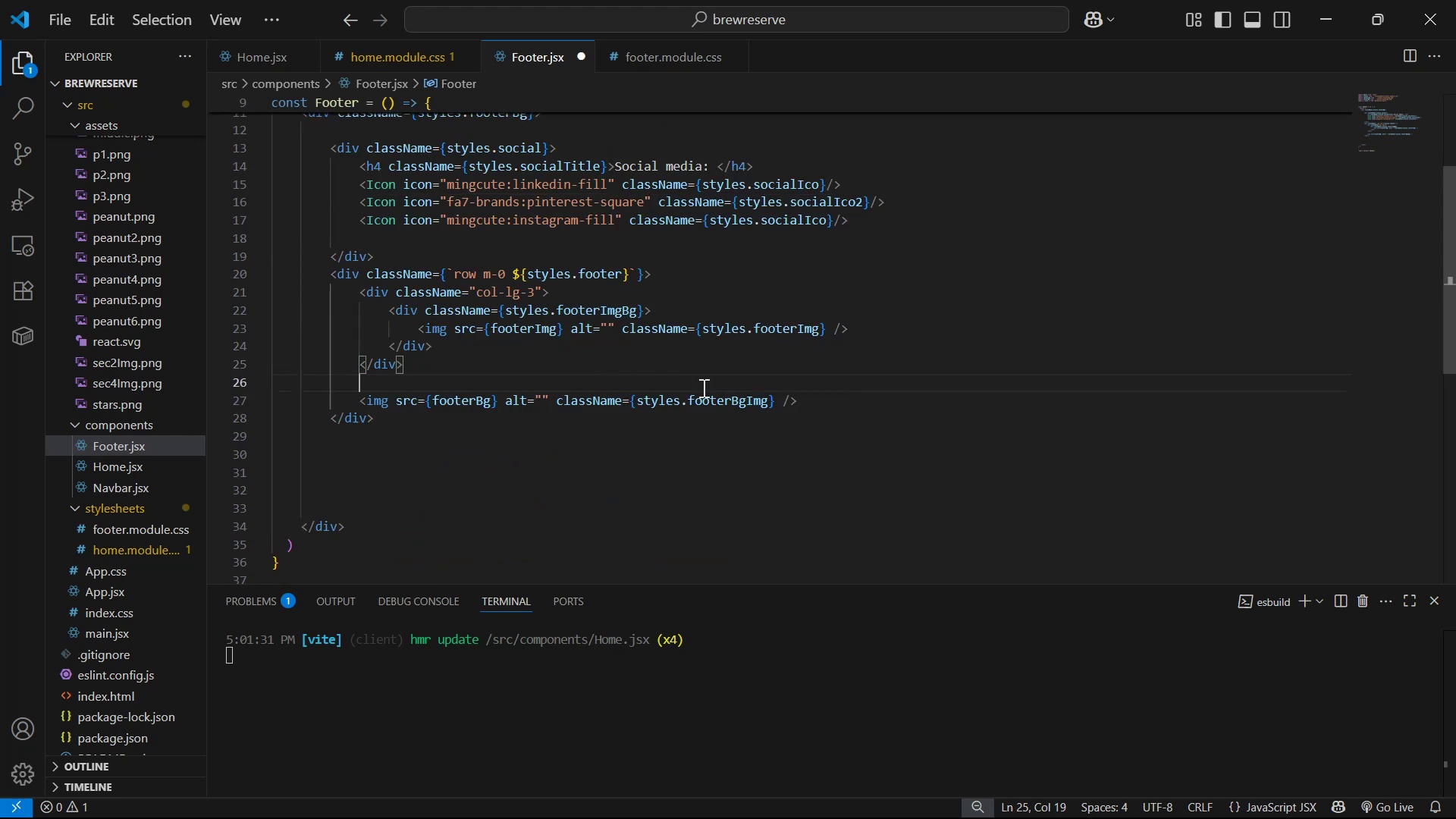 
key(Enter)
 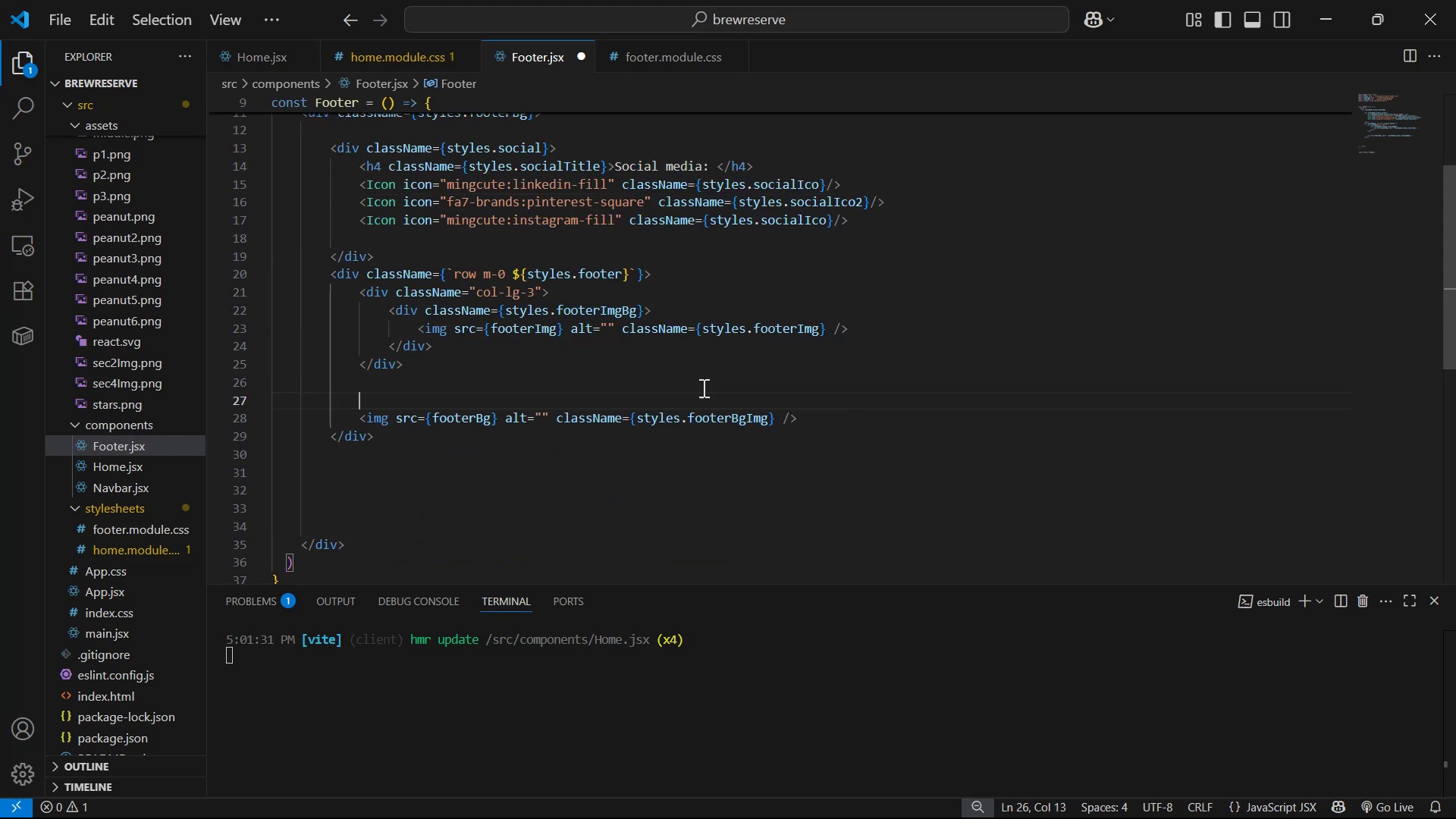 
key(Enter)
 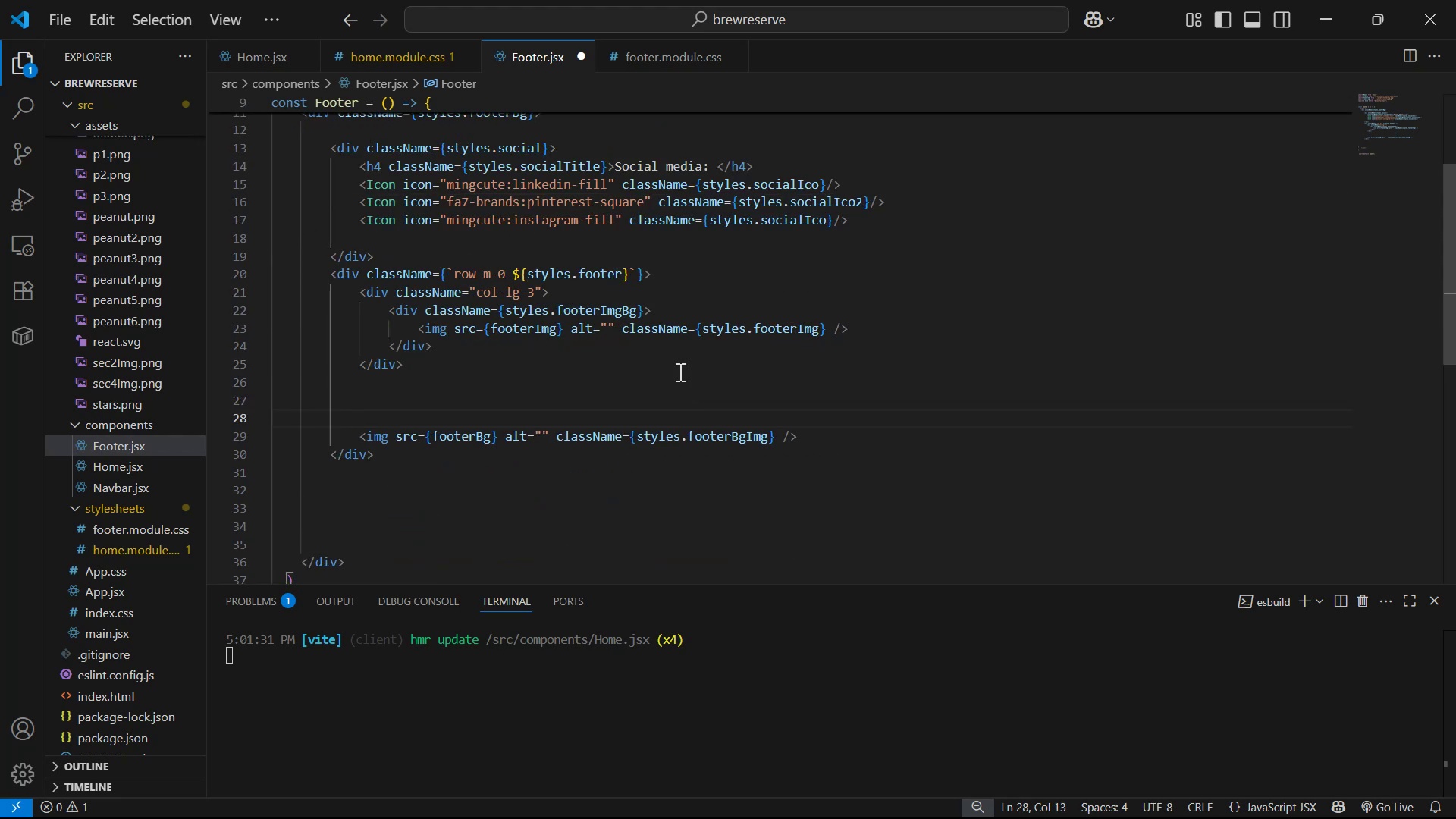 
left_click([522, 358])
 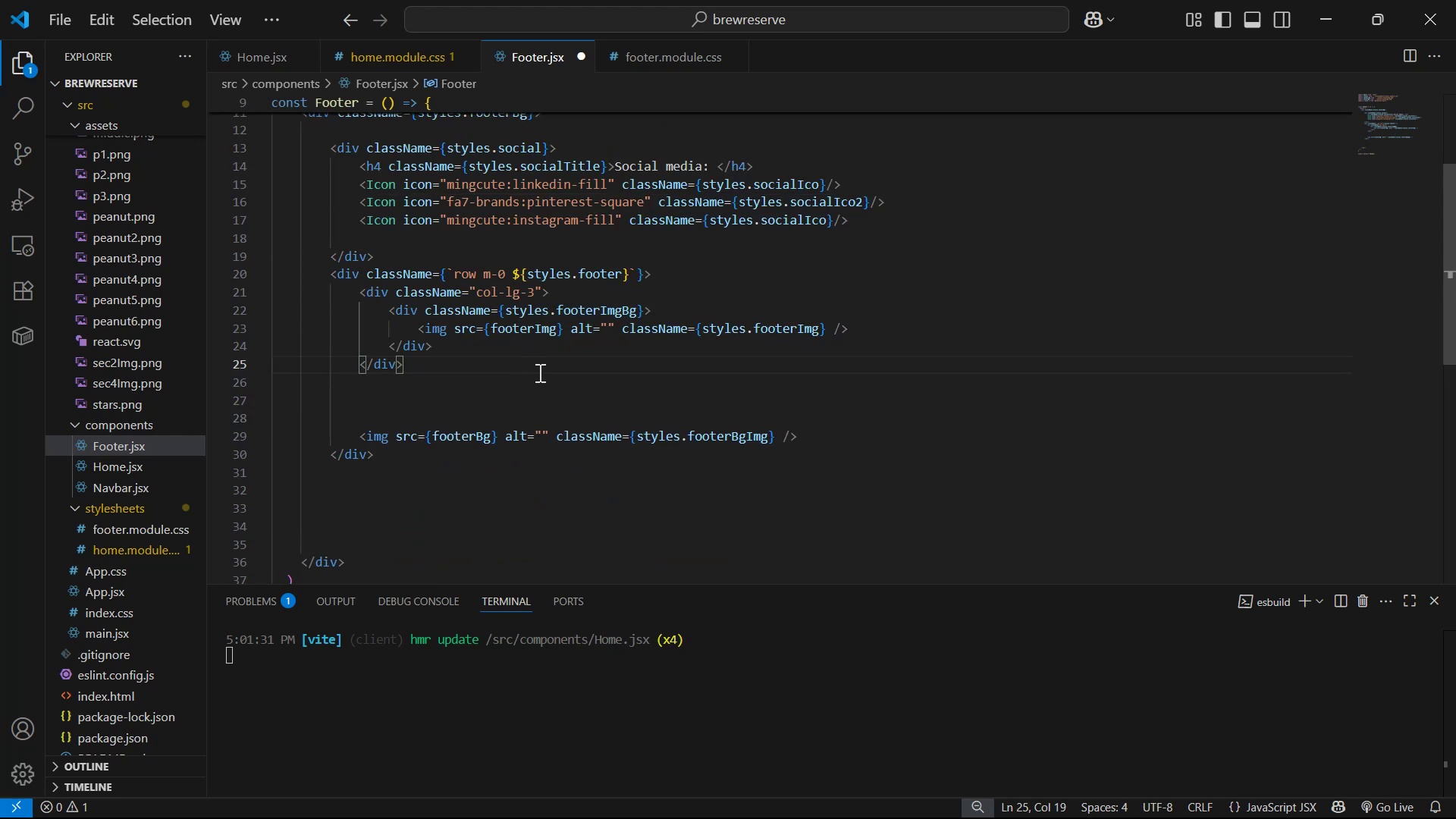 
key(Enter)
 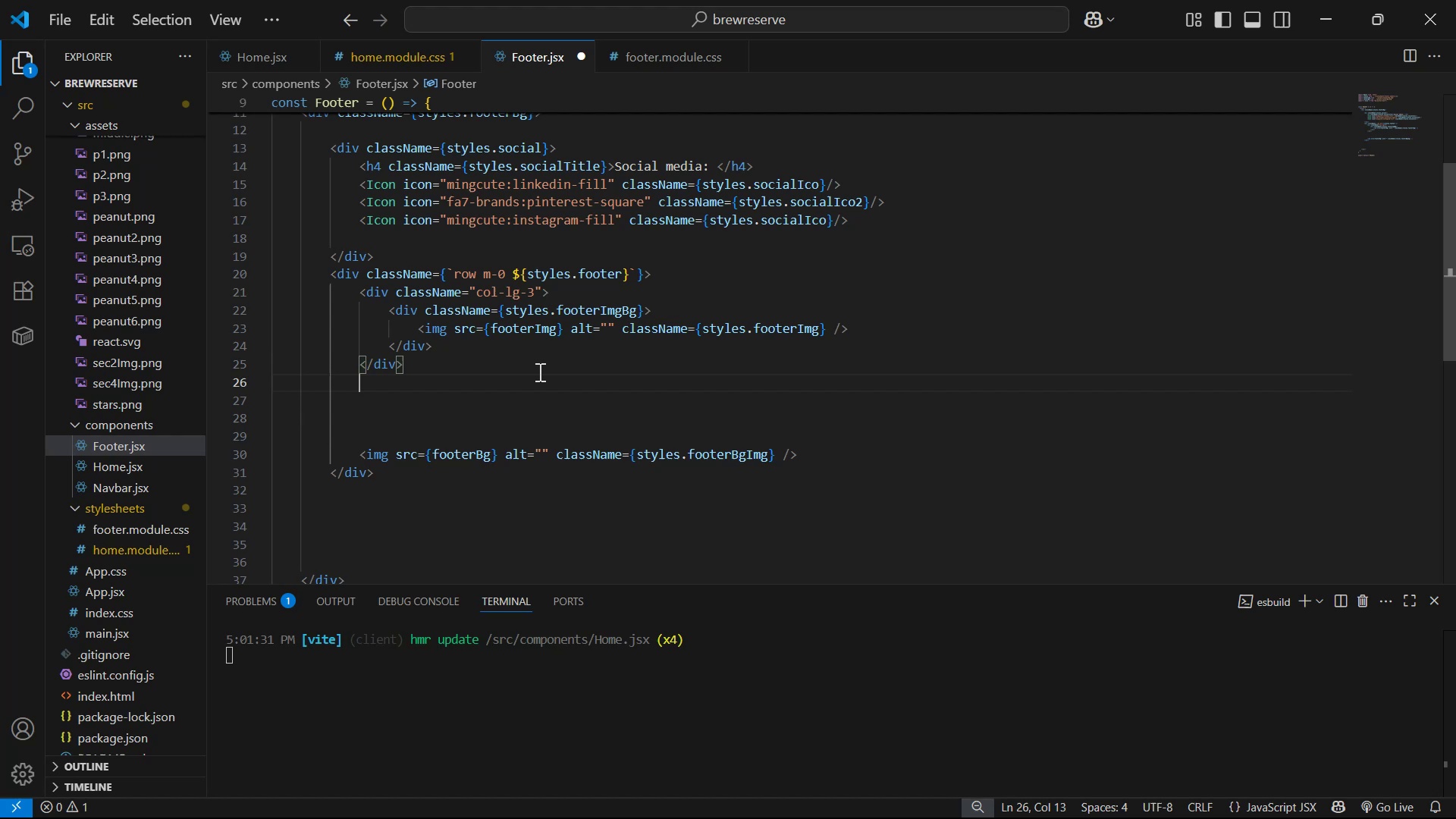 
key(Enter)
 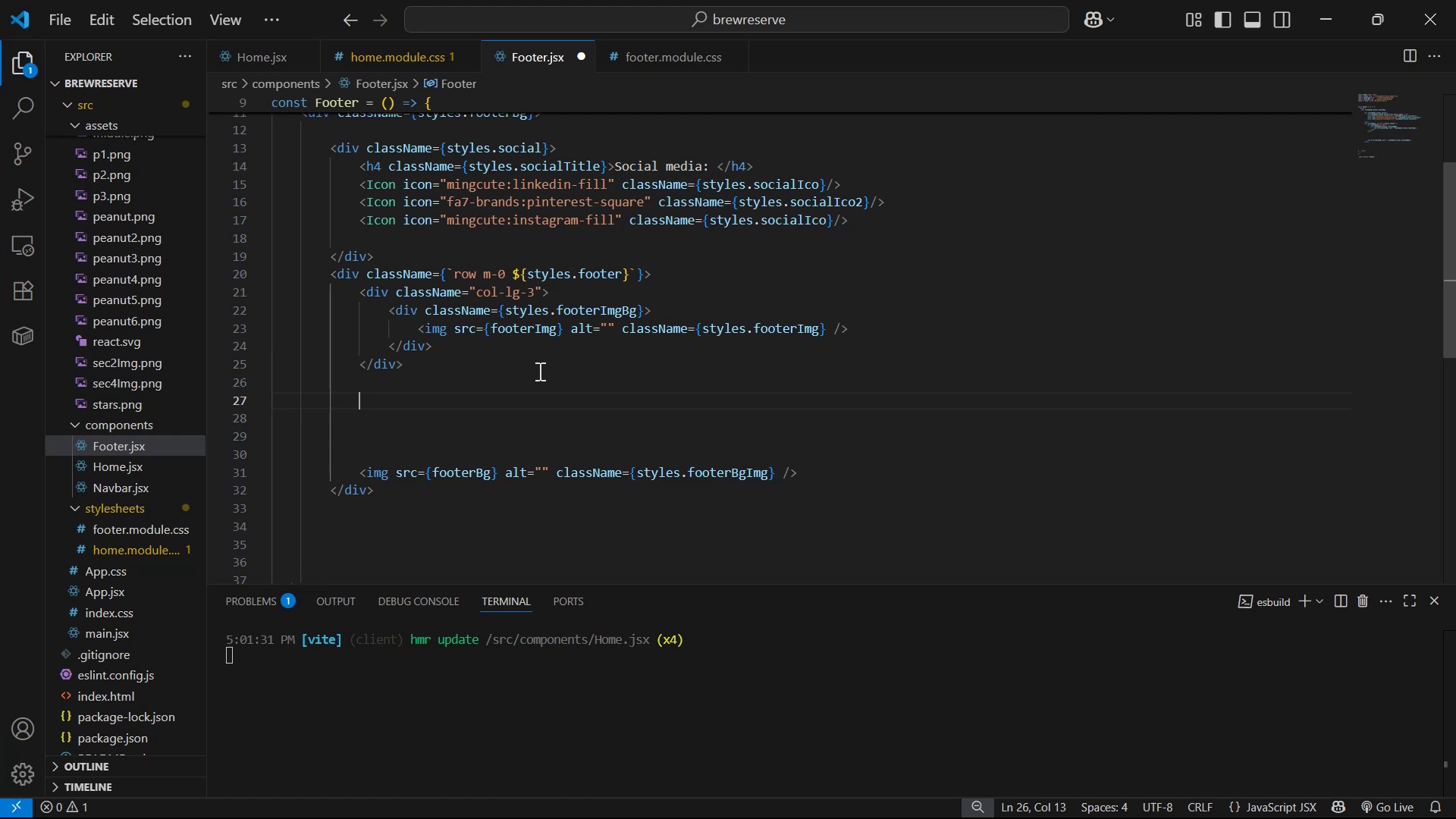 
key(Enter)
 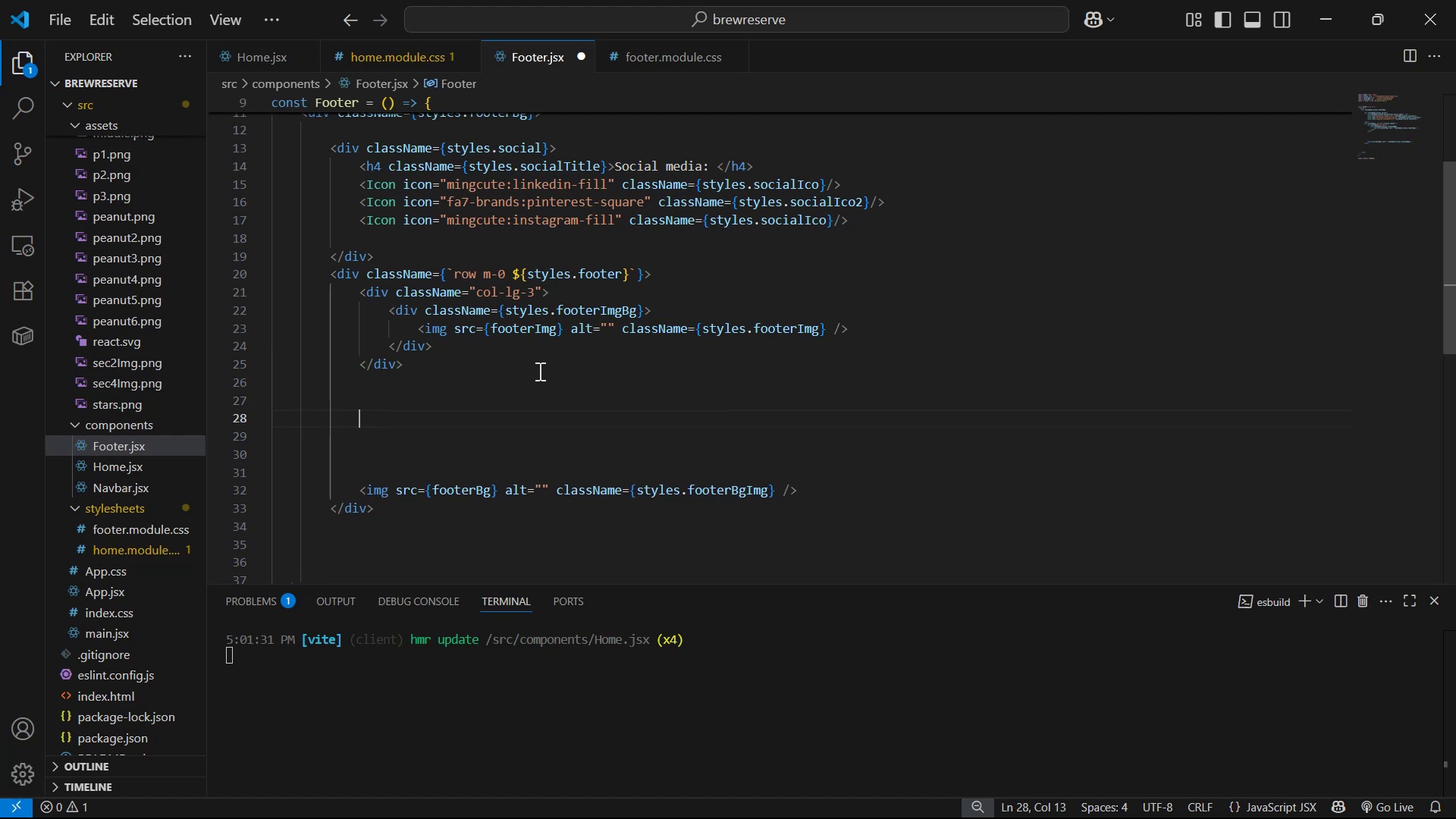 
type(div.col-lg-2)
 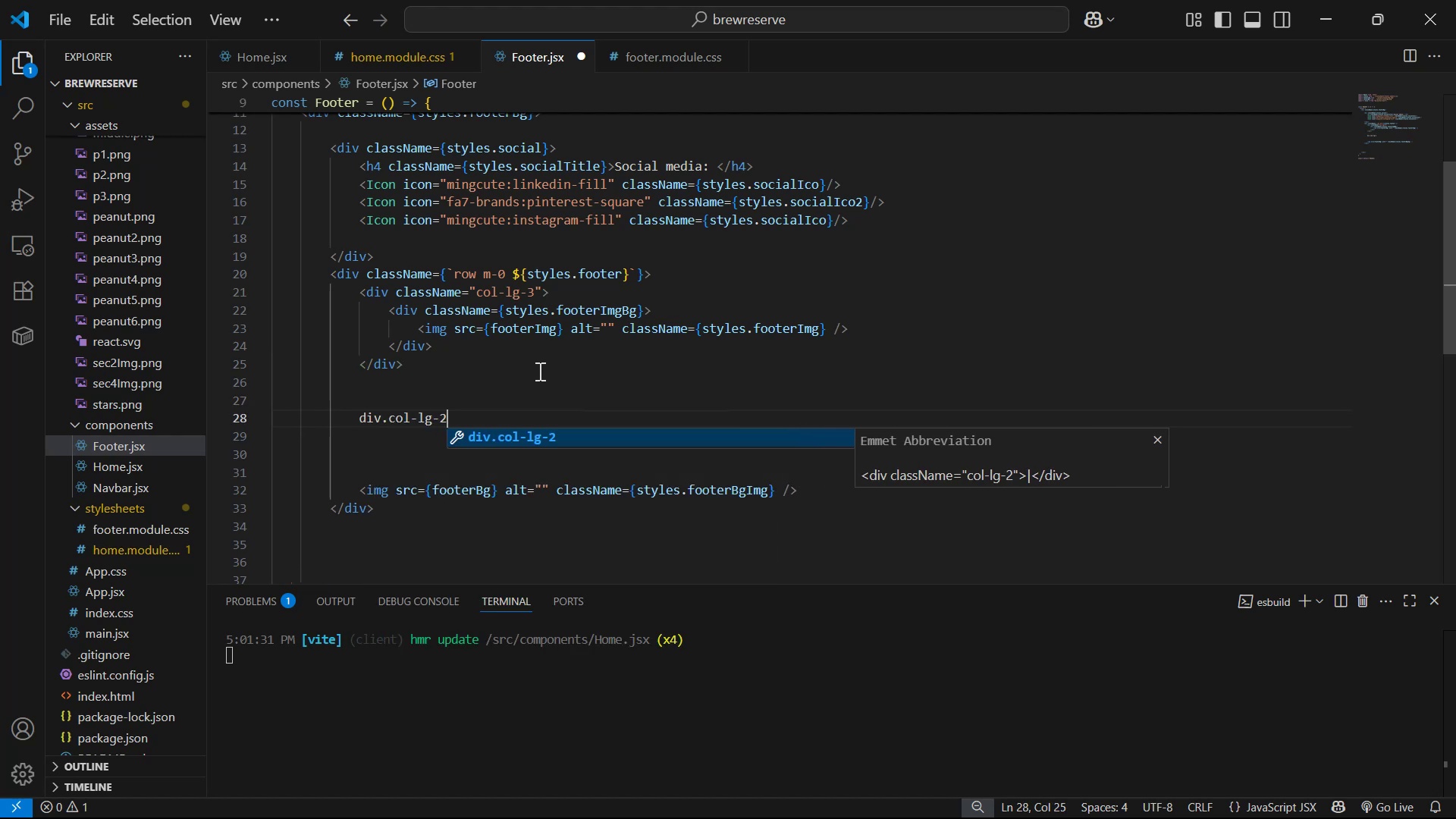 
key(Enter)
 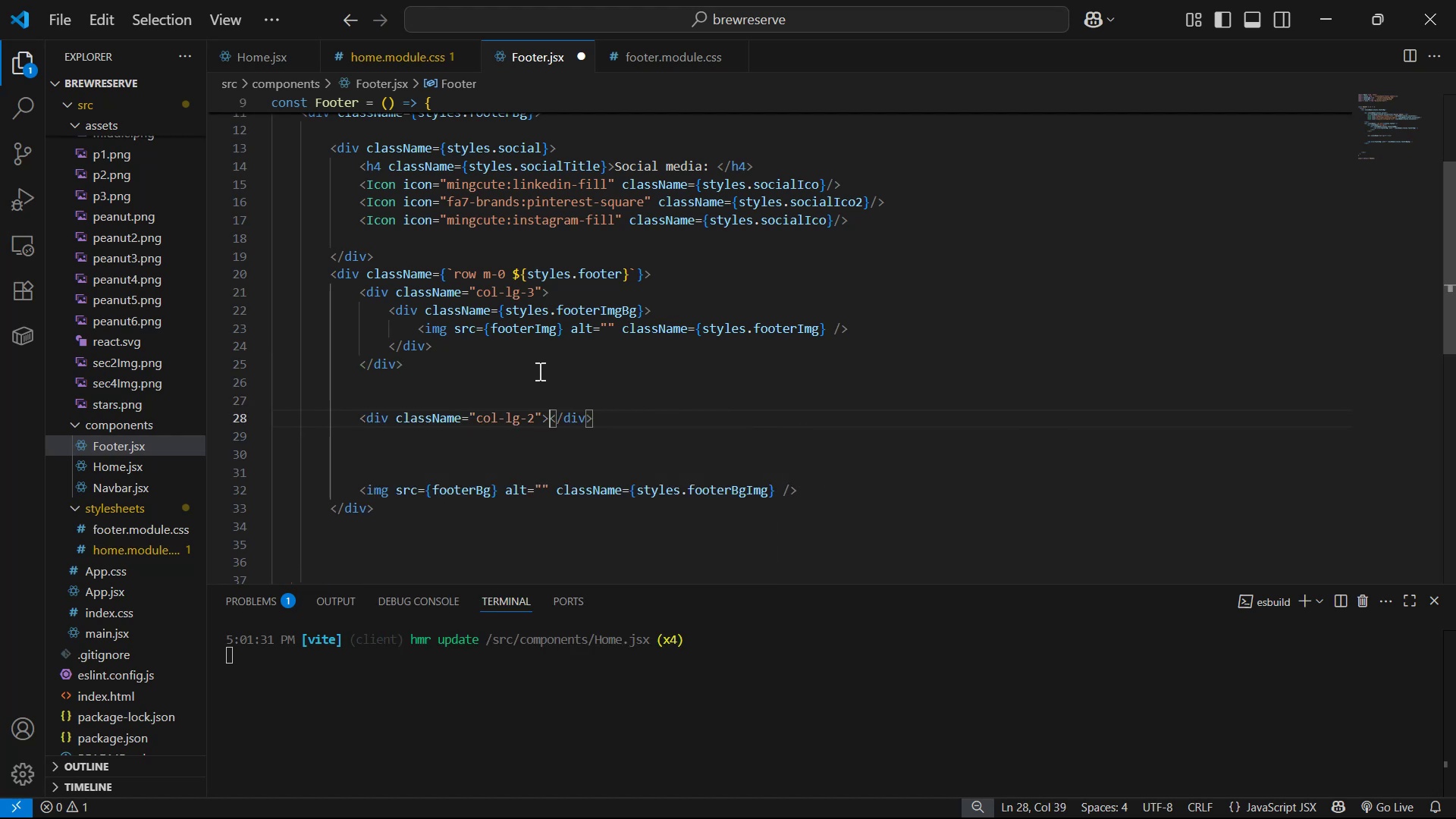 
key(Enter)
 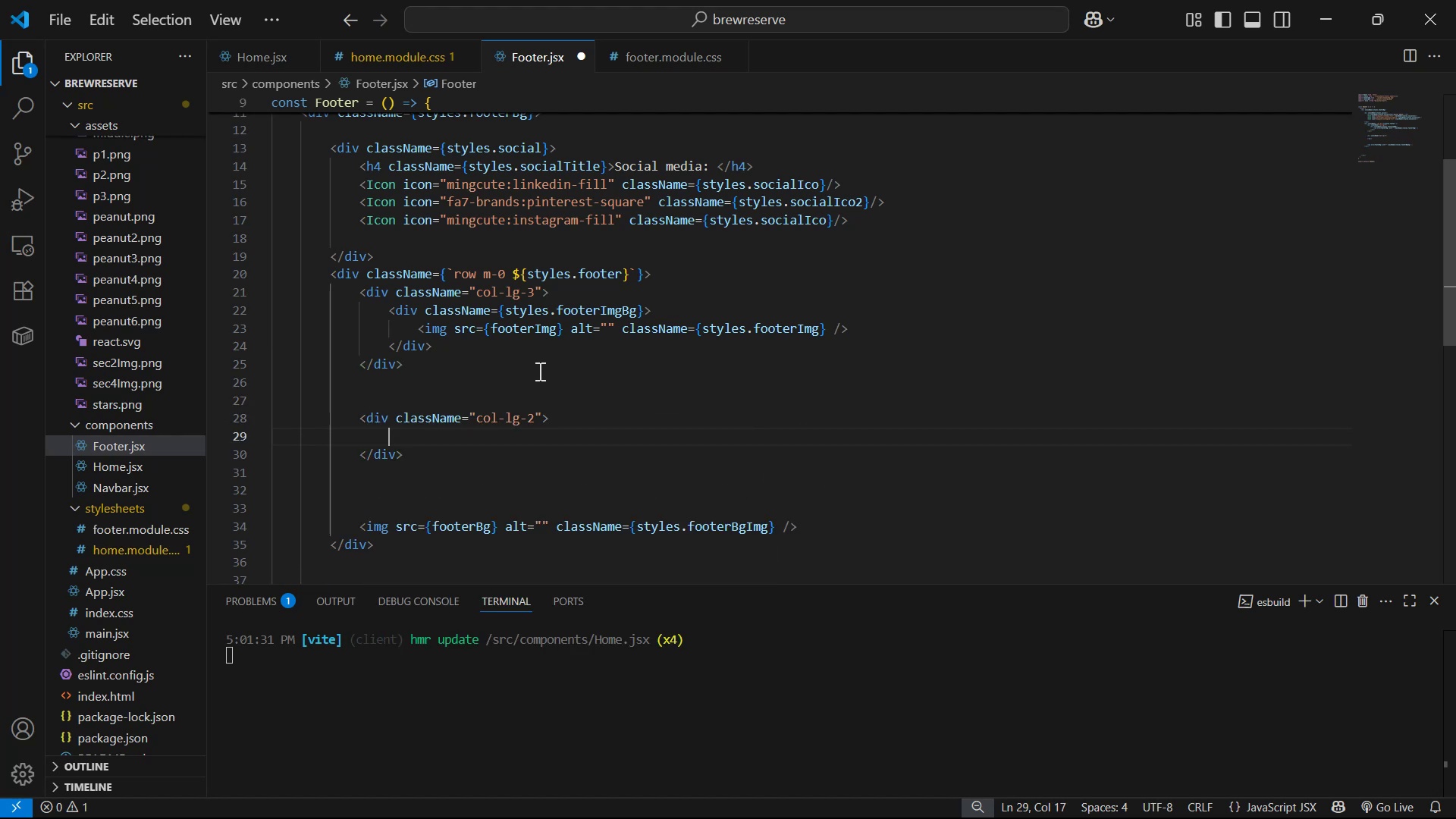 
key(Alt+AltLeft)
 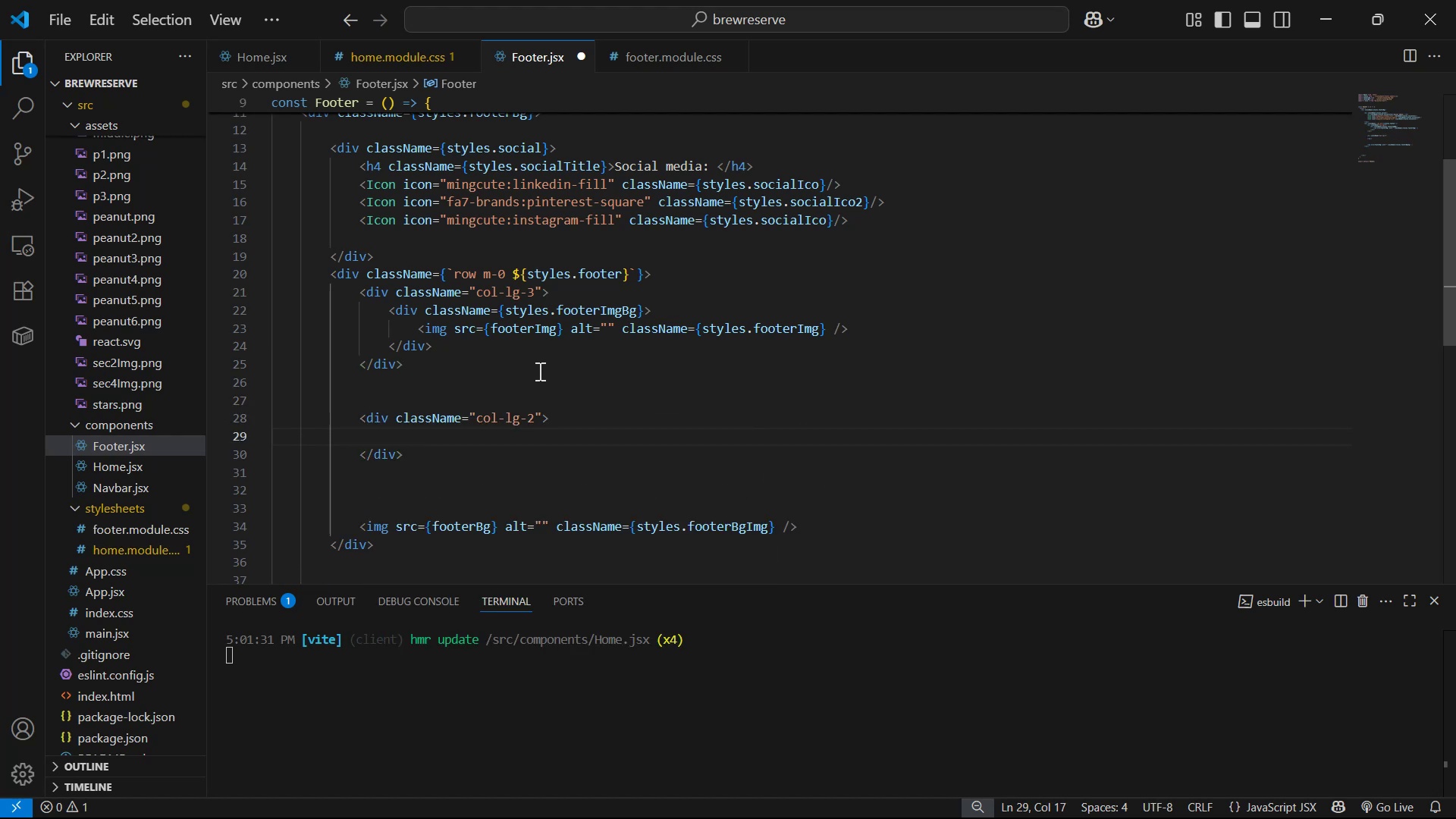 
key(Alt+Tab)
 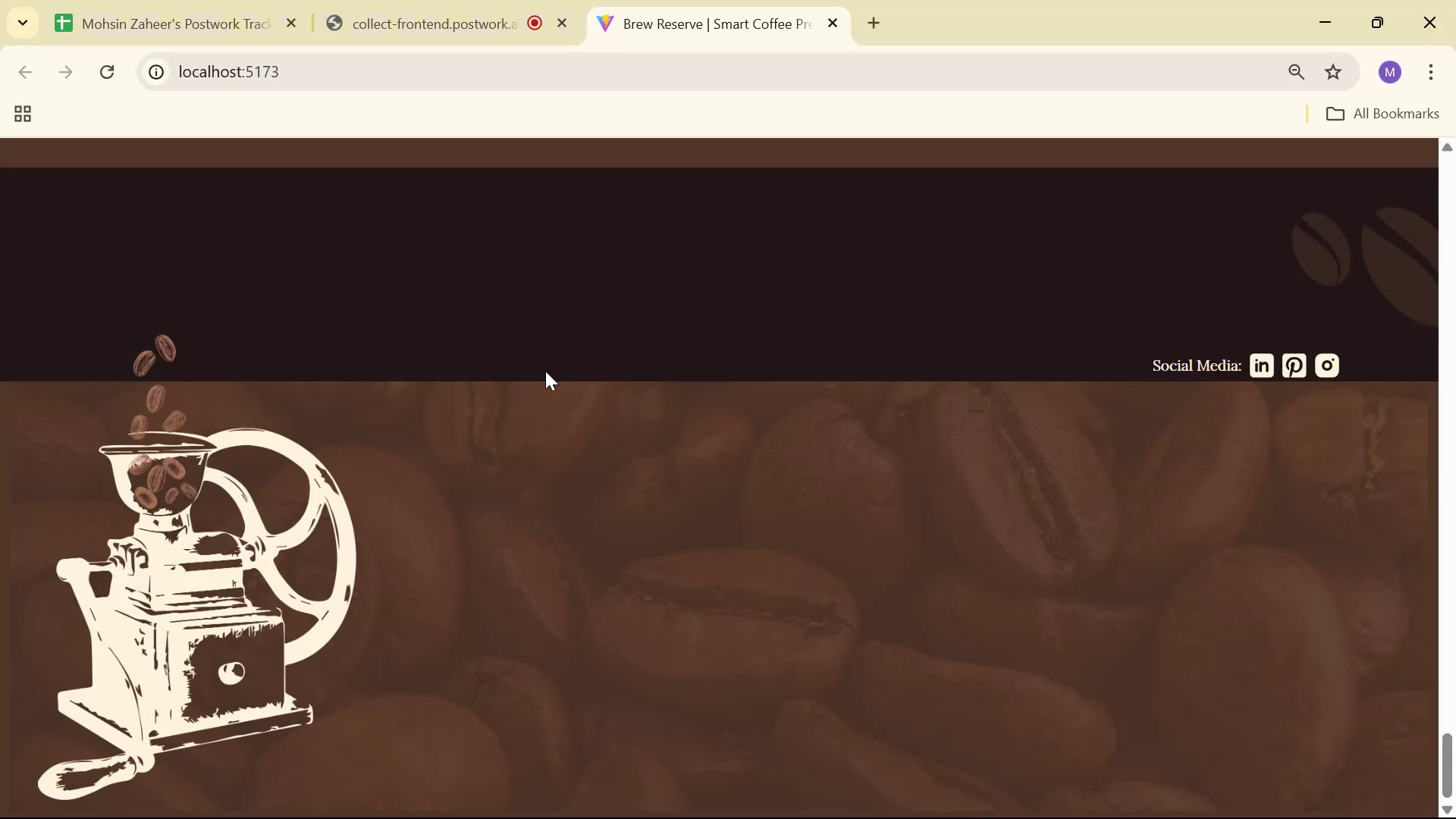 
scroll: coordinate [714, 431], scroll_direction: down, amount: 4.0
 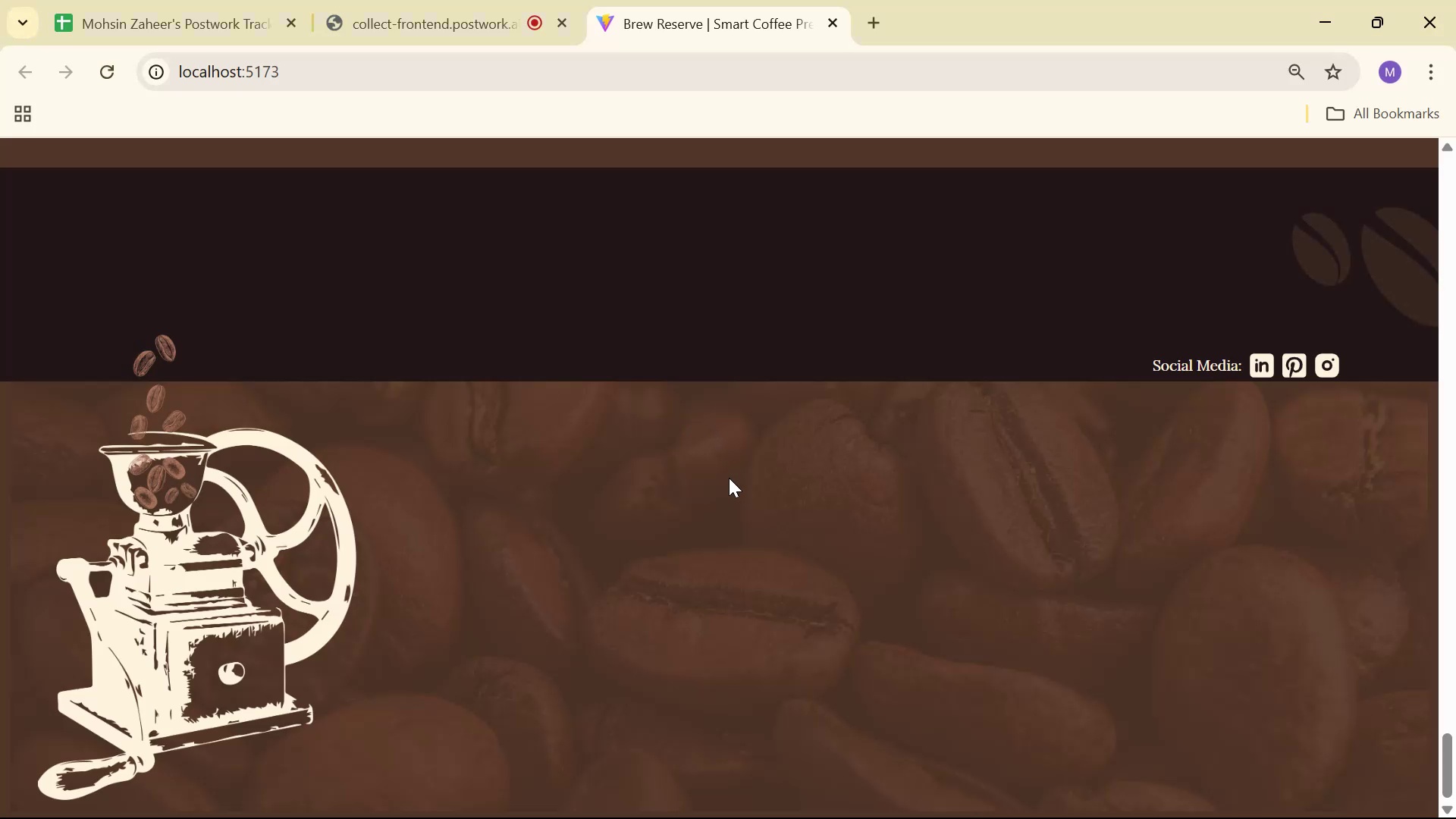 
key(Alt+AltLeft)
 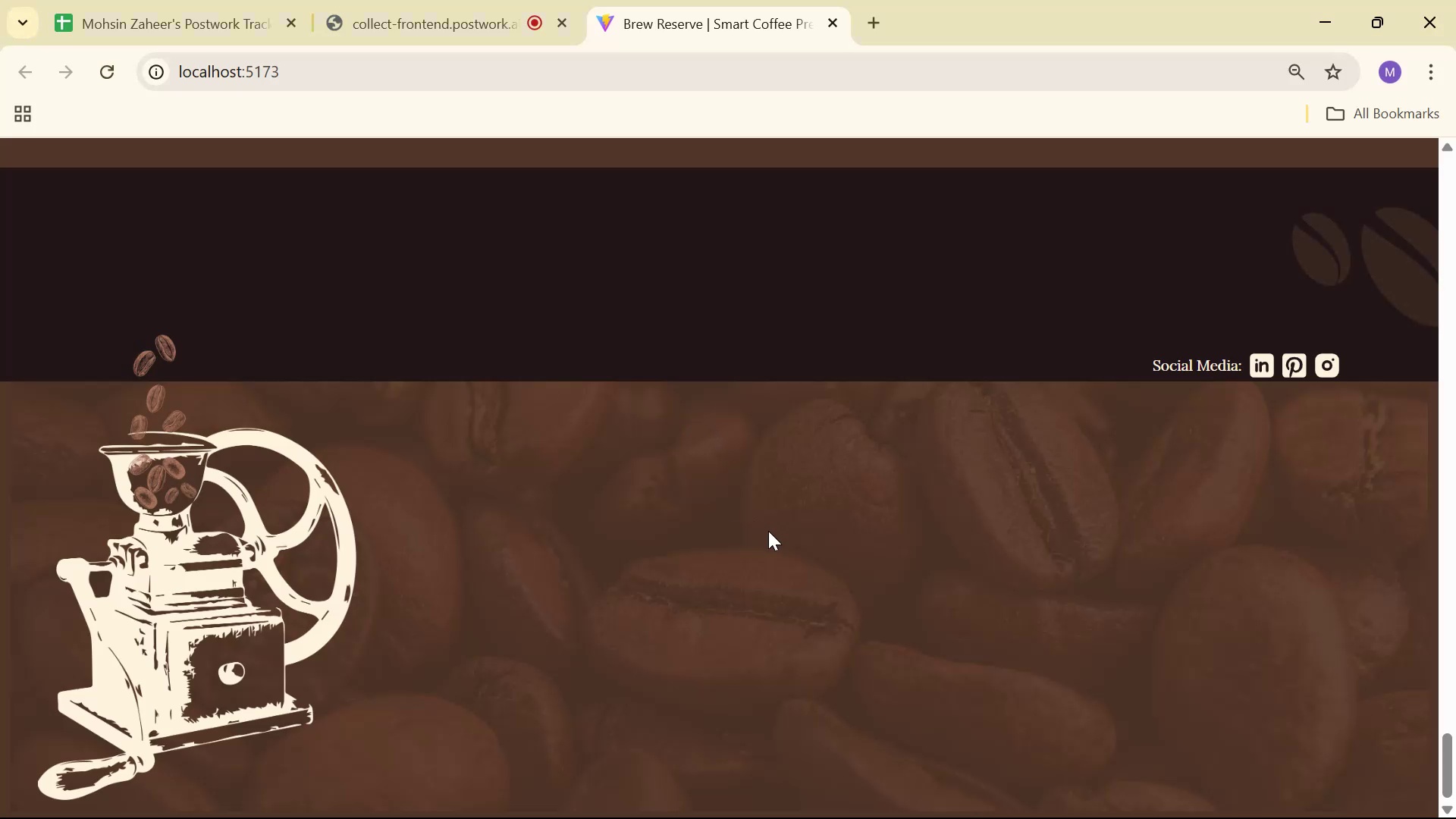 
key(Tab)
type(div)
 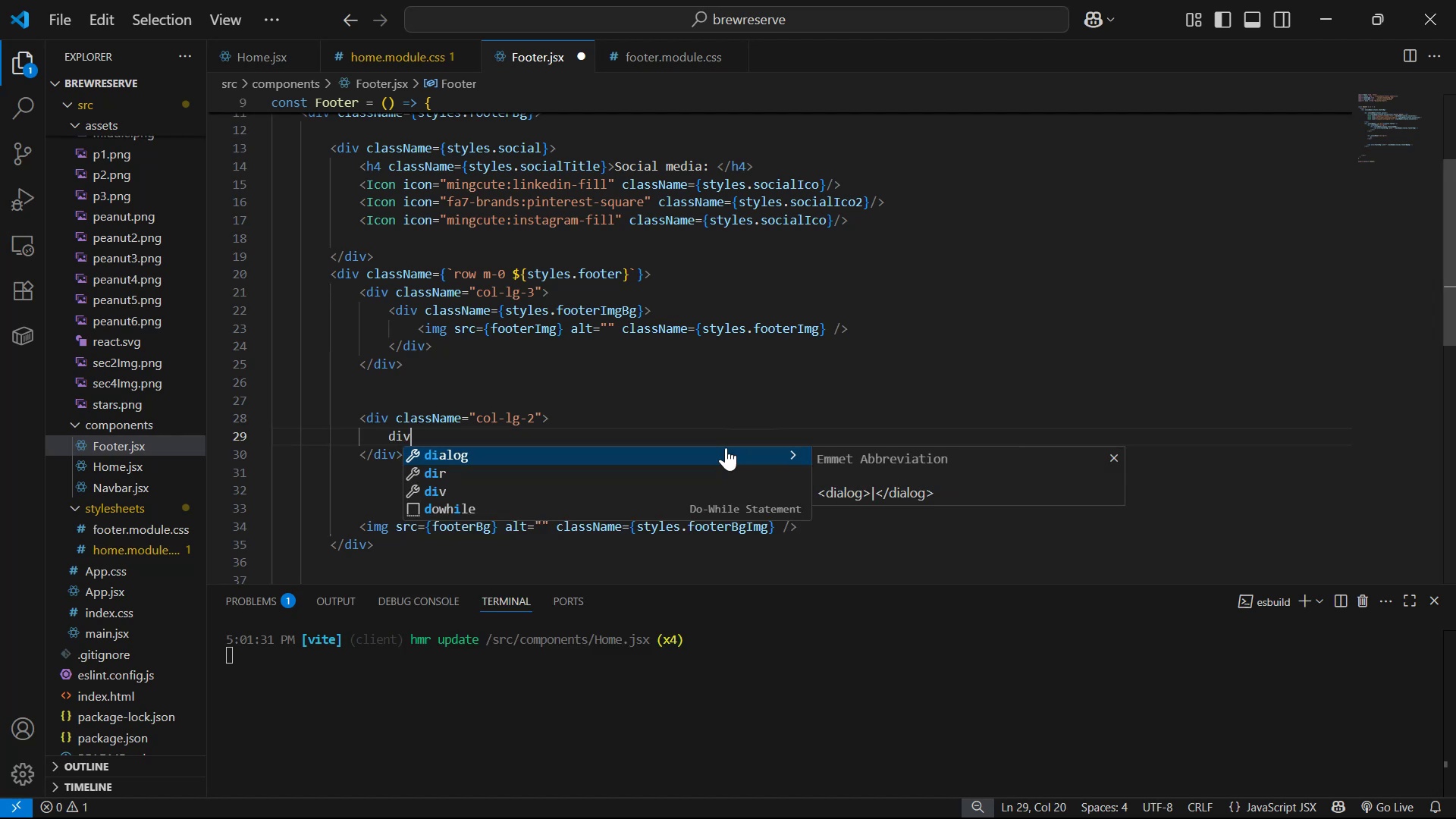 
key(Enter)
 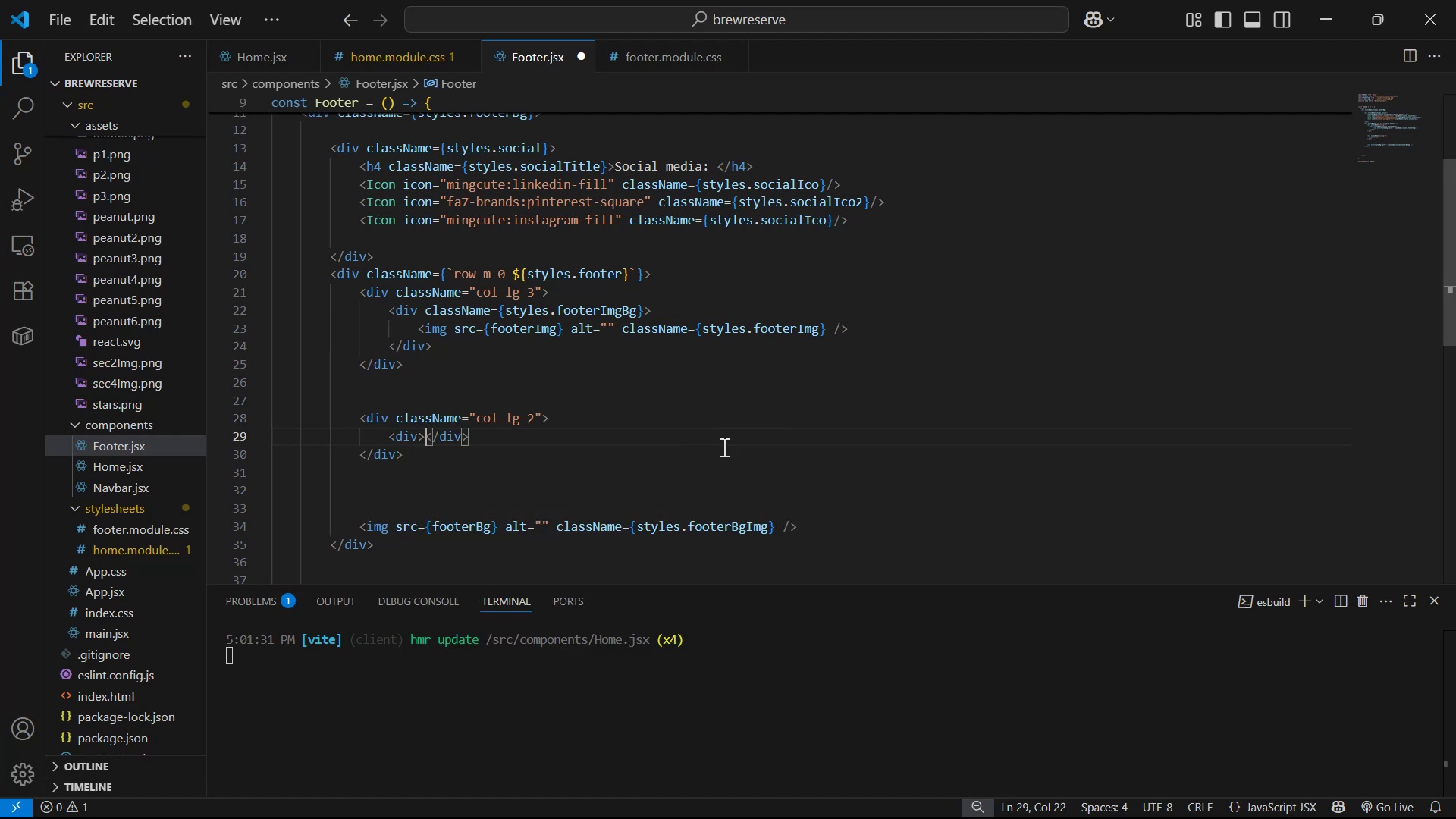 
key(Enter)
 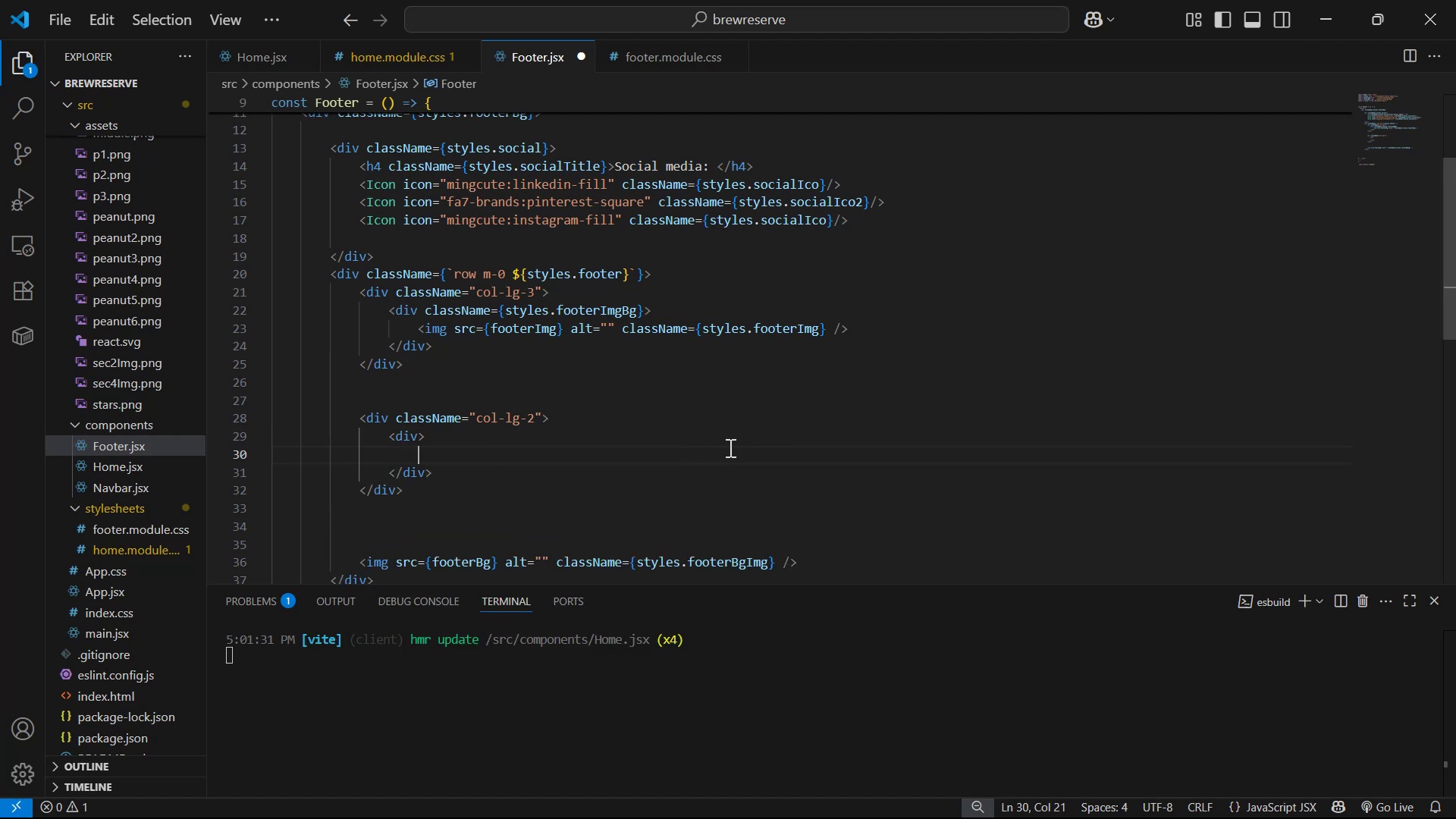 
key(ArrowUp)
 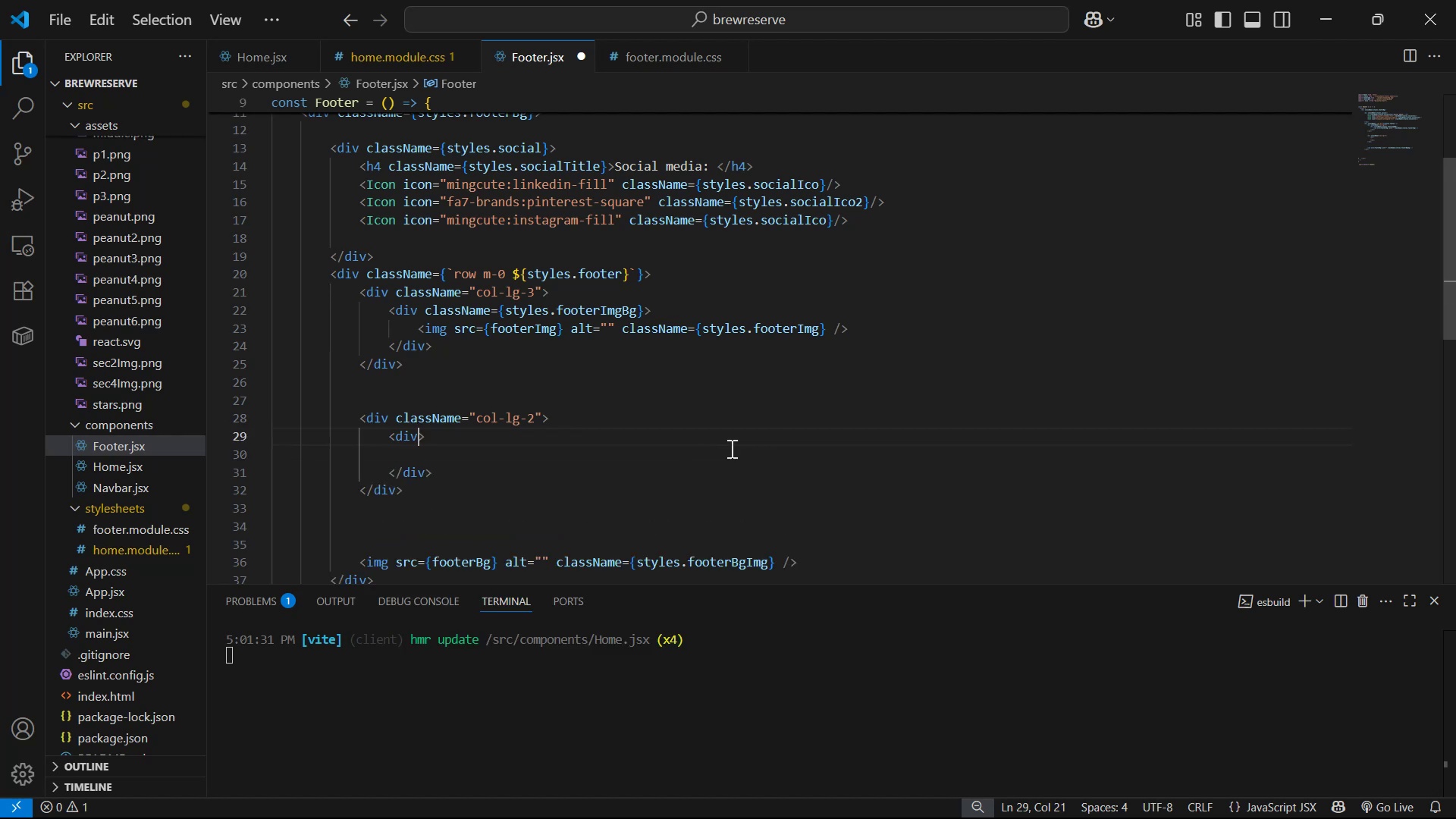 
type( cla)
 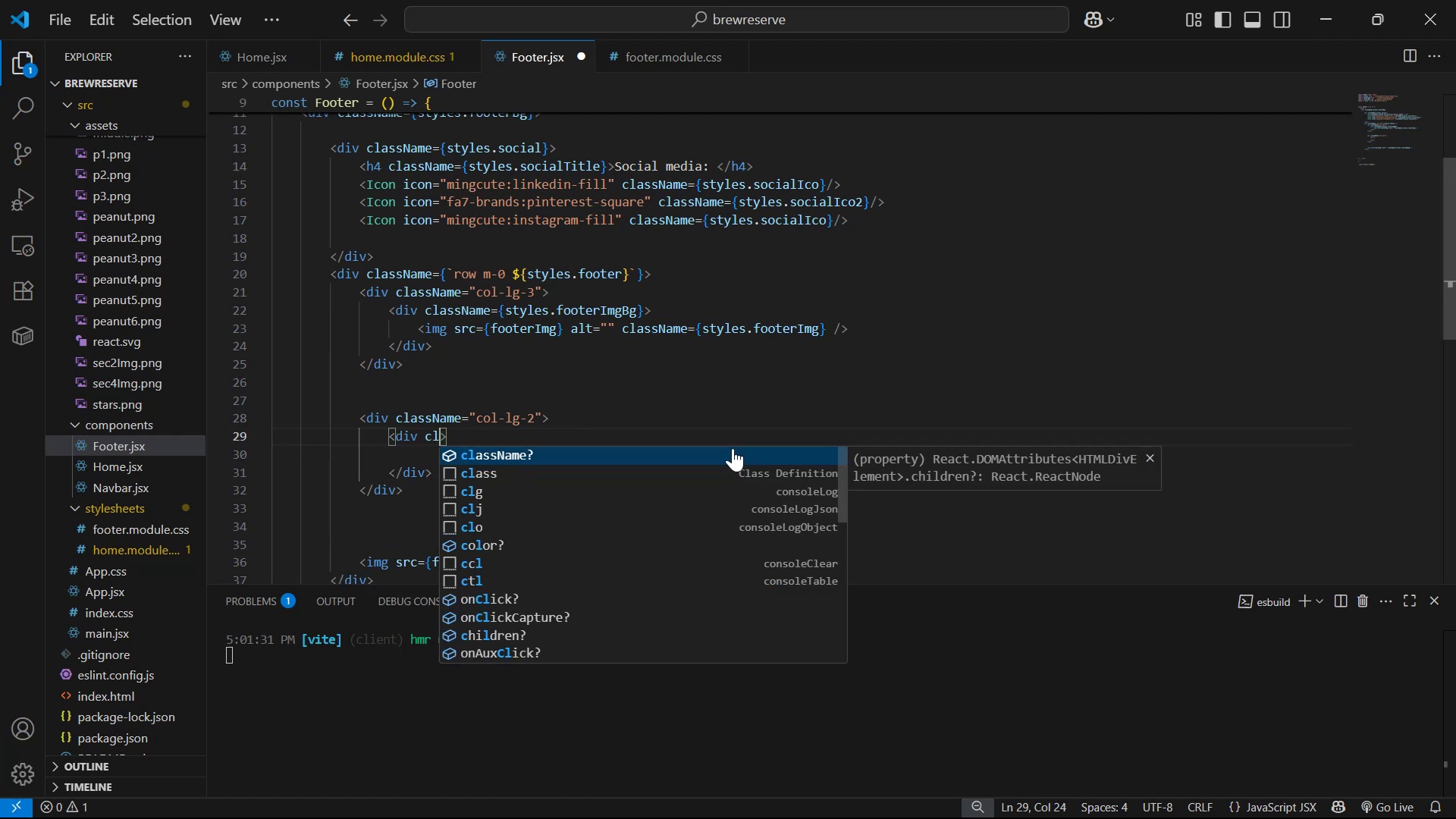 
key(Enter)
 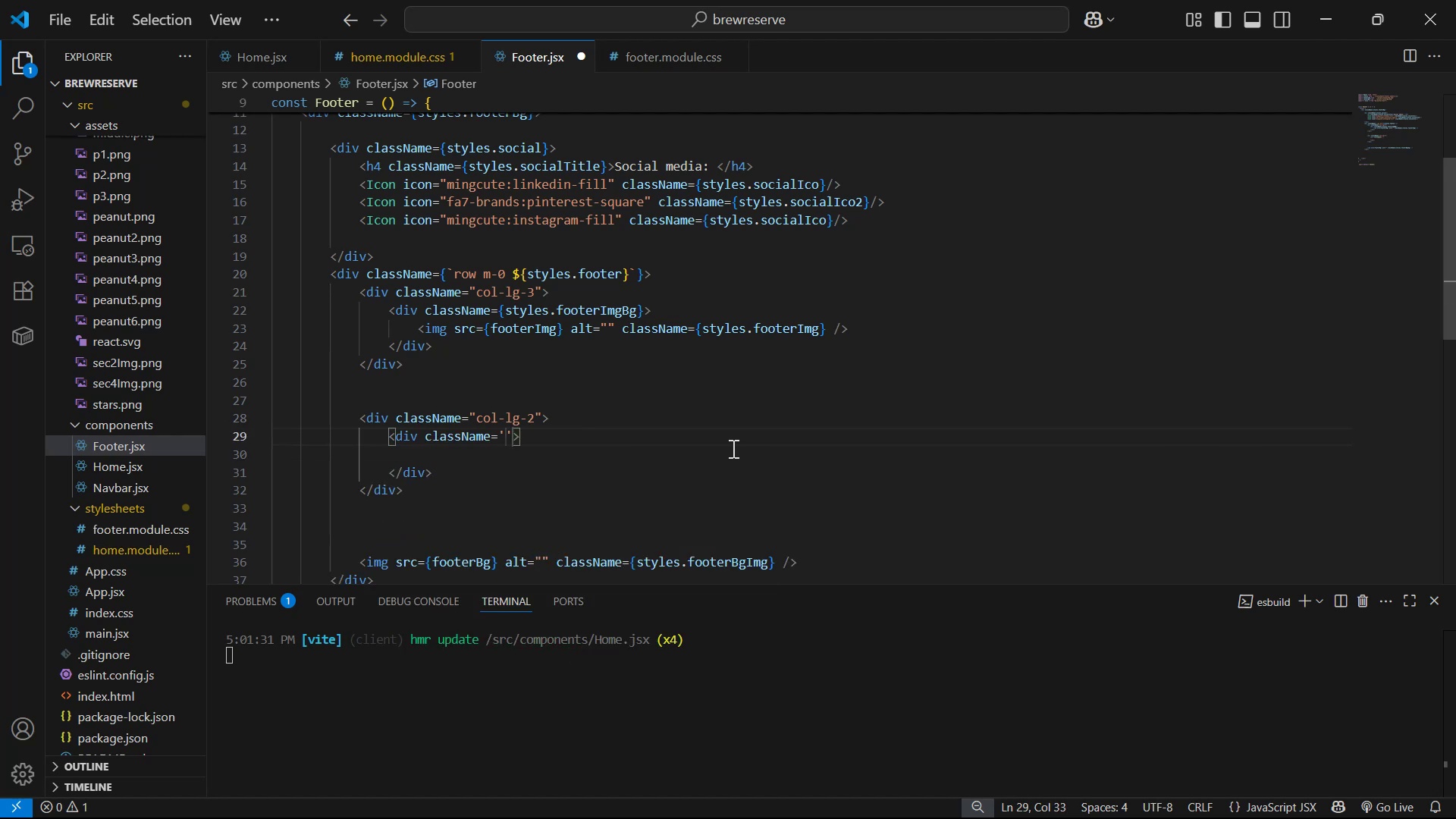 
key(ArrowRight)
 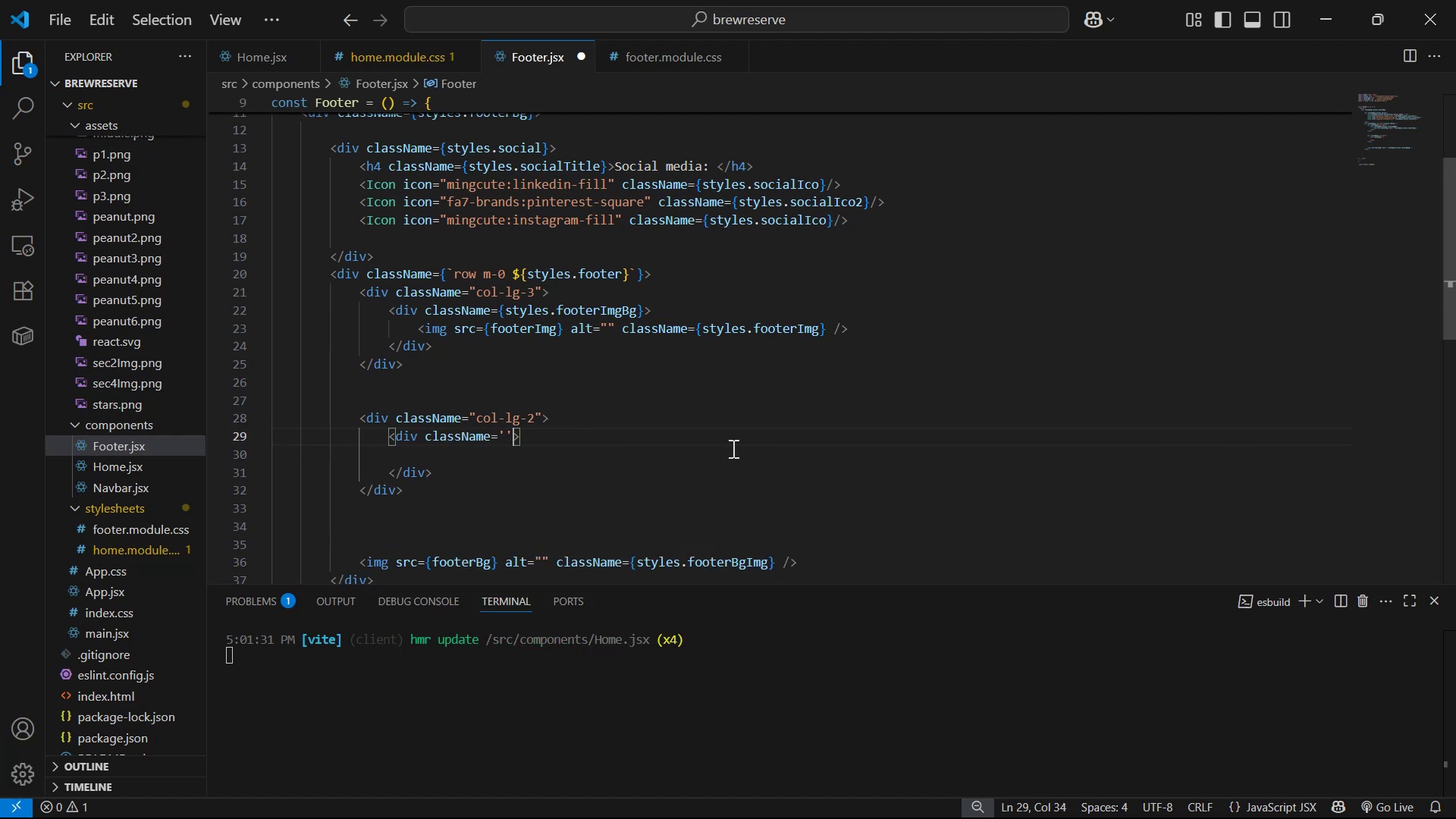 
key(Backspace)
key(Backspace)
type({sty)
 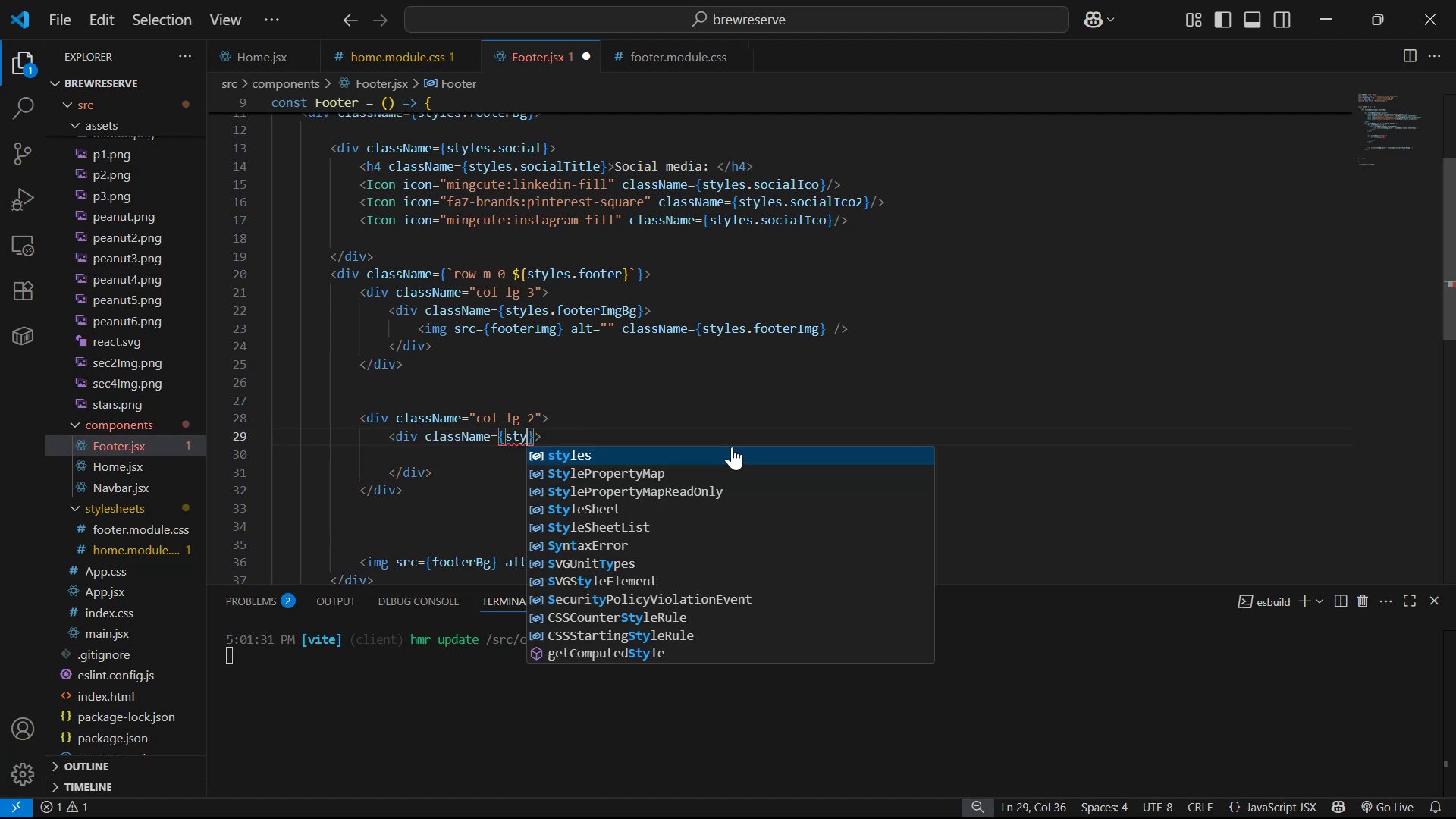 
key(Enter)
 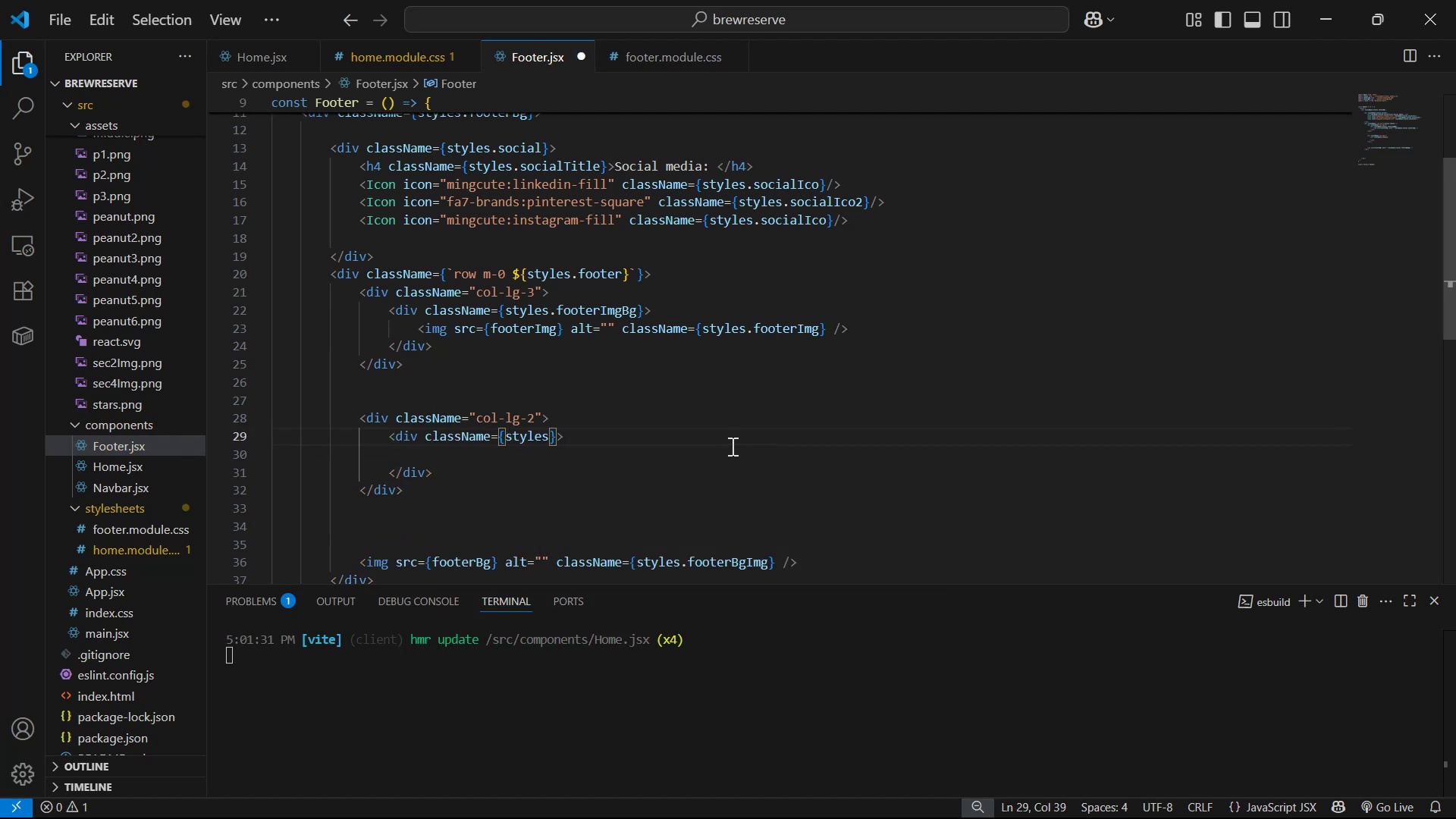 
type(.menu )
key(Backspace)
 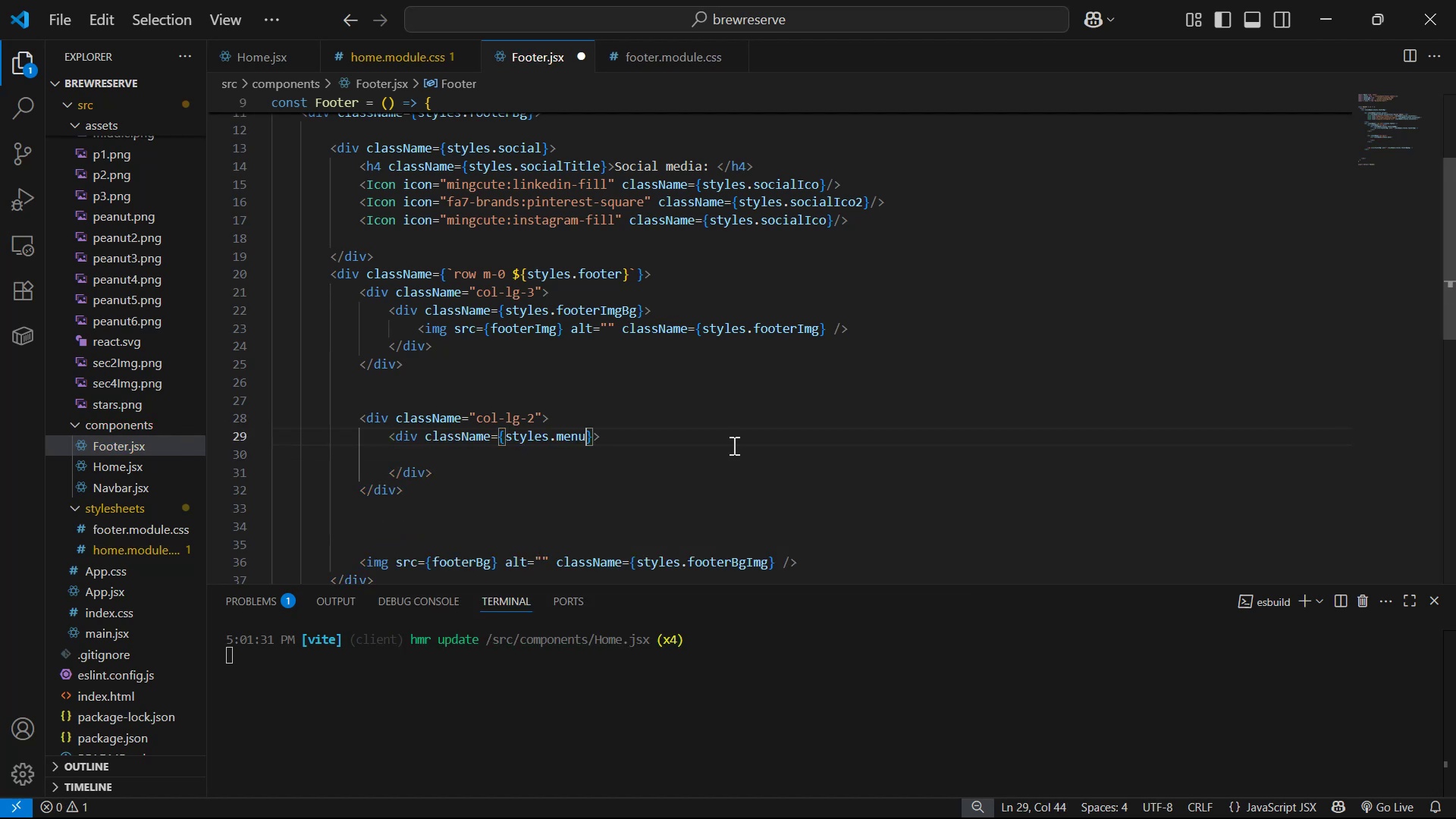 
key(Control+S)
 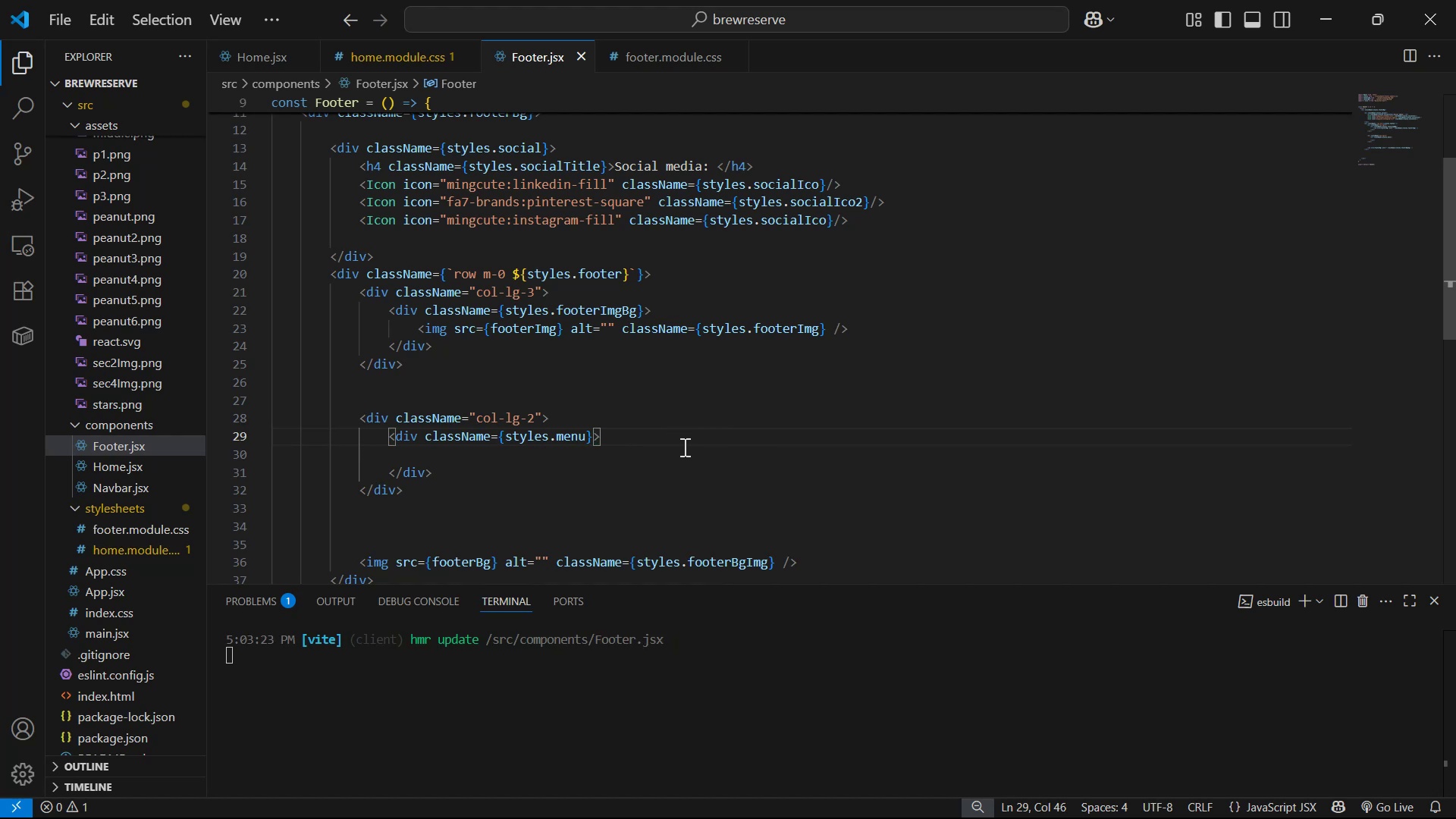 
scroll: coordinate [645, 466], scroll_direction: up, amount: 8.0
 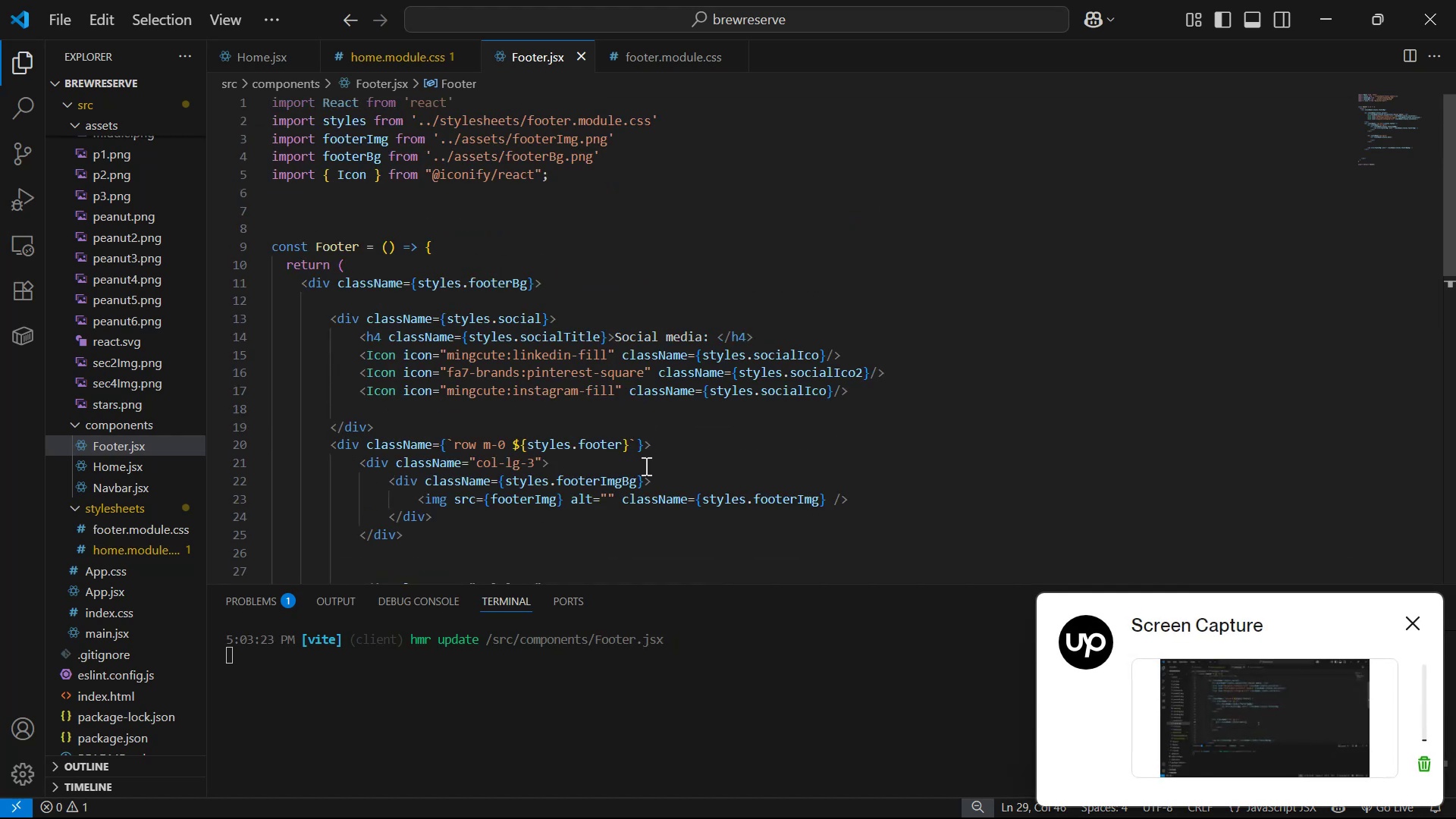 
scroll: coordinate [758, 484], scroll_direction: down, amount: 5.0
 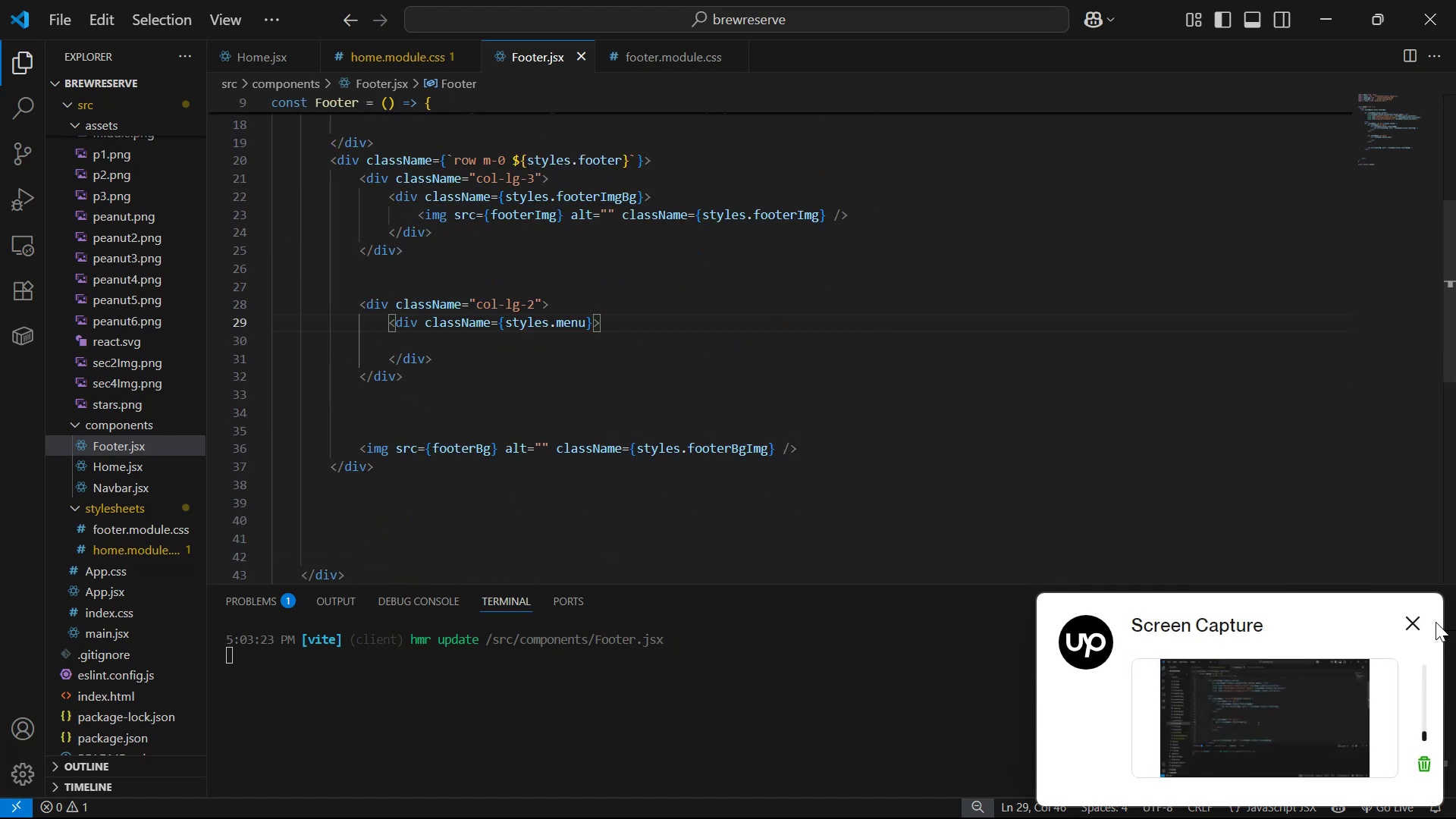 
left_click([1408, 623])
 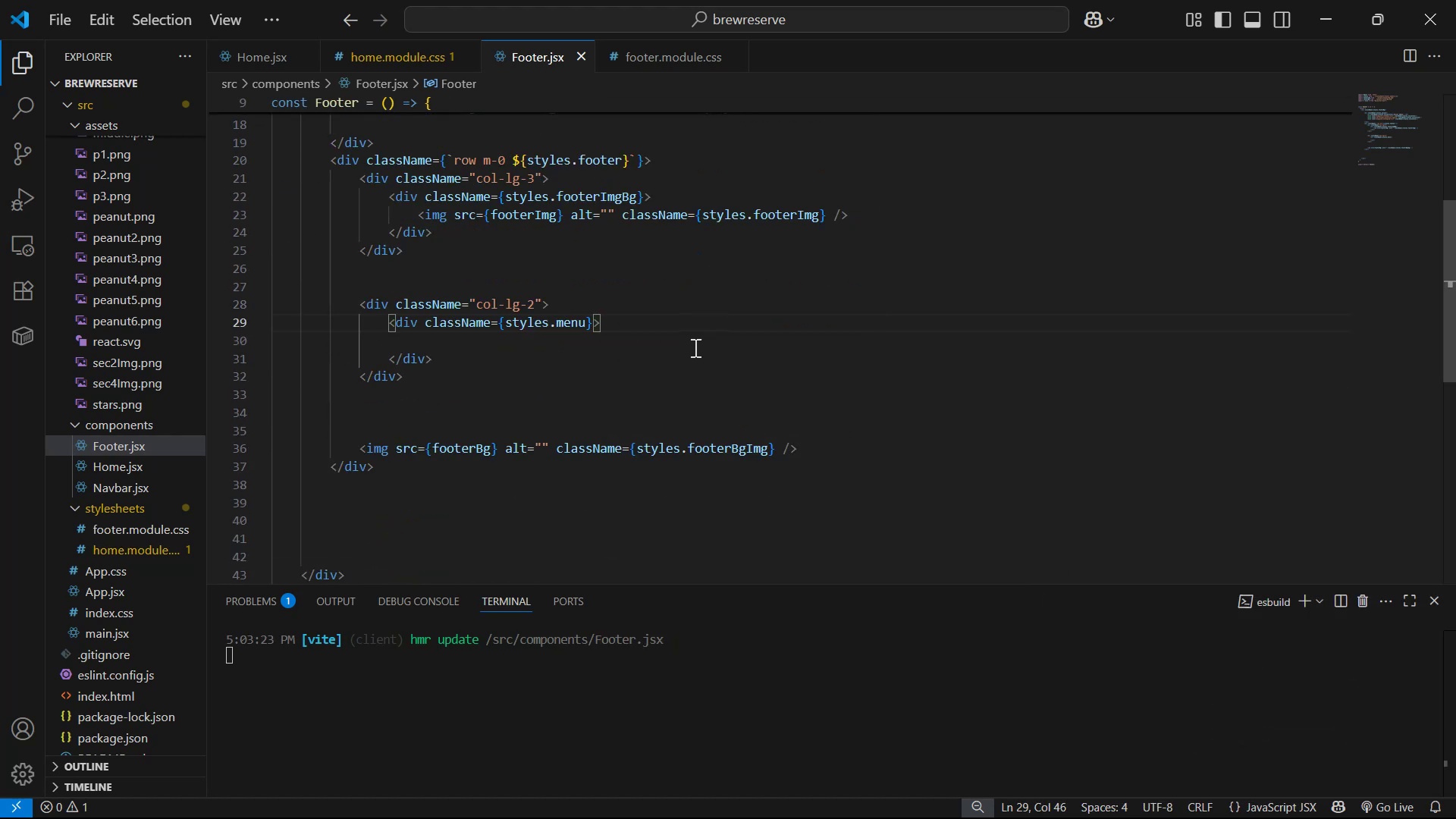 
left_click([709, 315])
 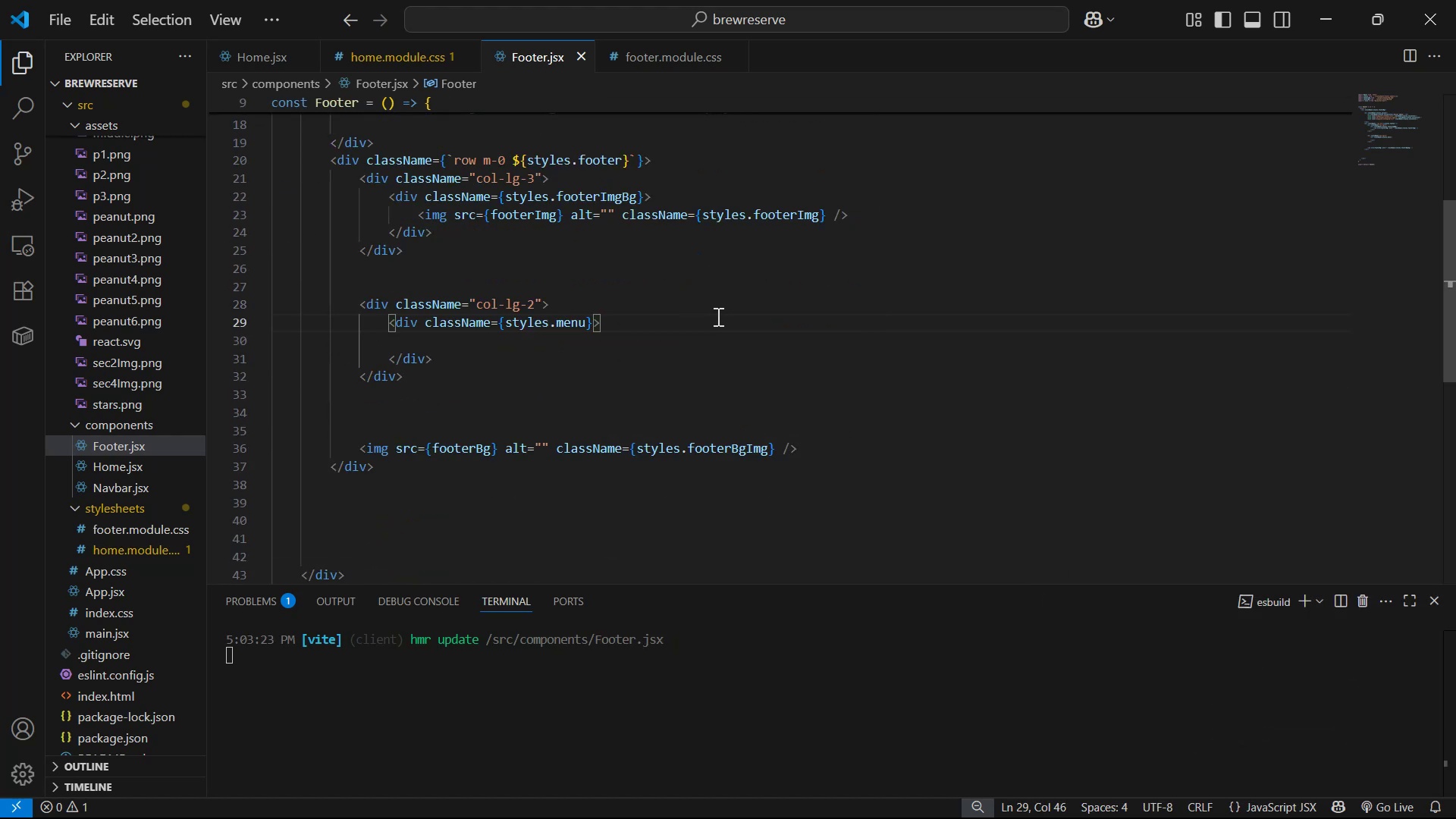 
key(Enter)
 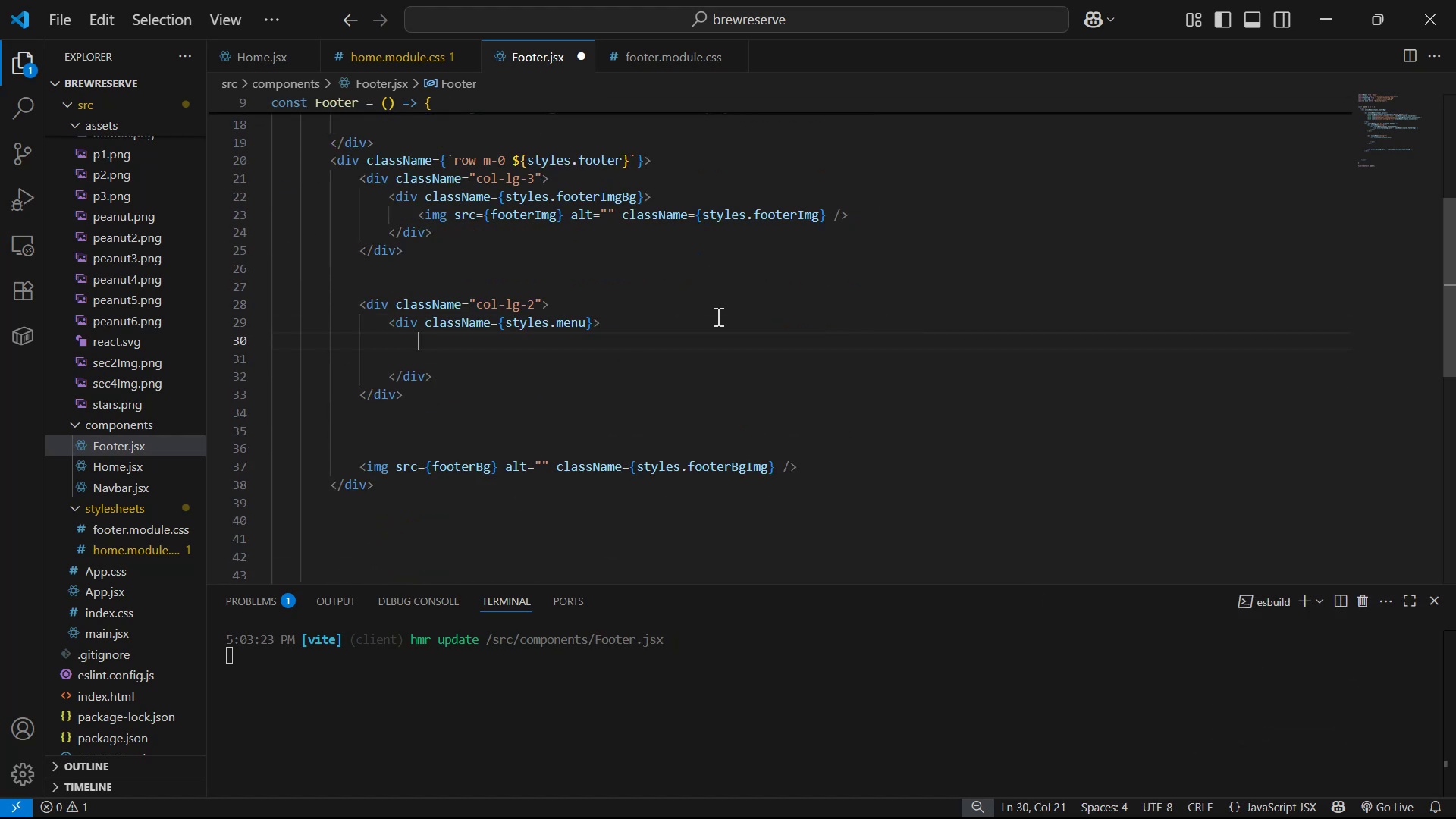 
type(dic)
key(Backspace)
type(v)
 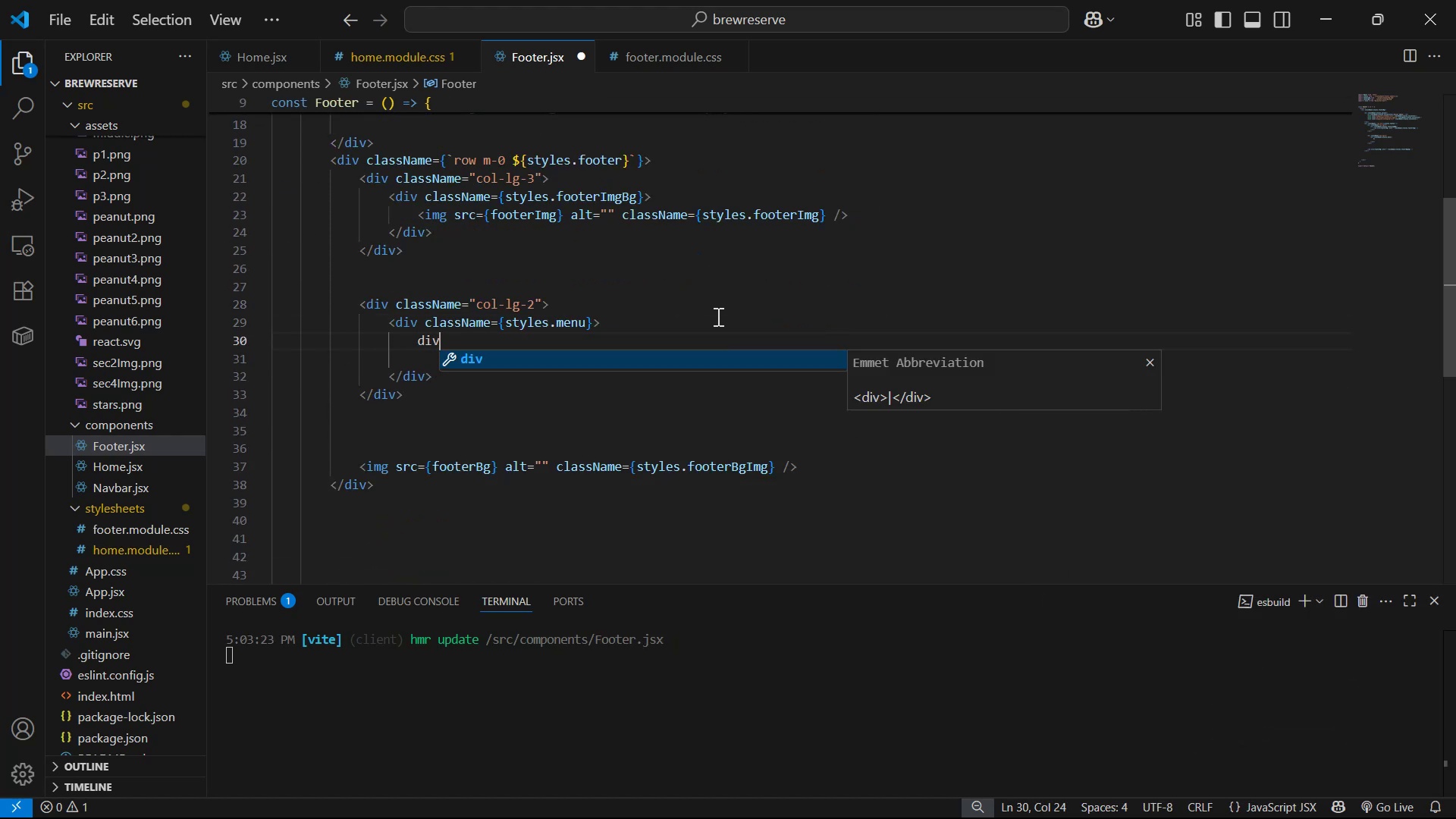 
key(Enter)
 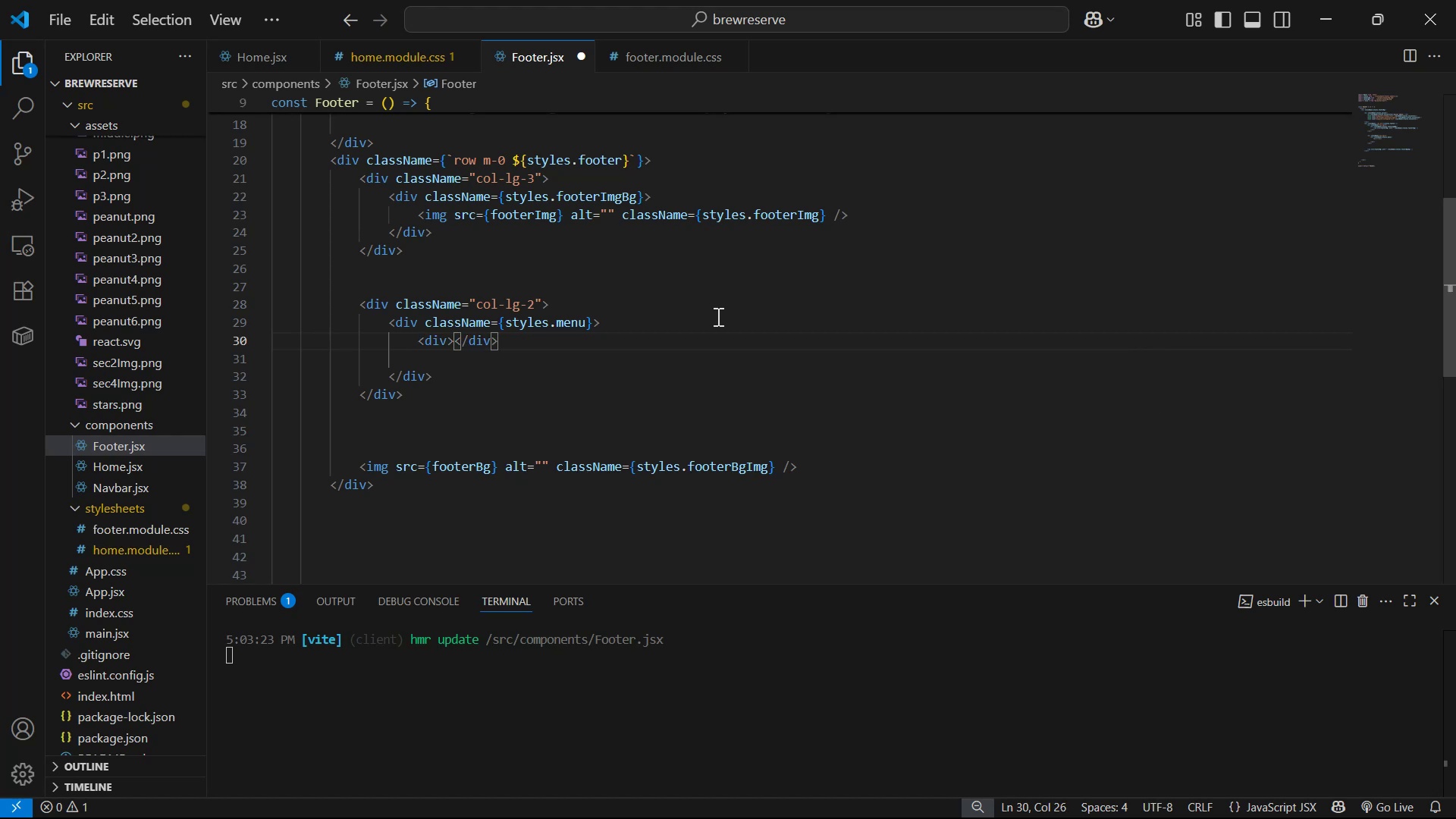 
key(ArrowLeft)
 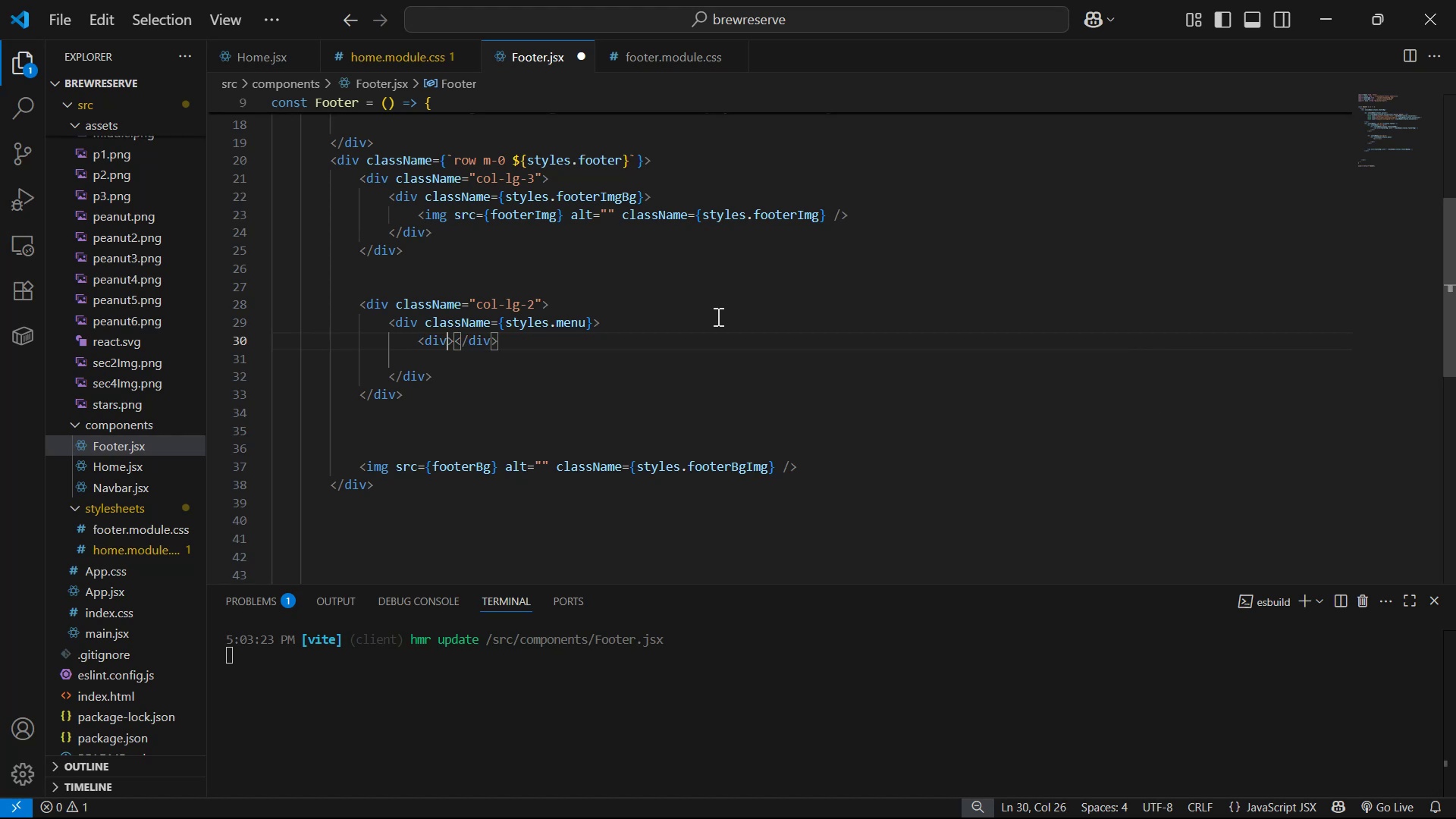 
type( cla)
 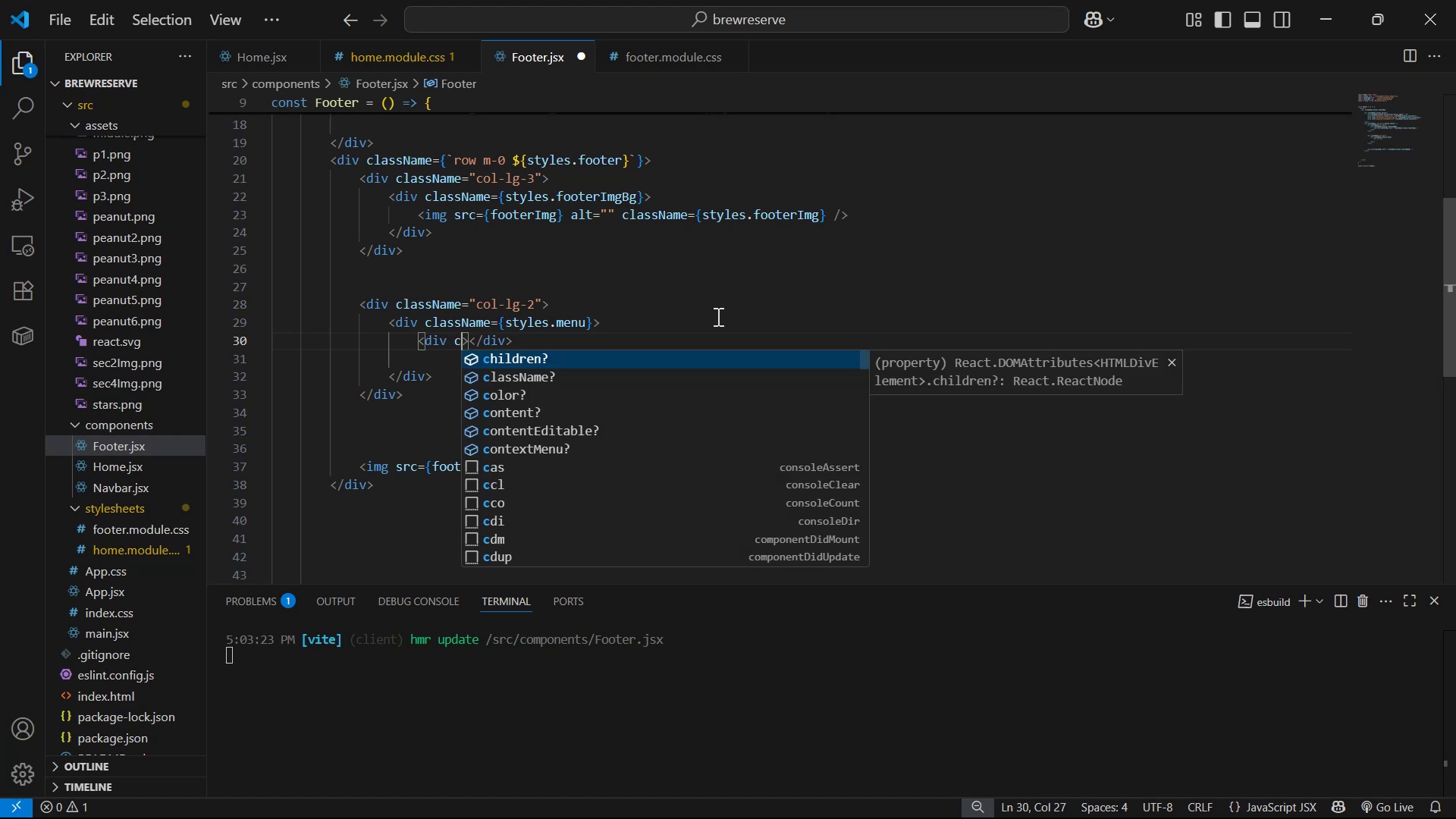 
key(Enter)
 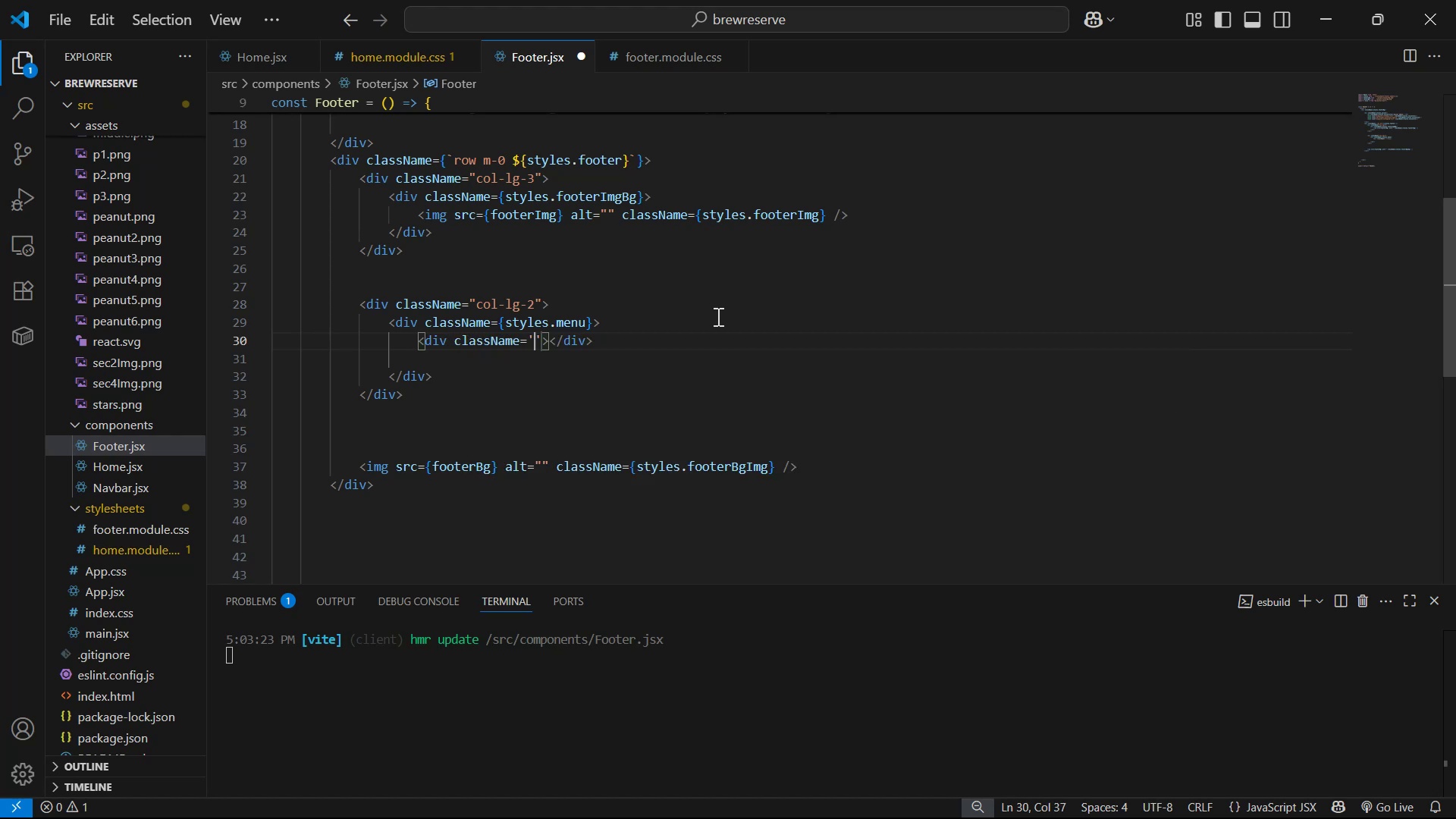 
key(ArrowRight)
 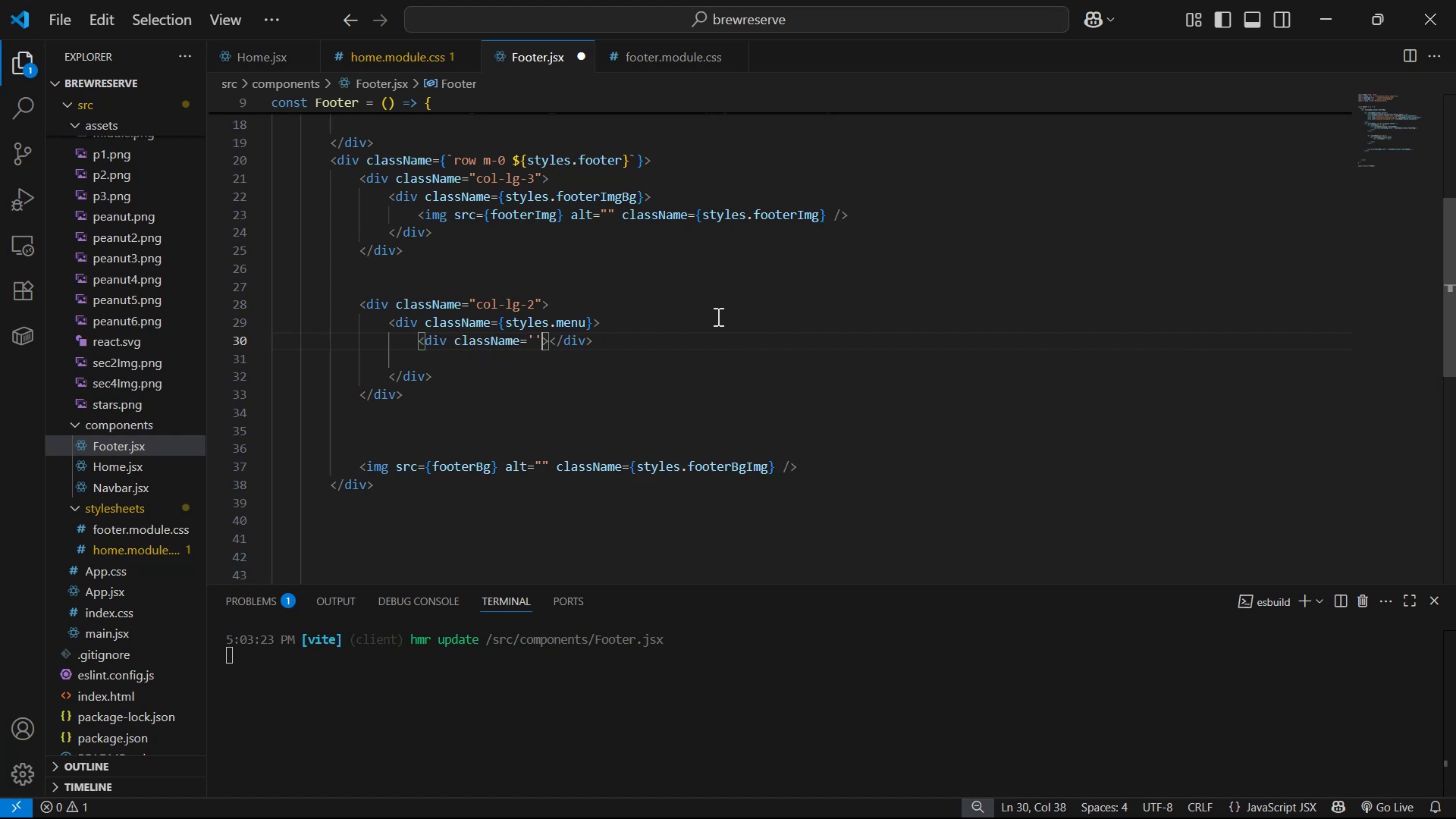 
key(Backspace)
key(Backspace)
type({sty)
 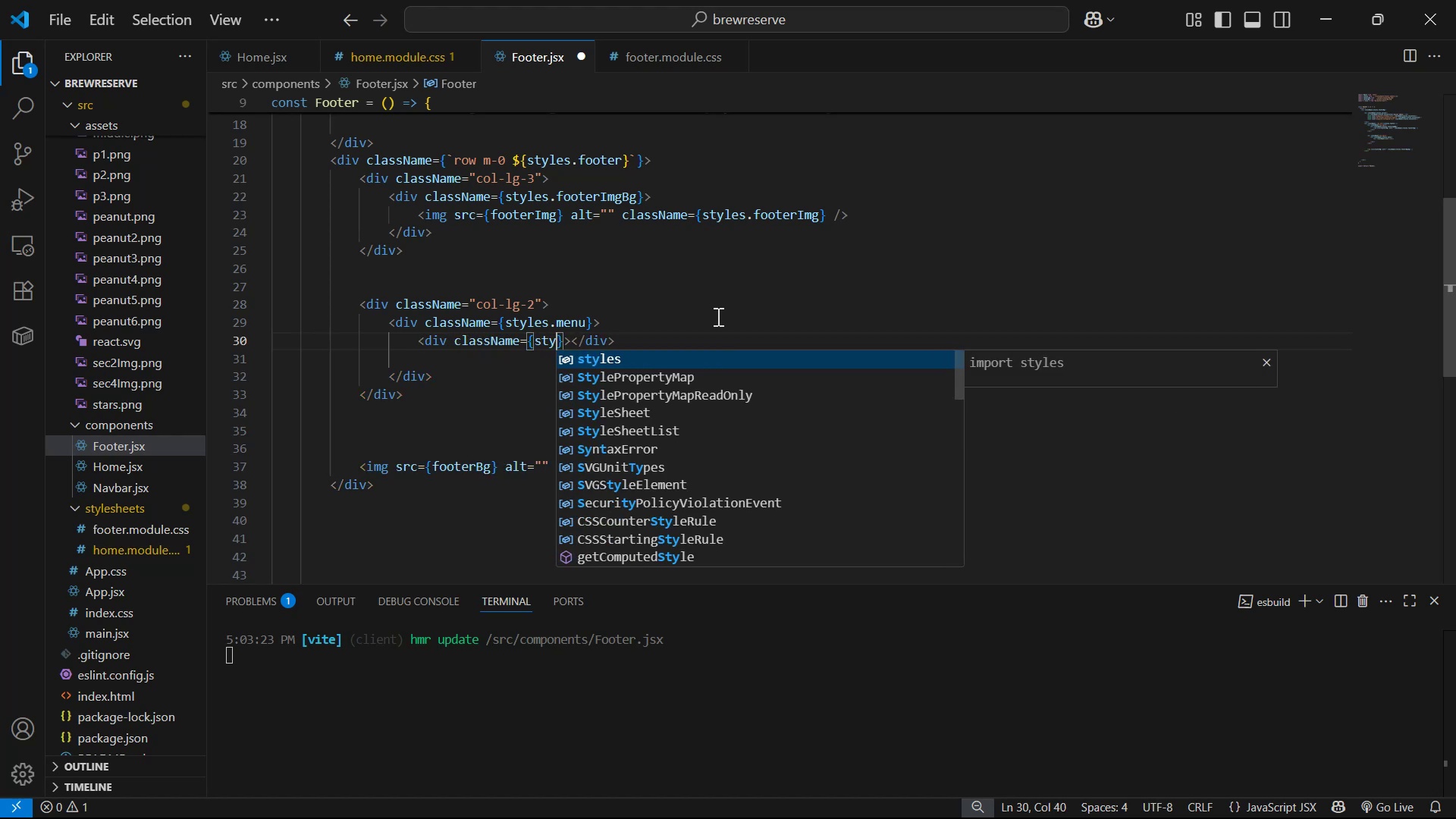 
key(Enter)
 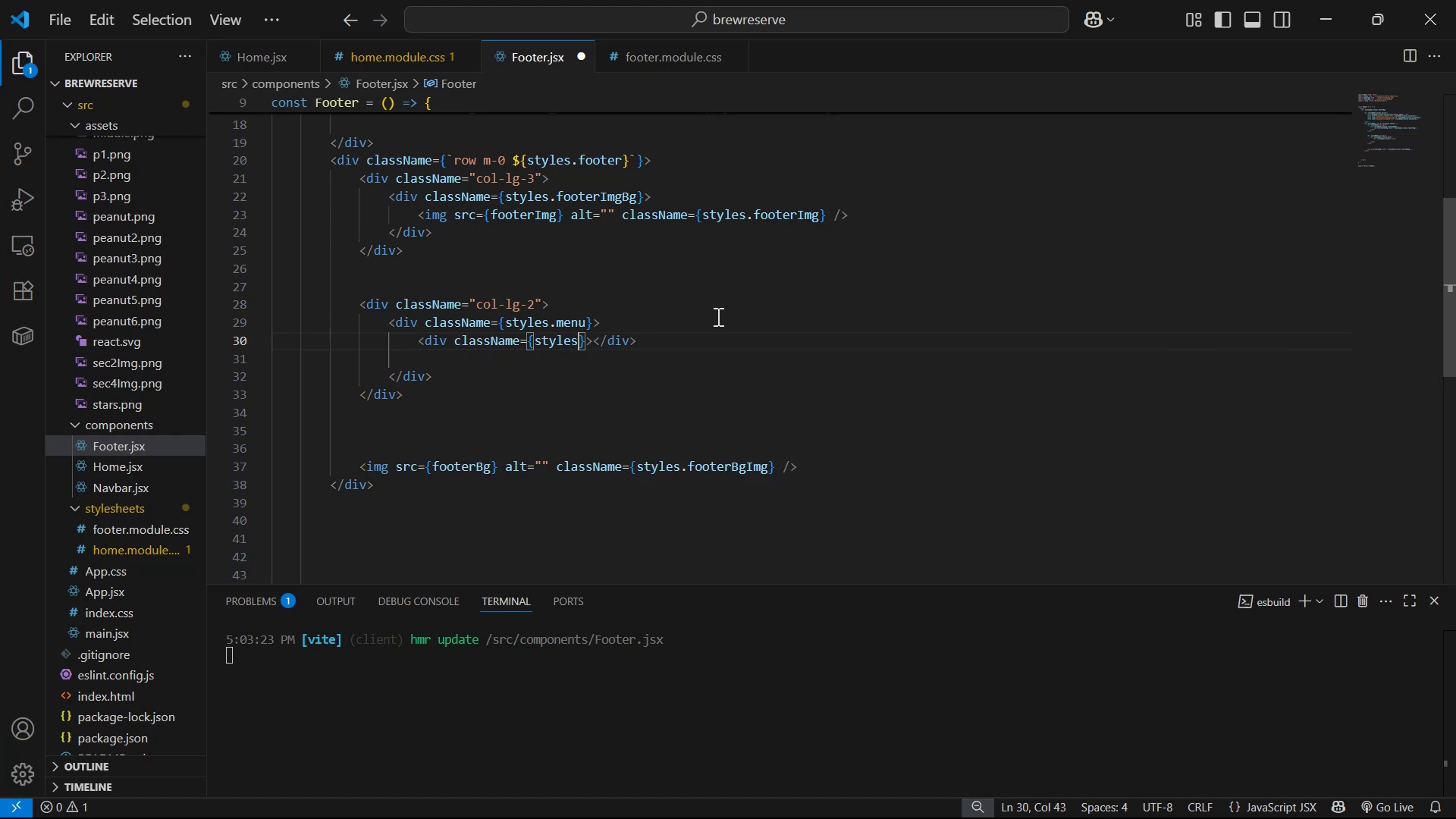 
type(.foor)
key(Backspace)
type(terMenu )
key(Backspace)
 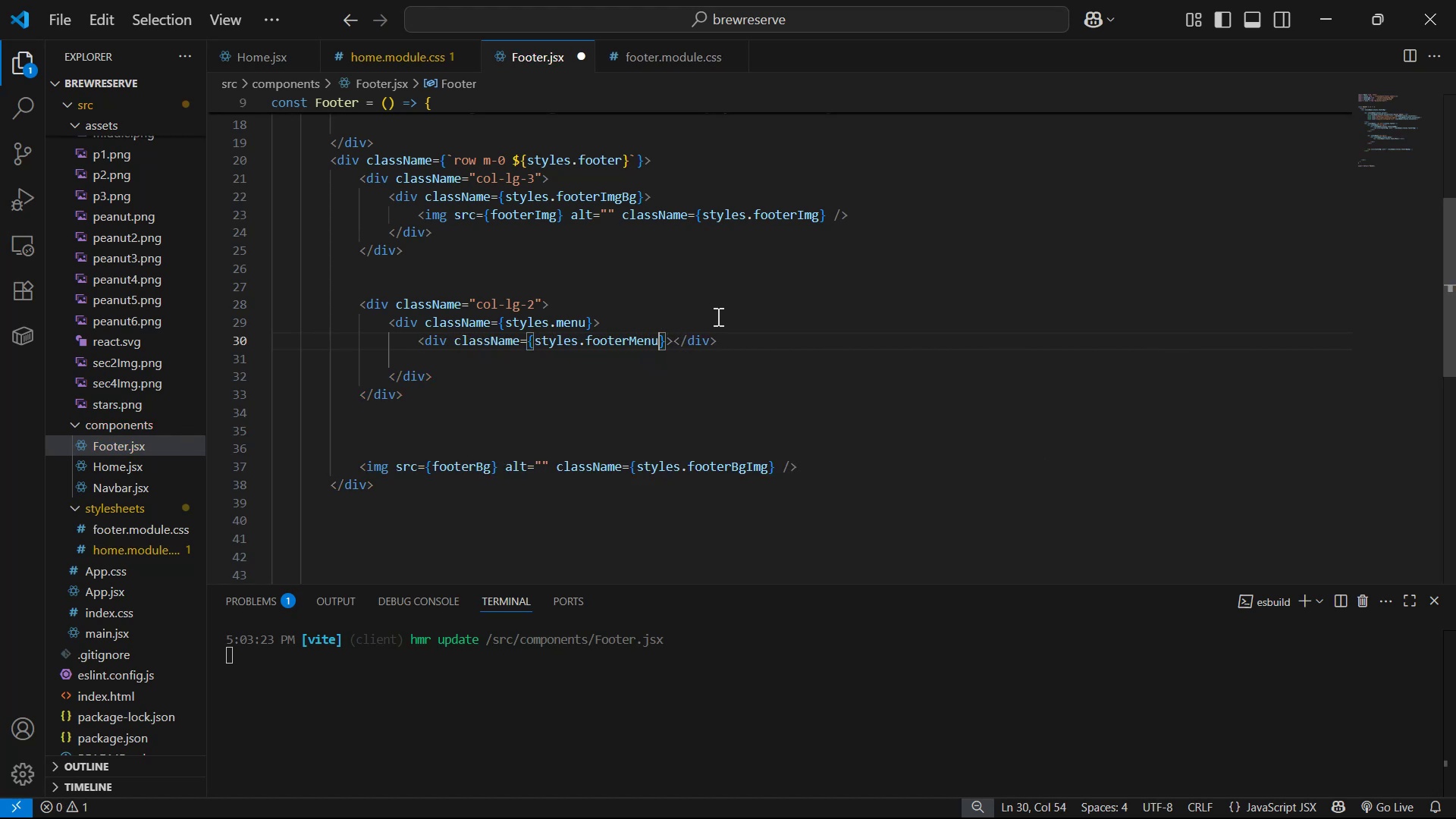 
key(Control+S)
 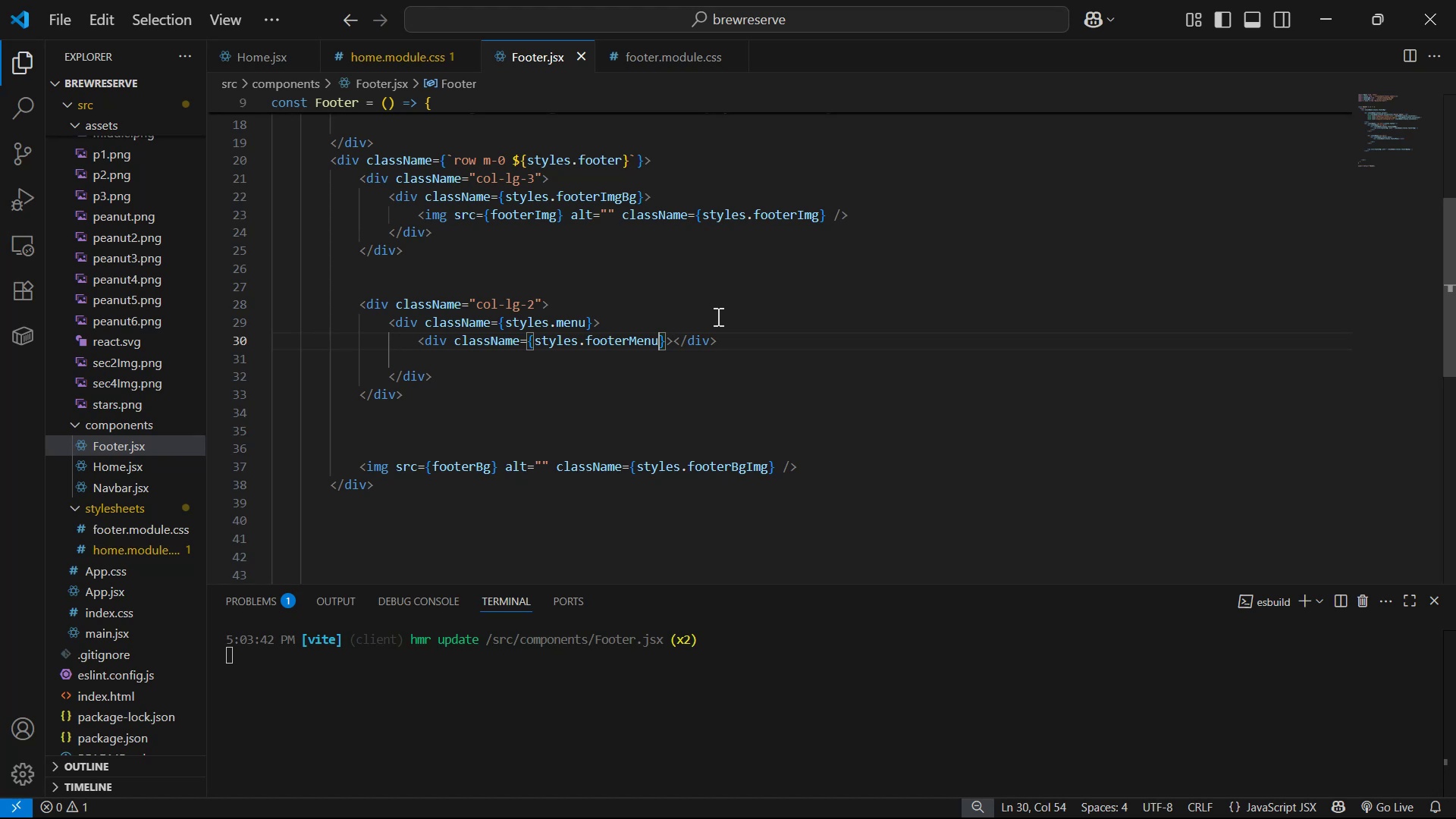 
hold_key(key=ControlRight, duration=0.59)
 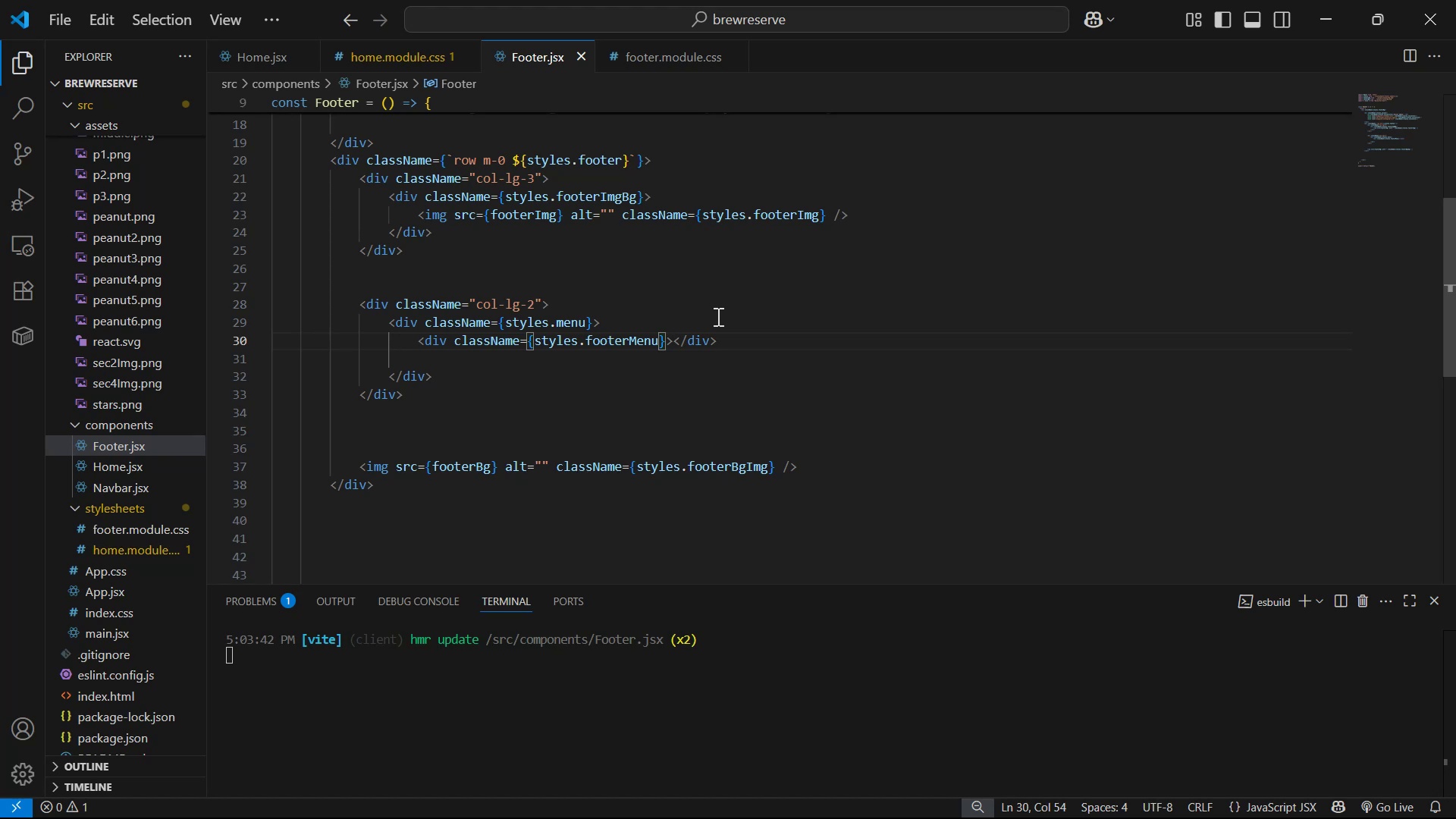 
key(Control+ControlRight)
 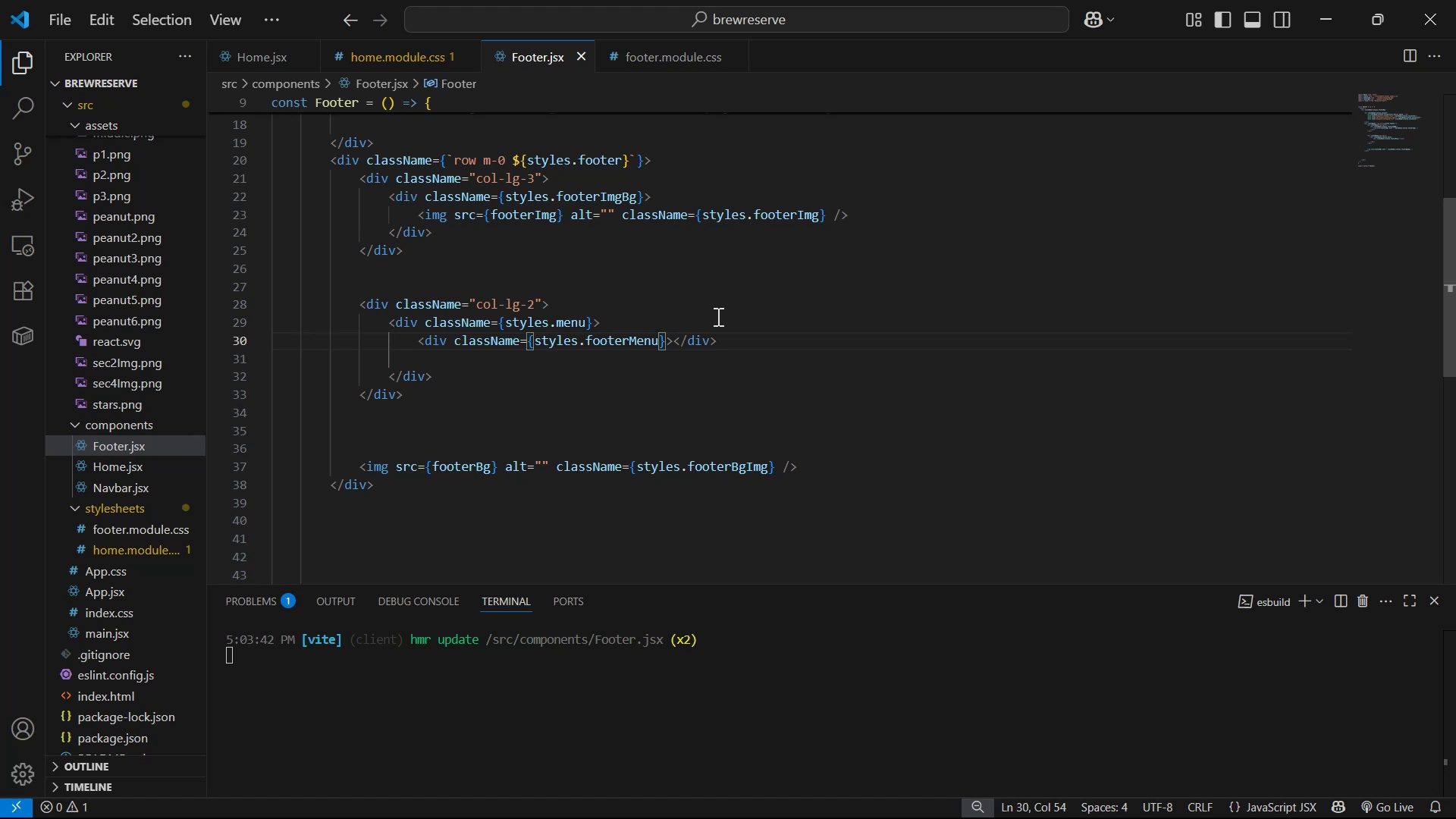 
hold_key(key=ArrowLeft, duration=0.59)
 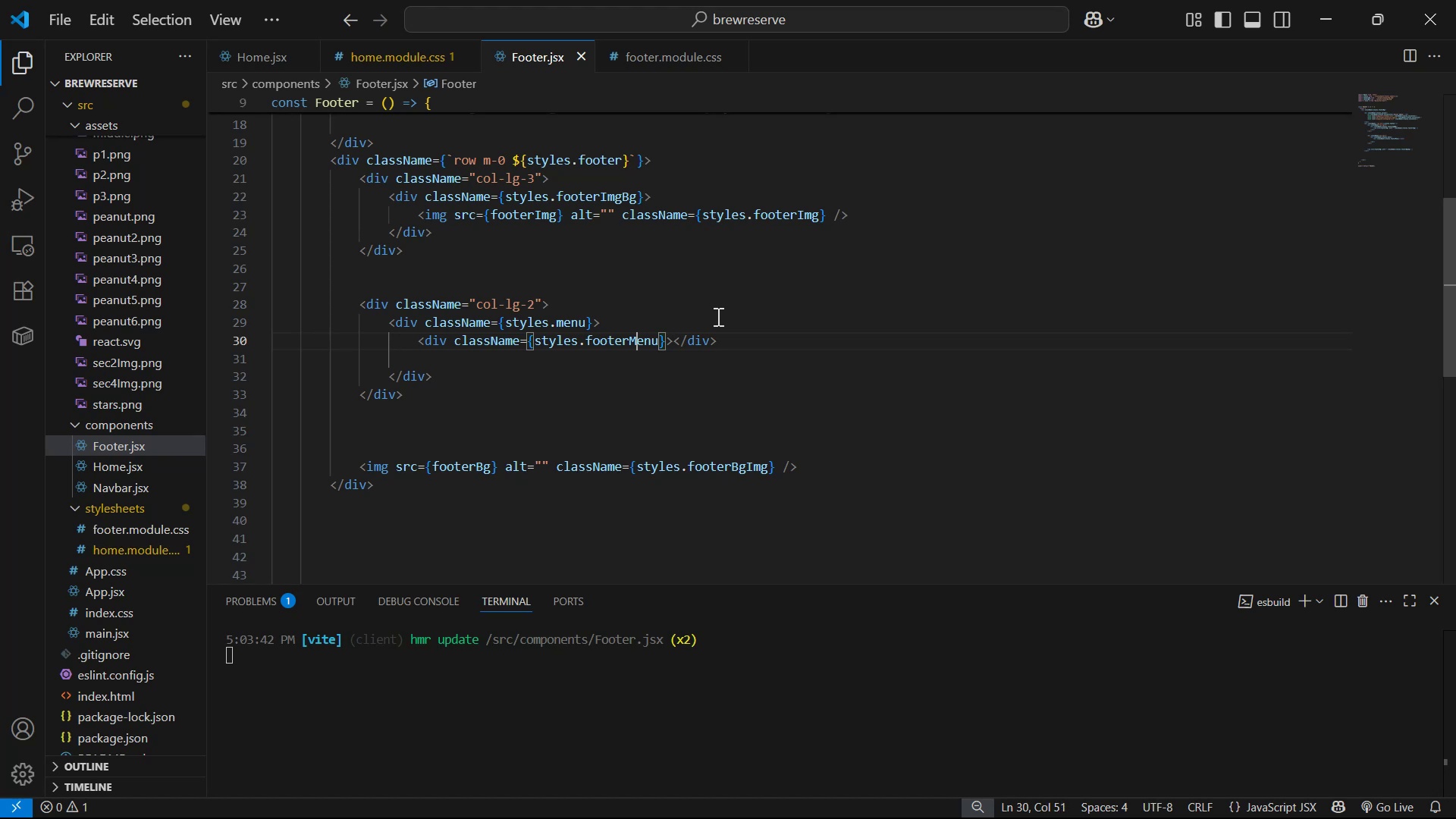 
key(ArrowLeft)
 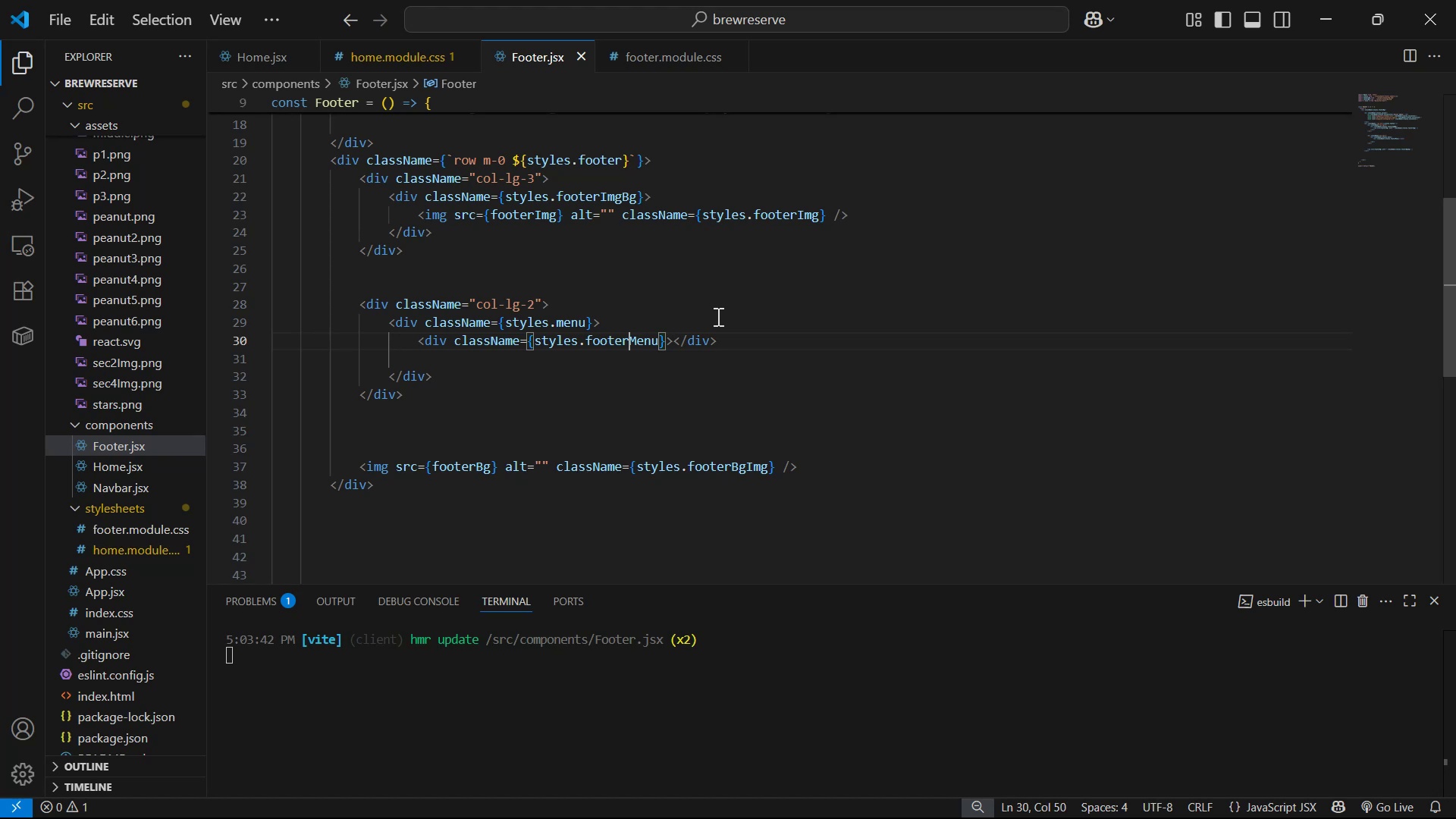 
hold_key(key=Backspace, duration=0.63)
 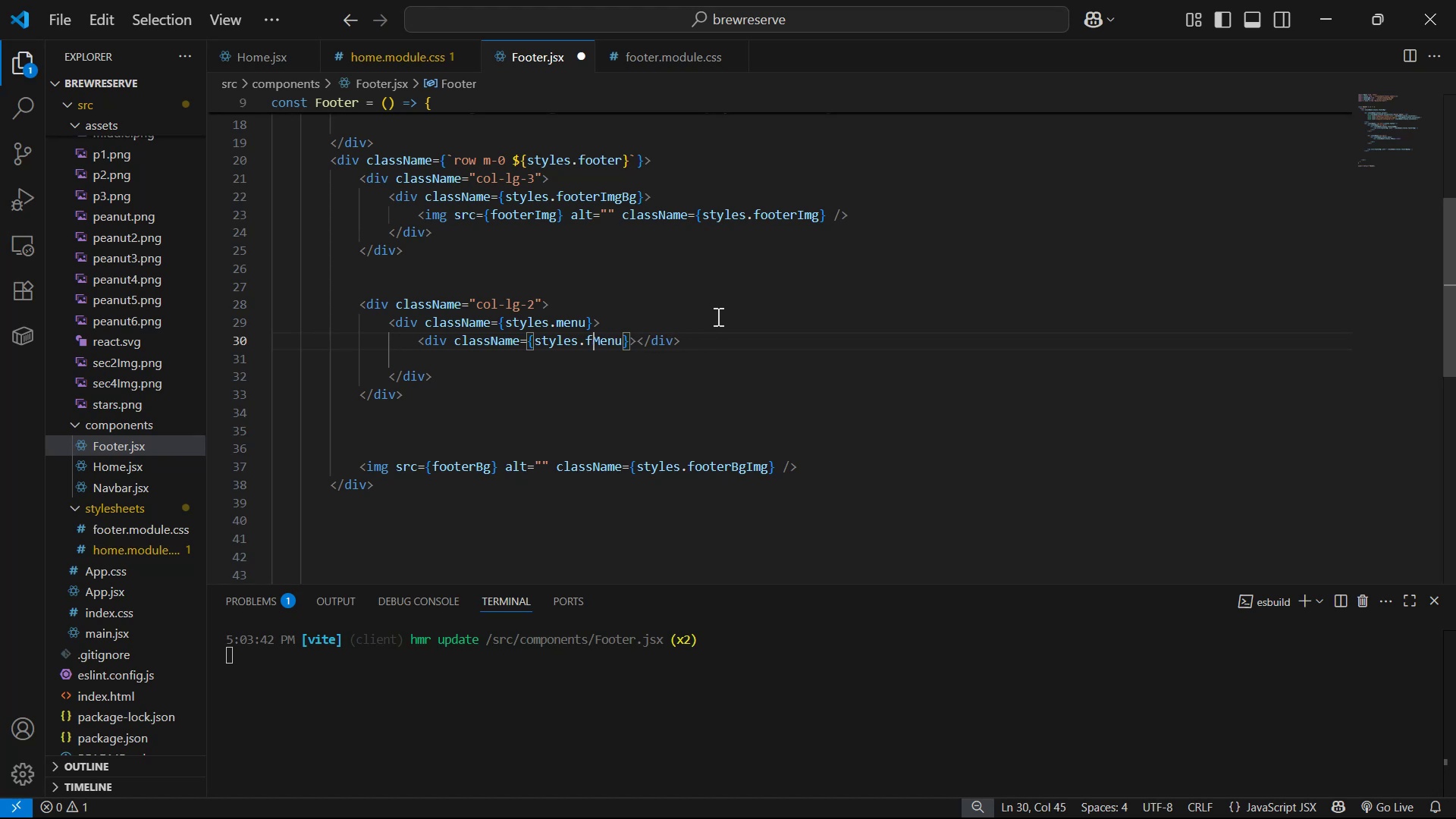 
key(Backspace)
 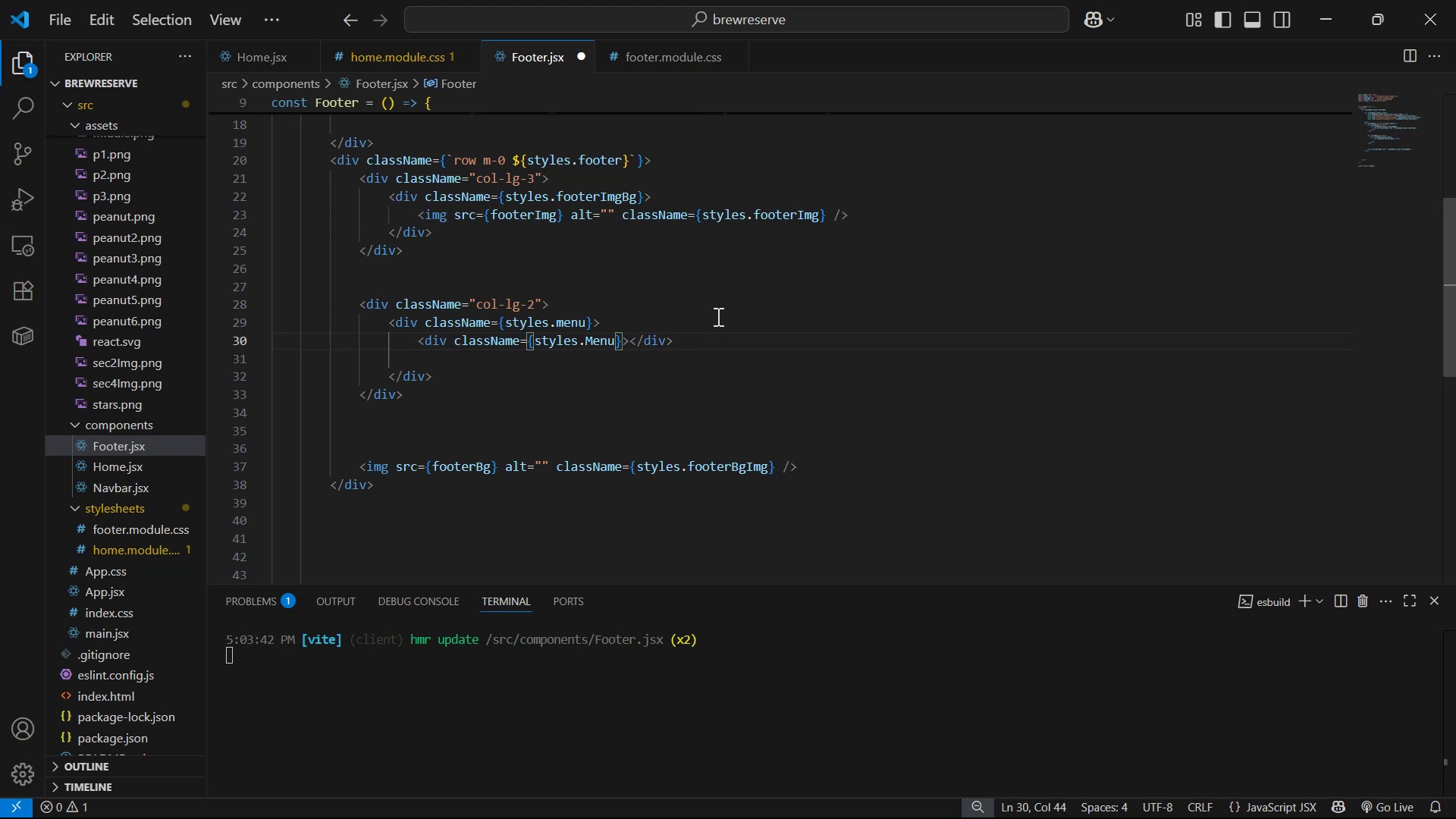 
key(F)
 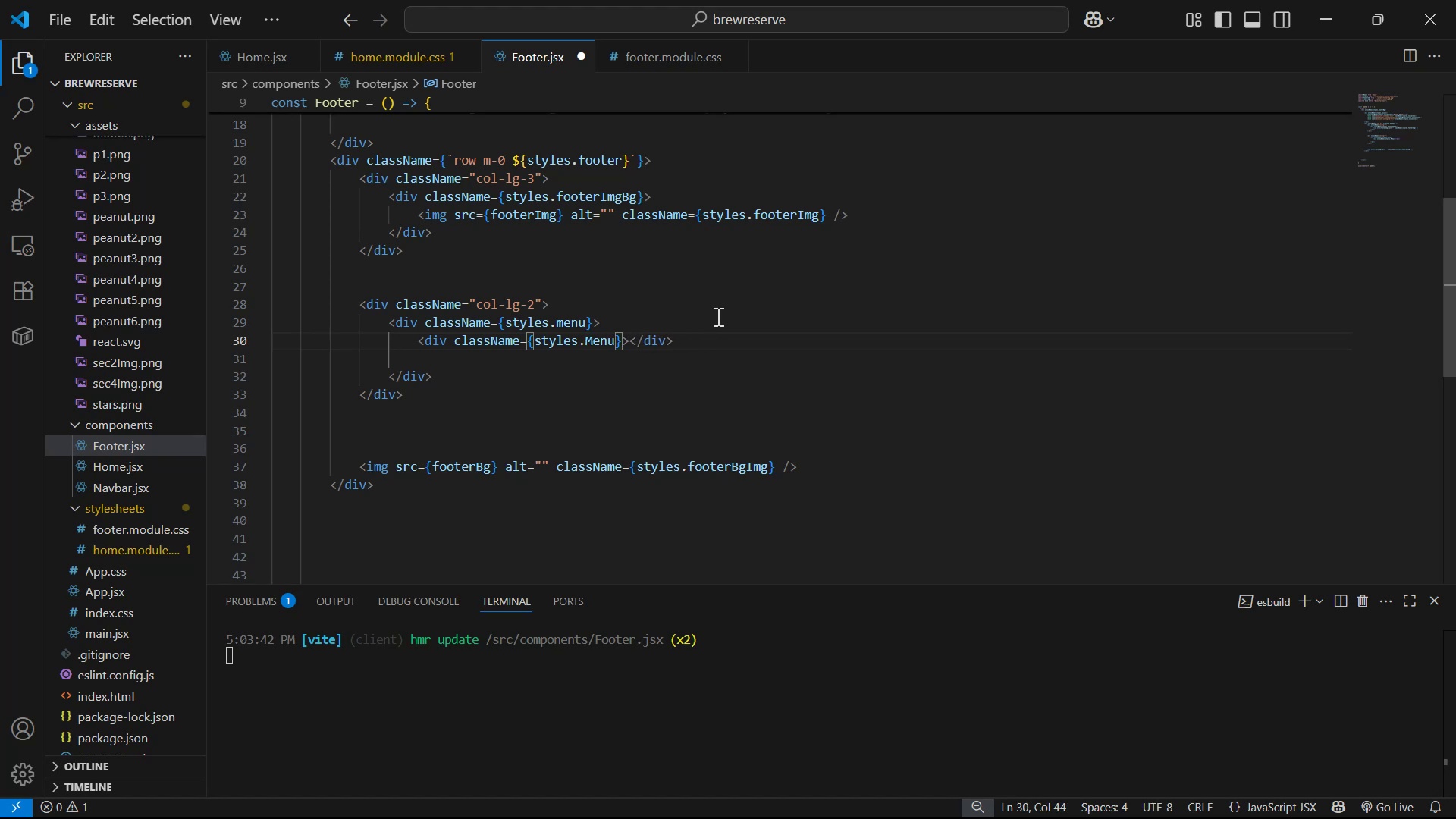 
hold_key(key=ArrowRight, duration=0.56)
 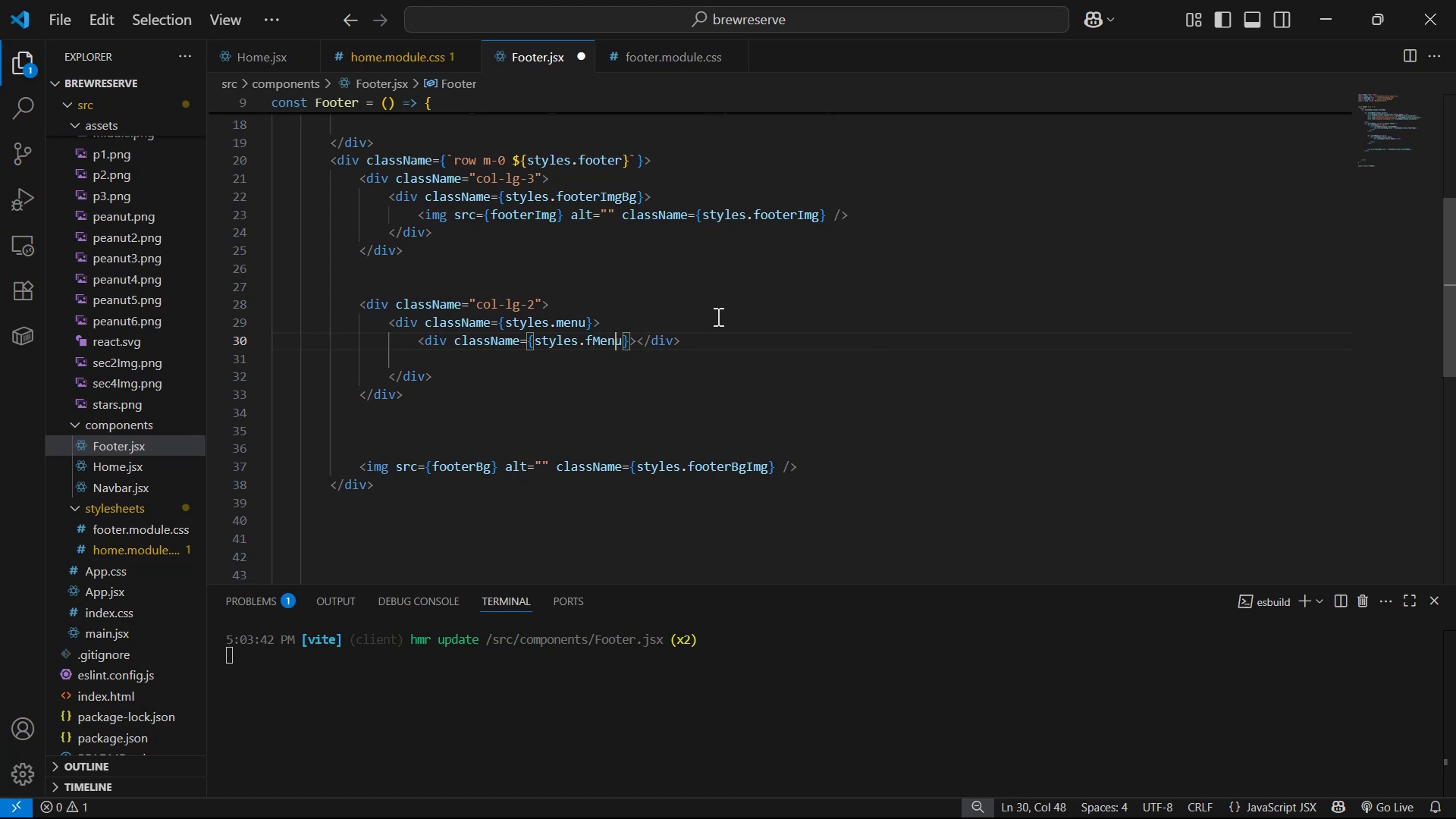 
key(ArrowRight)
 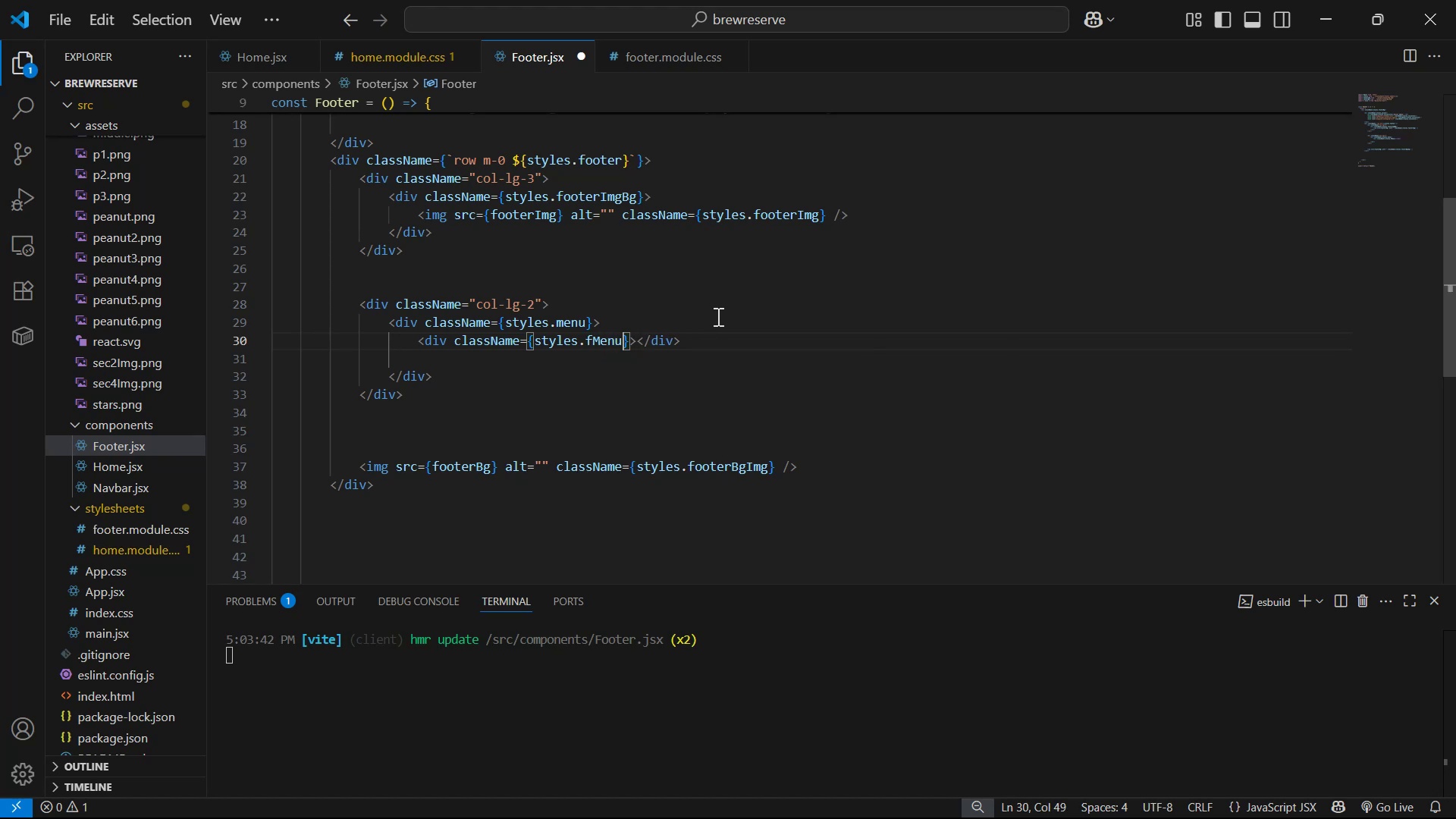 
type(Item )
key(Backspace)
 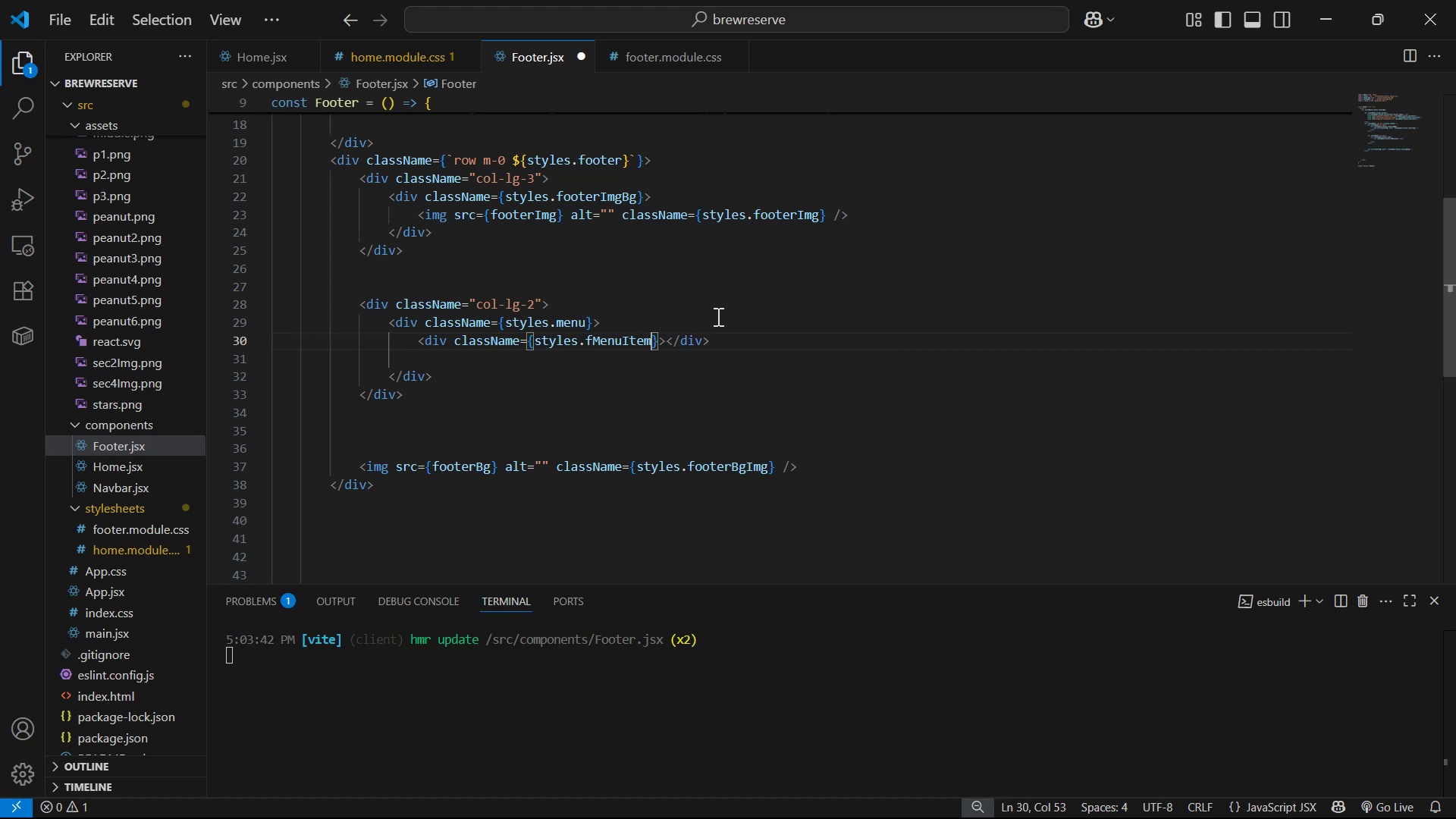 
key(Control+S)
 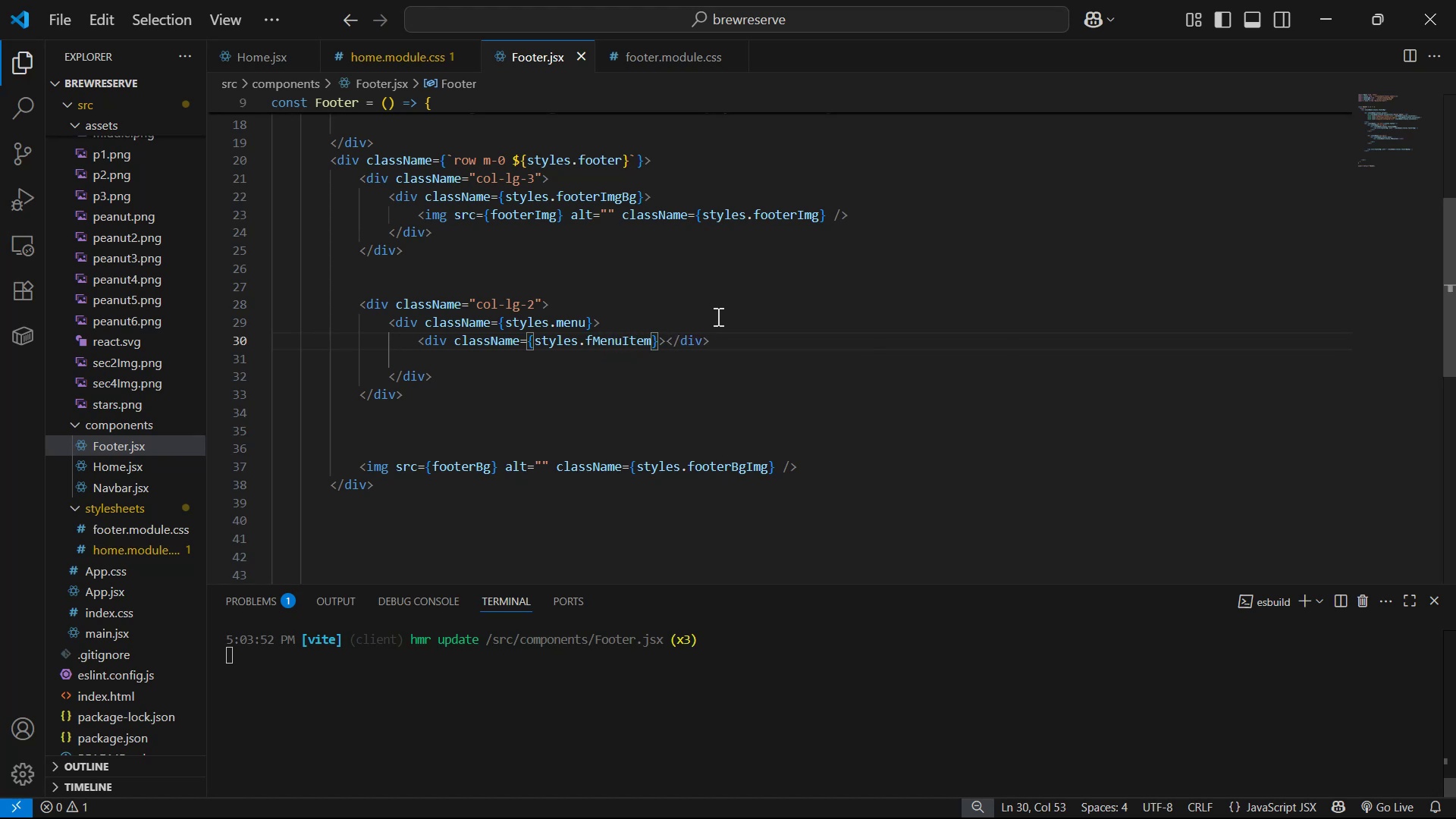 
key(Alt+AltLeft)
 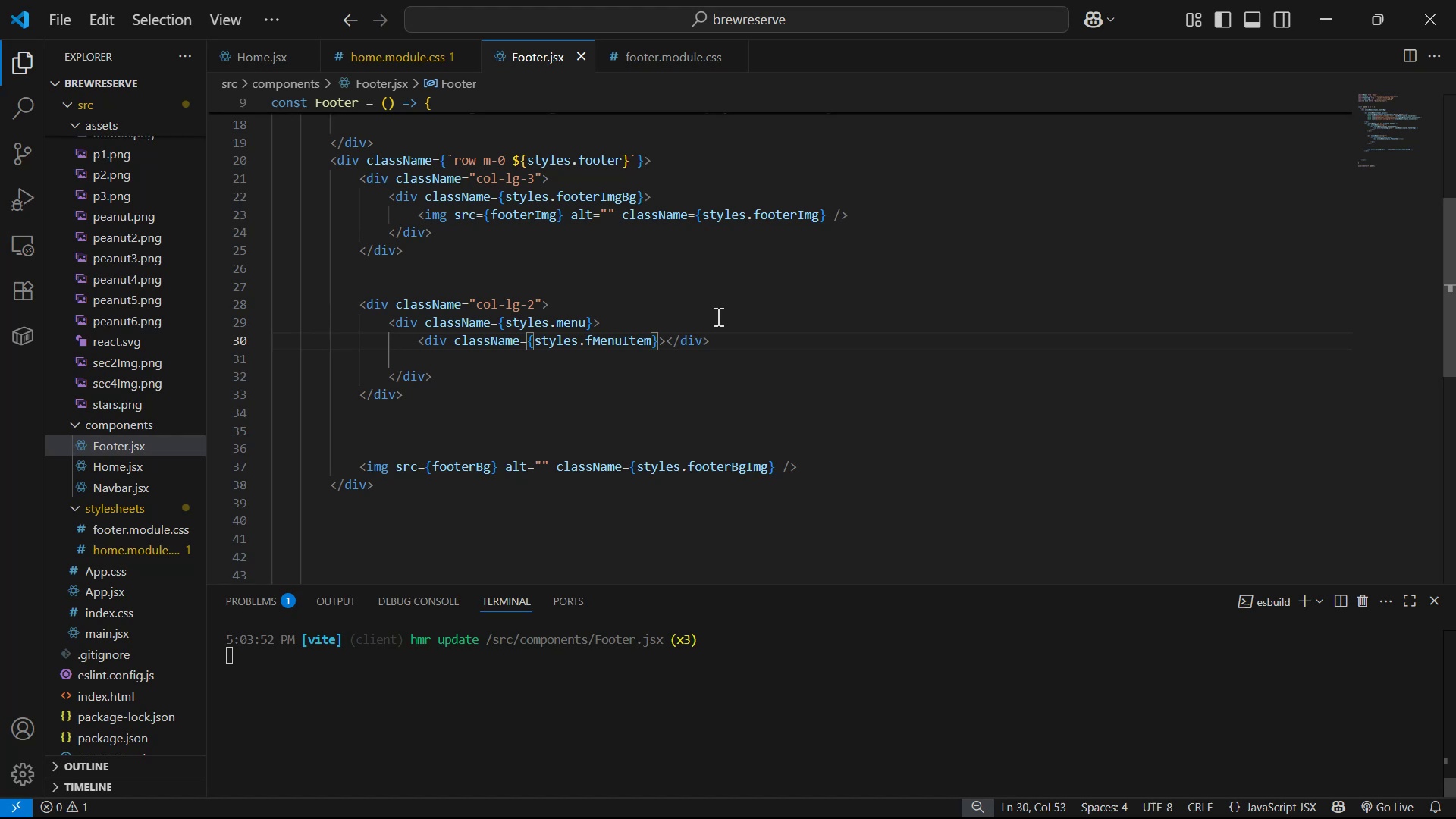 
key(Alt+Tab)
 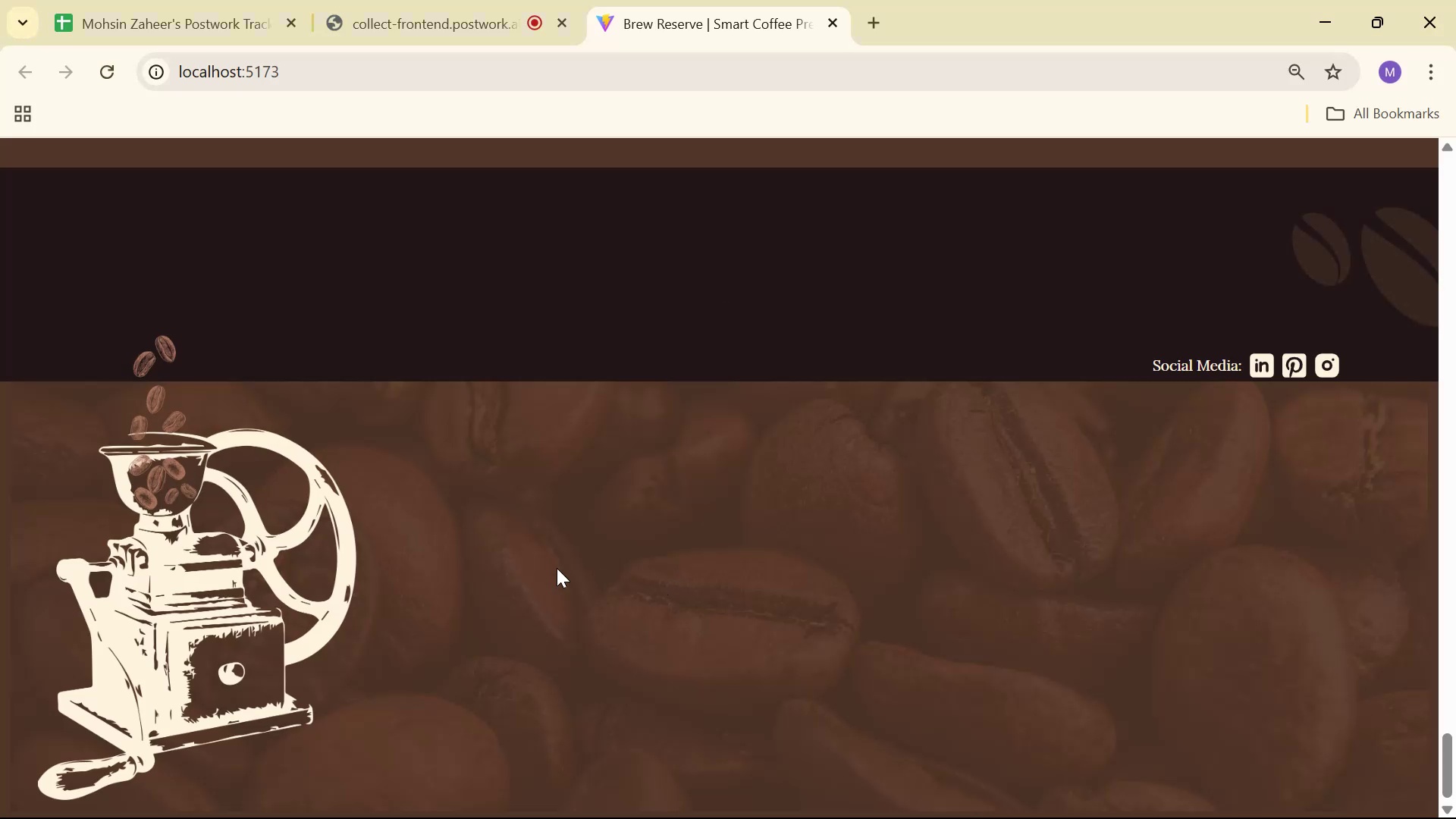 
key(Alt+Tab)
 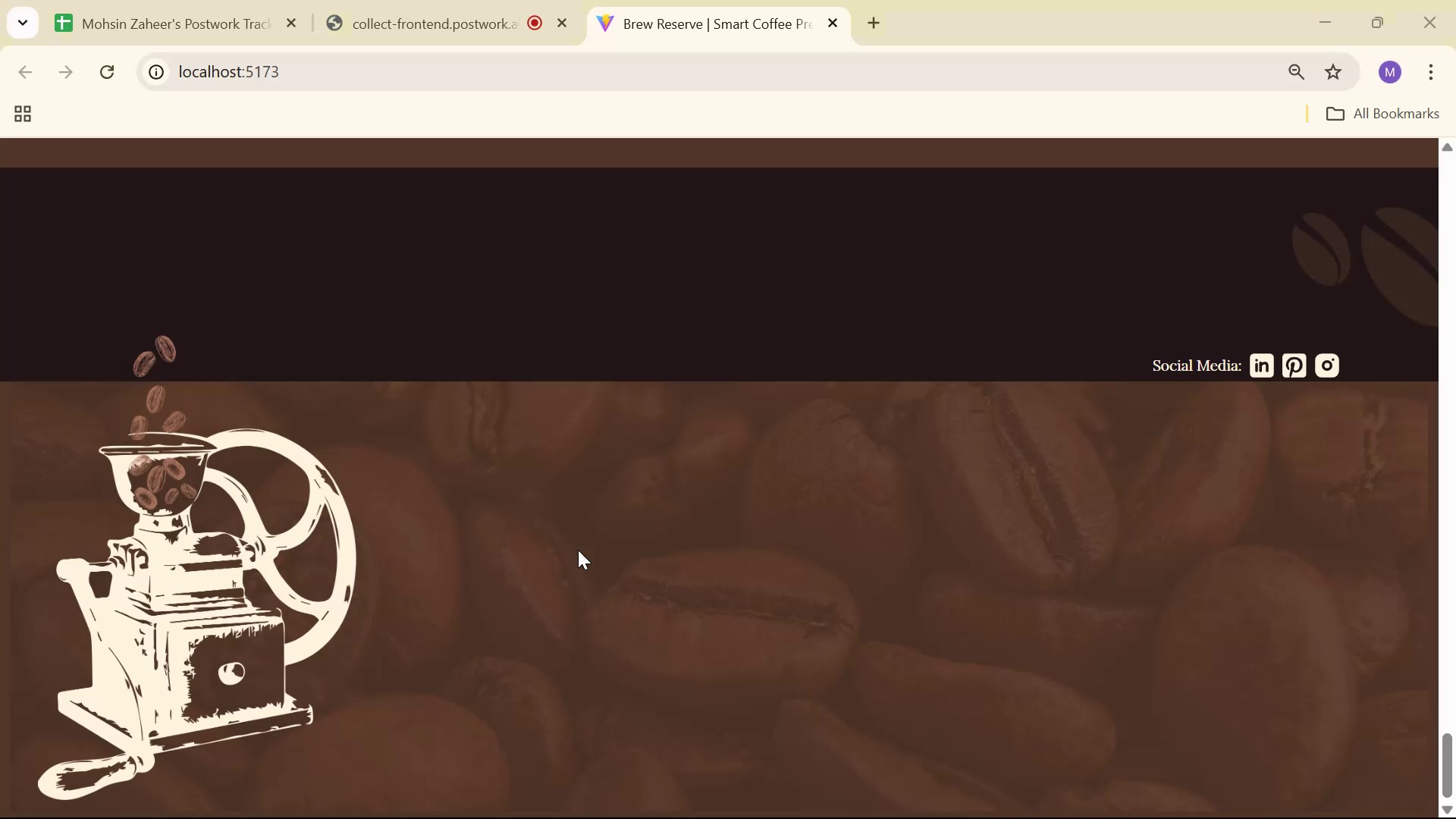 
key(Alt+Tab)
 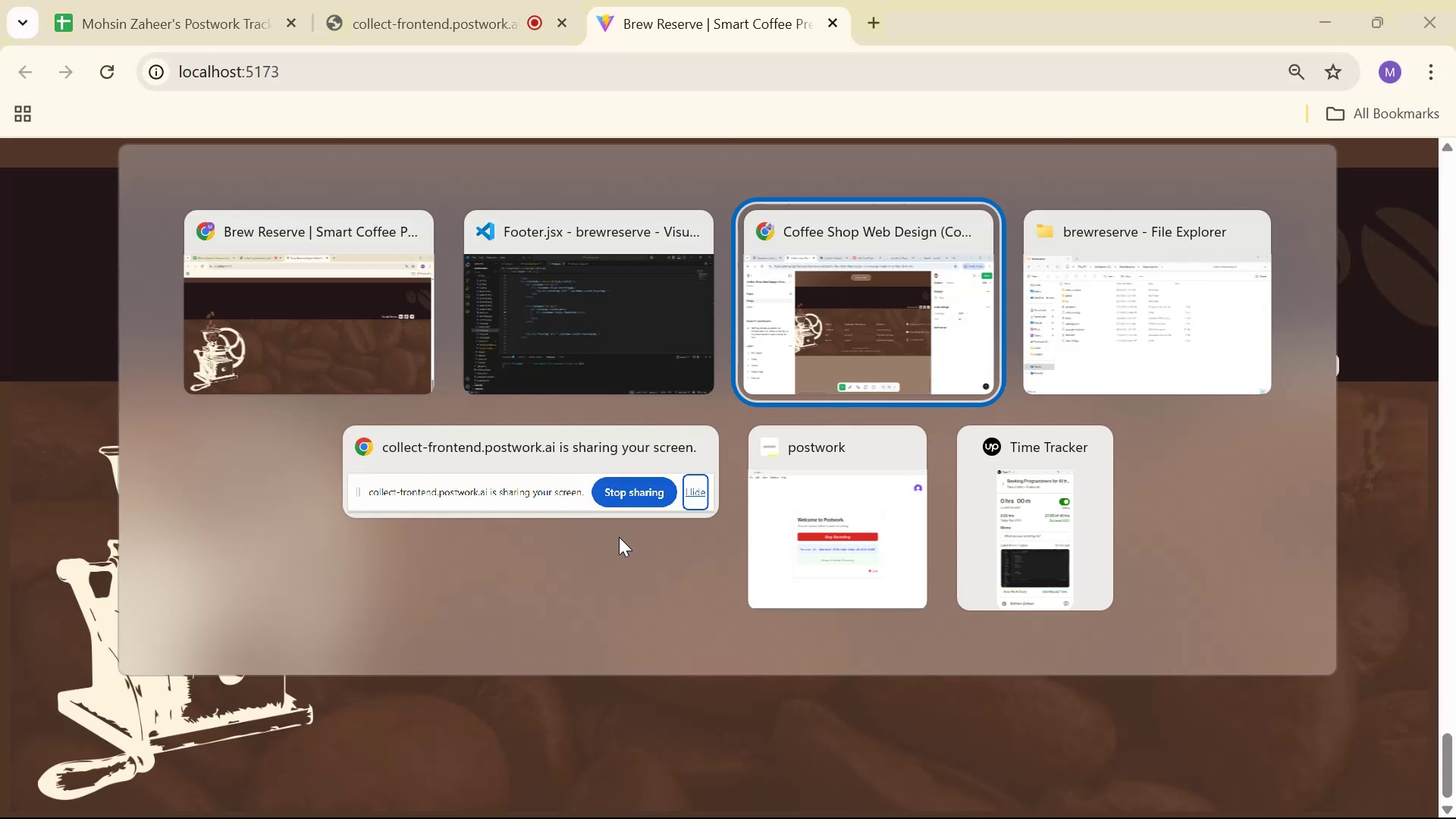 
key(Control+C)
 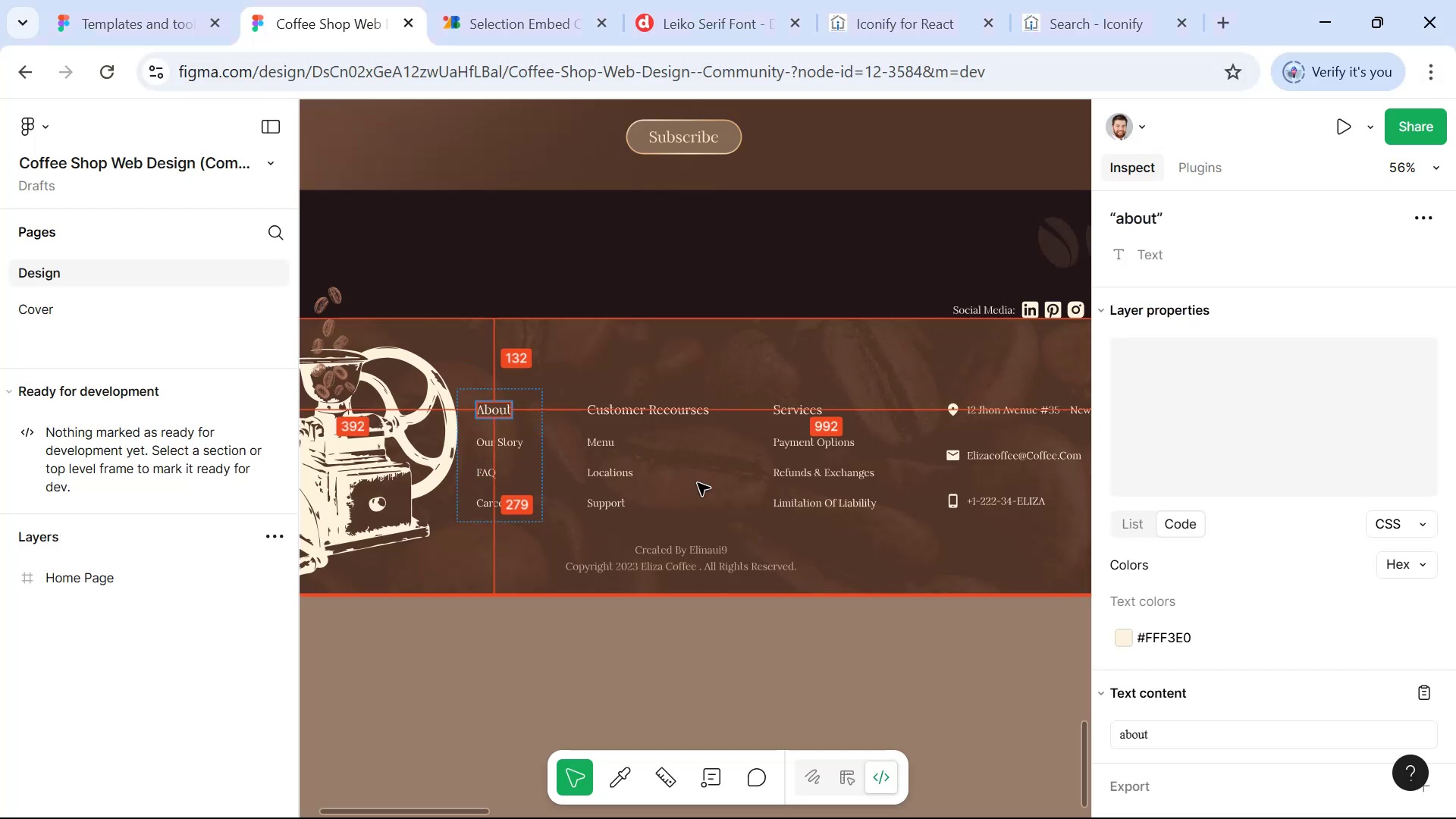 
key(Alt+AltLeft)
 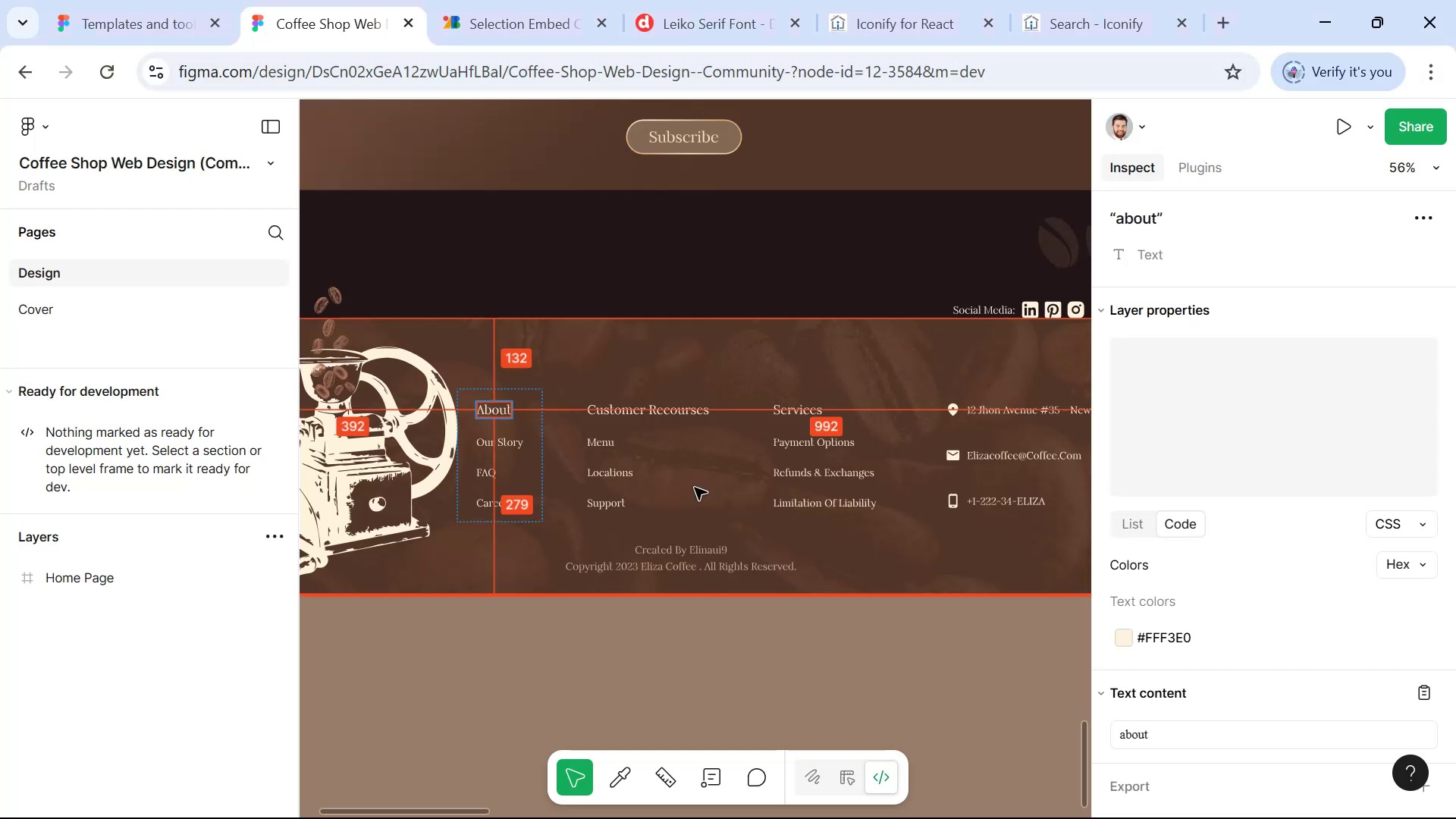 
key(Alt+Tab)
 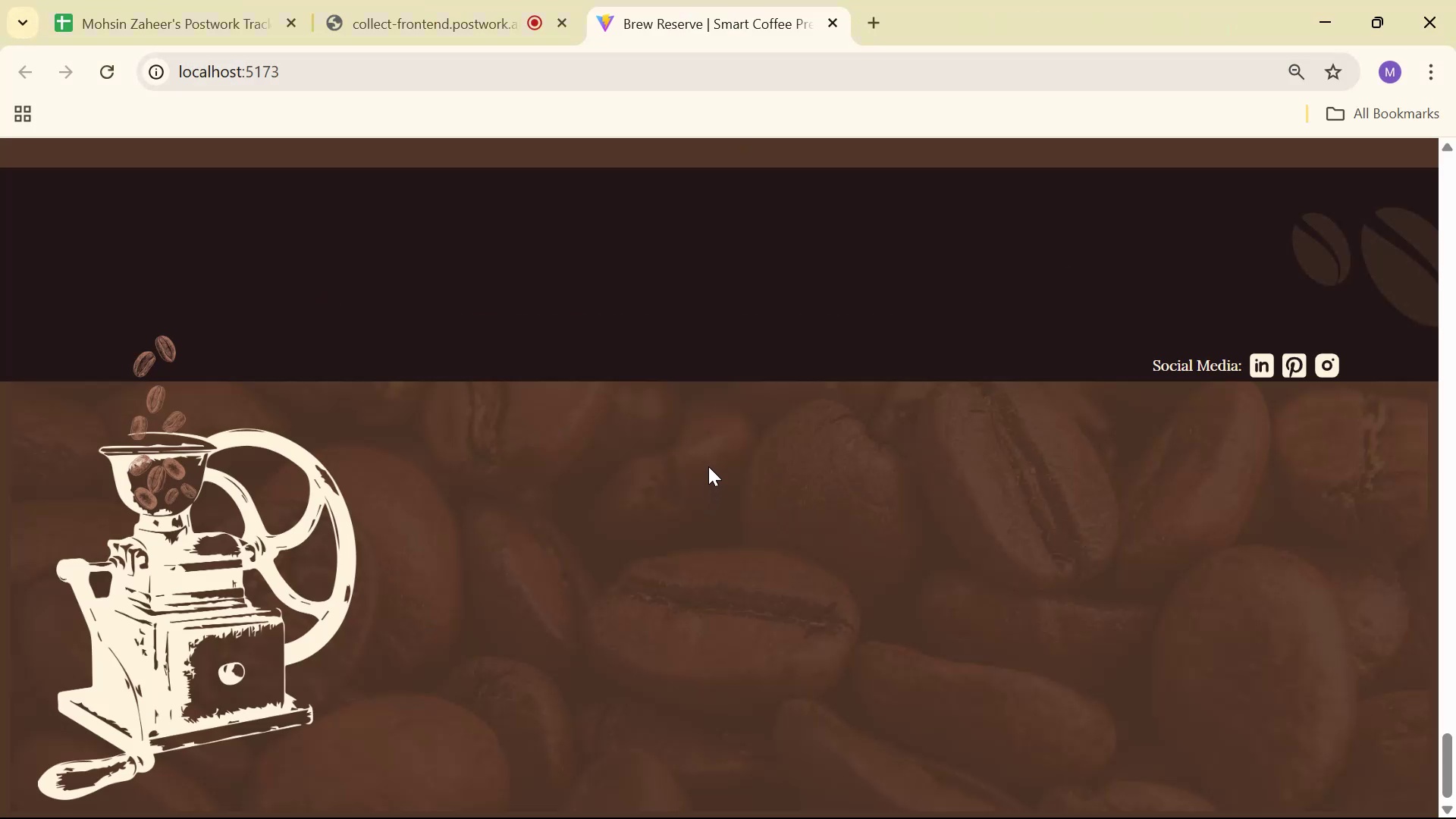 
key(Alt+Tab)
 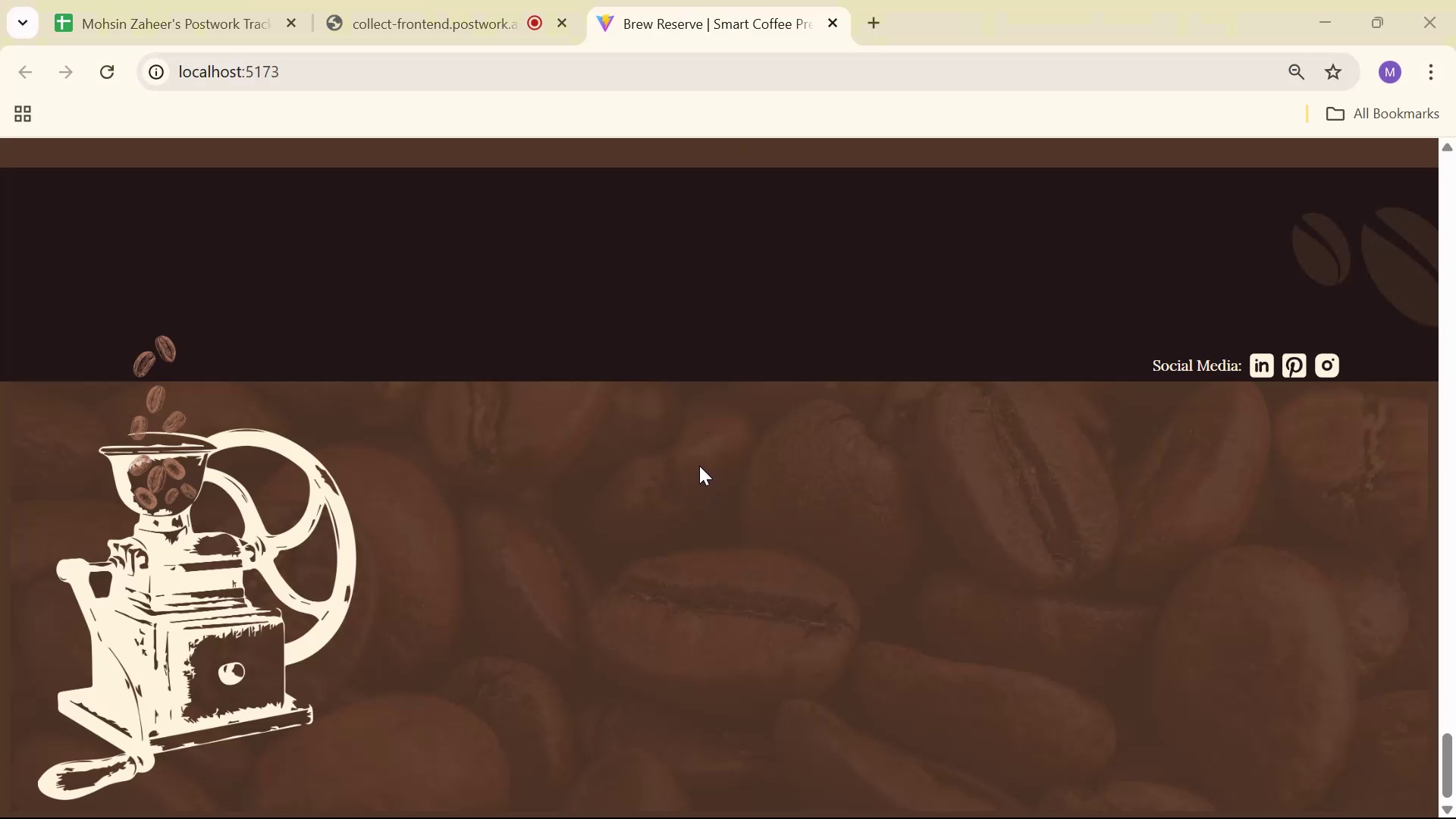 
key(Alt+Tab)
 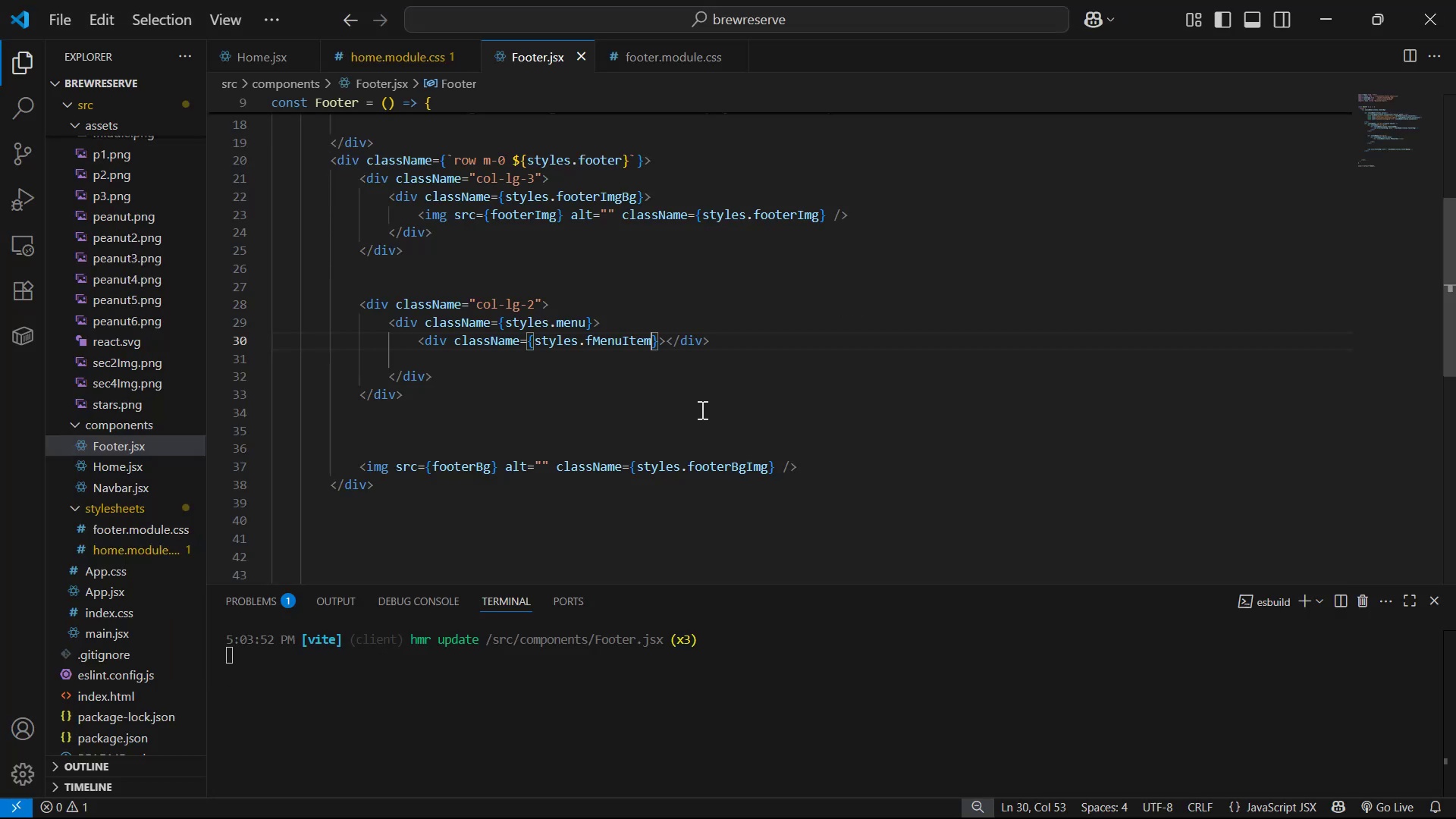 
key(Control+ControlLeft)
 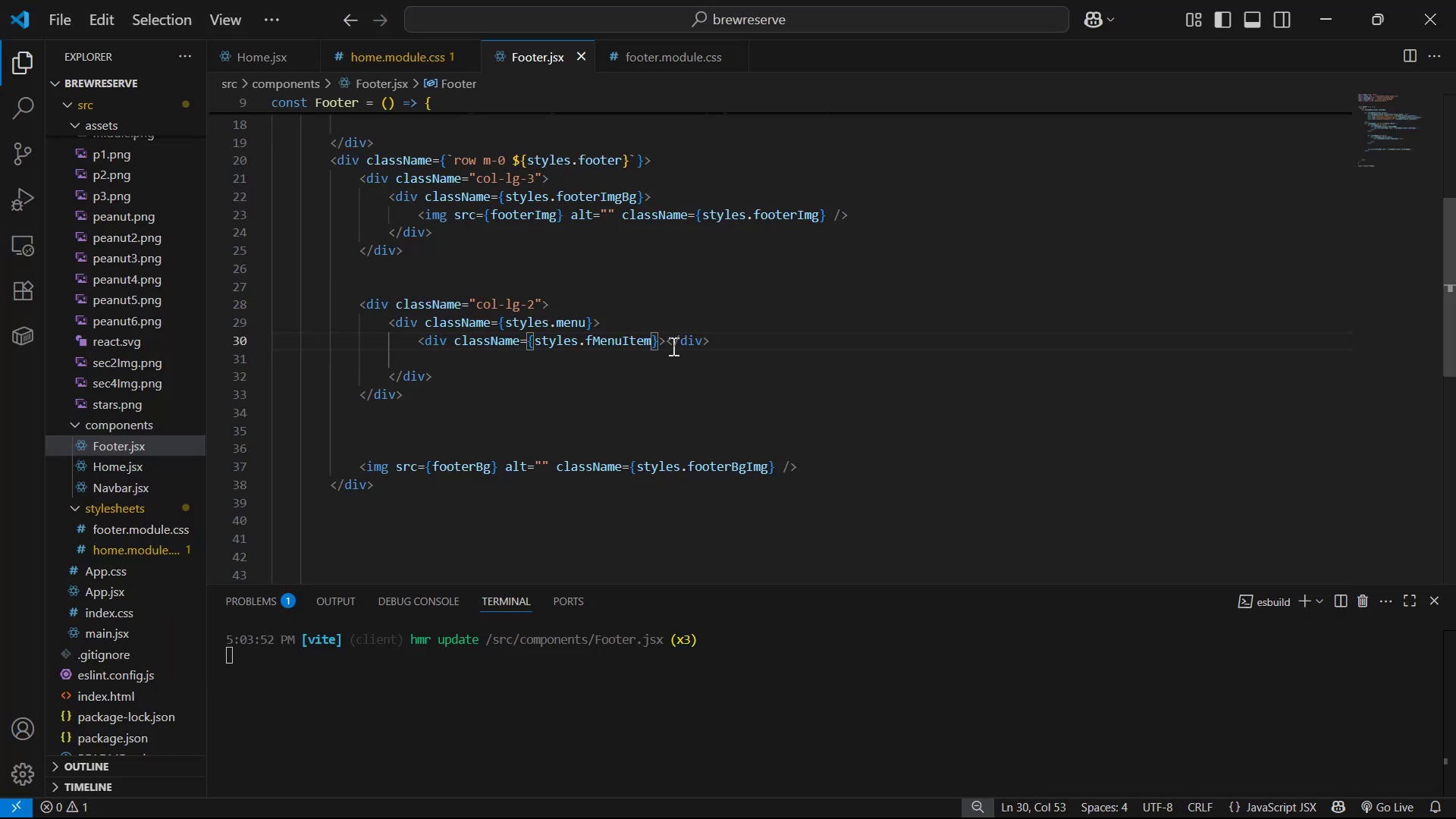 
left_click([668, 342])
 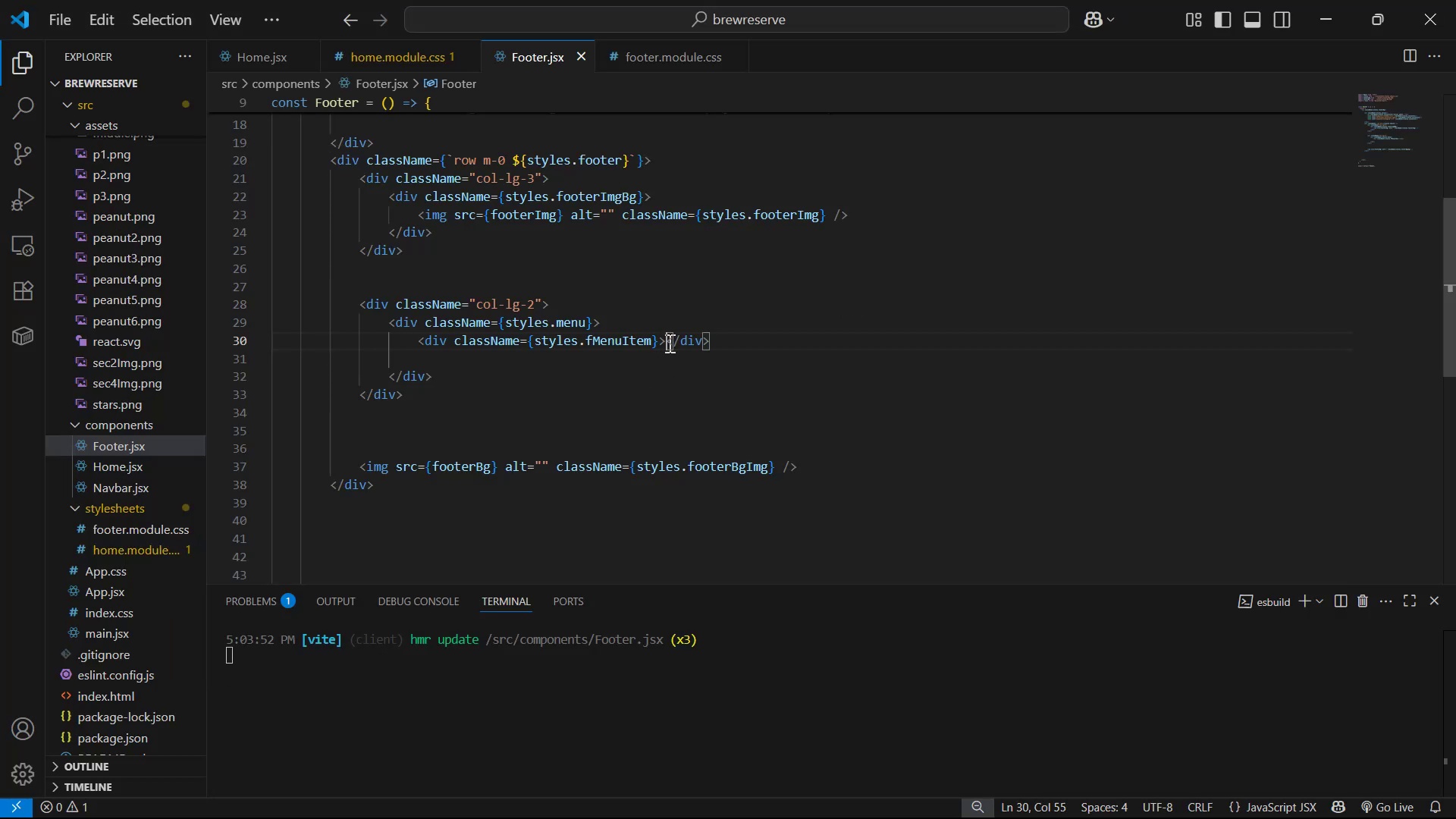 
key(Control+ControlLeft)
 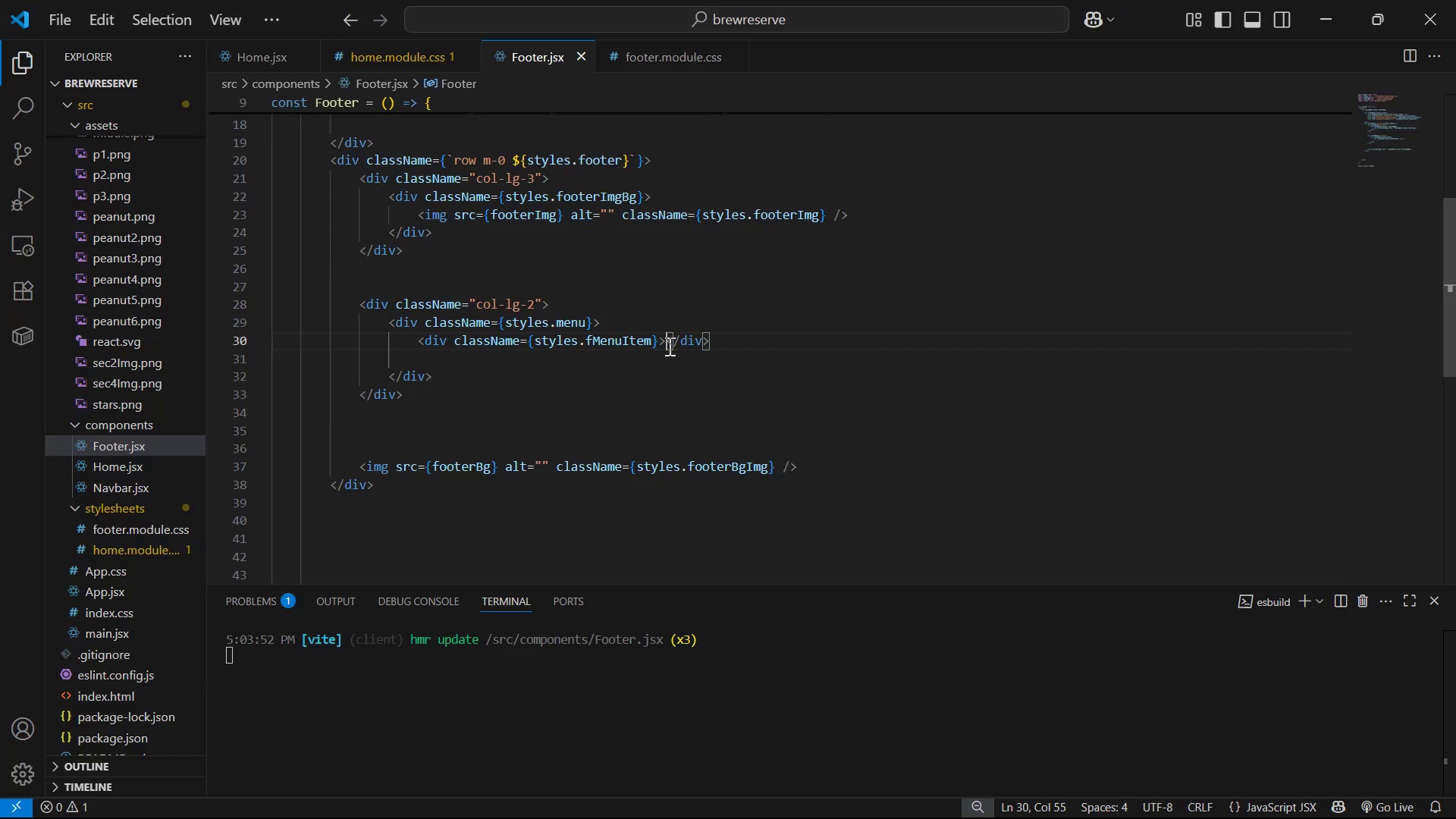 
key(Control+V)
 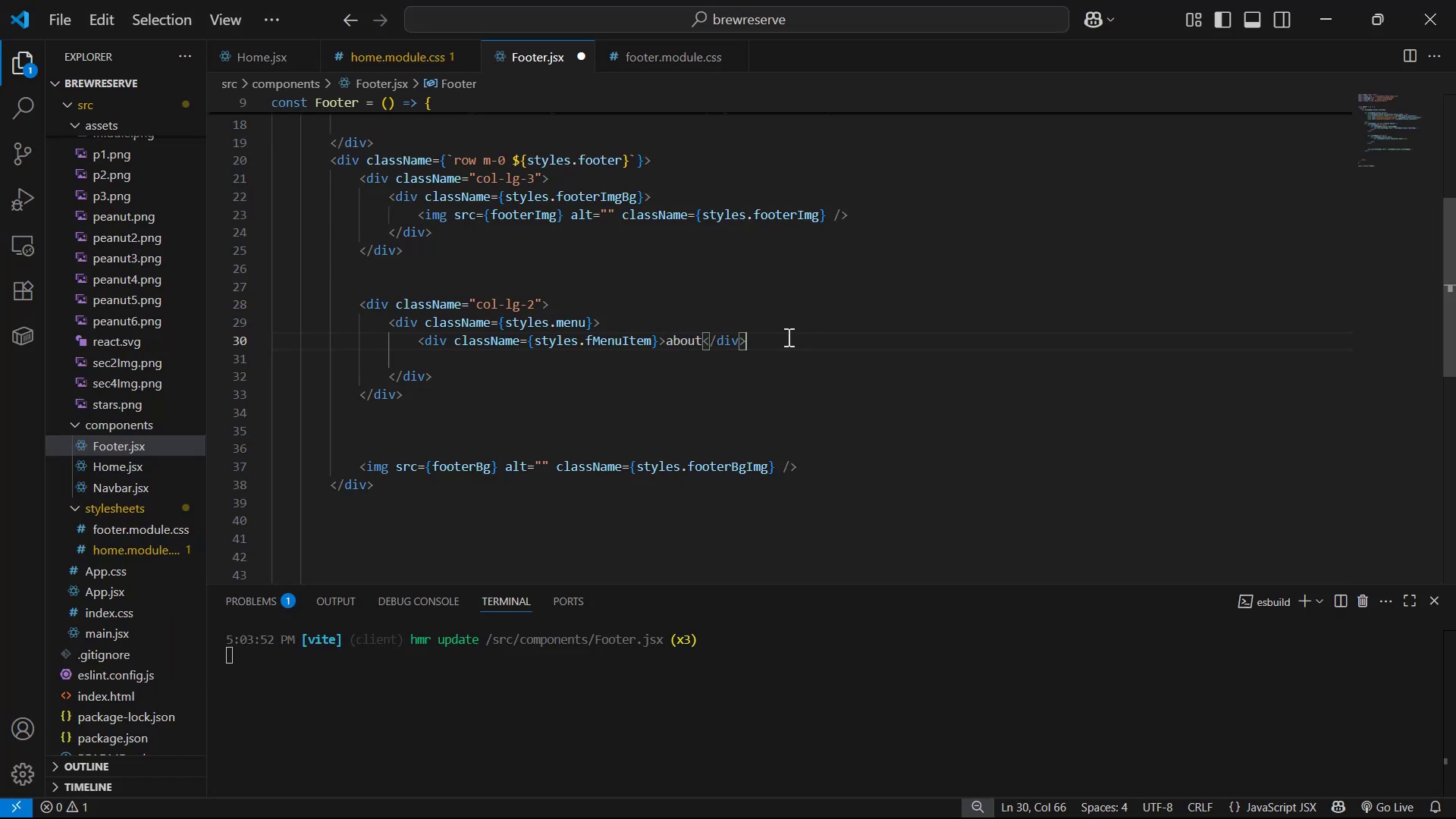 
key(Alt+AltLeft)
 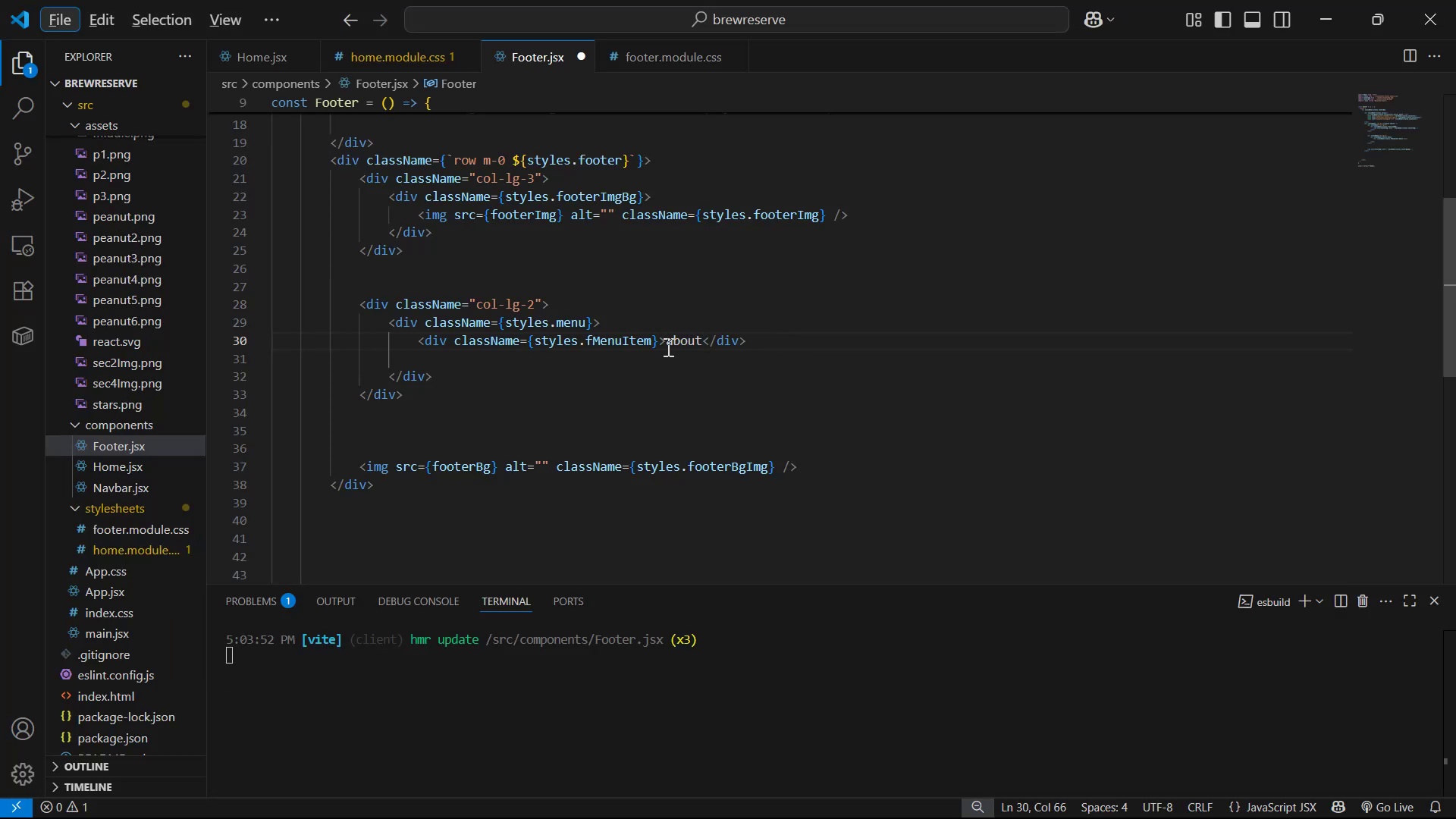 
left_click([675, 343])
 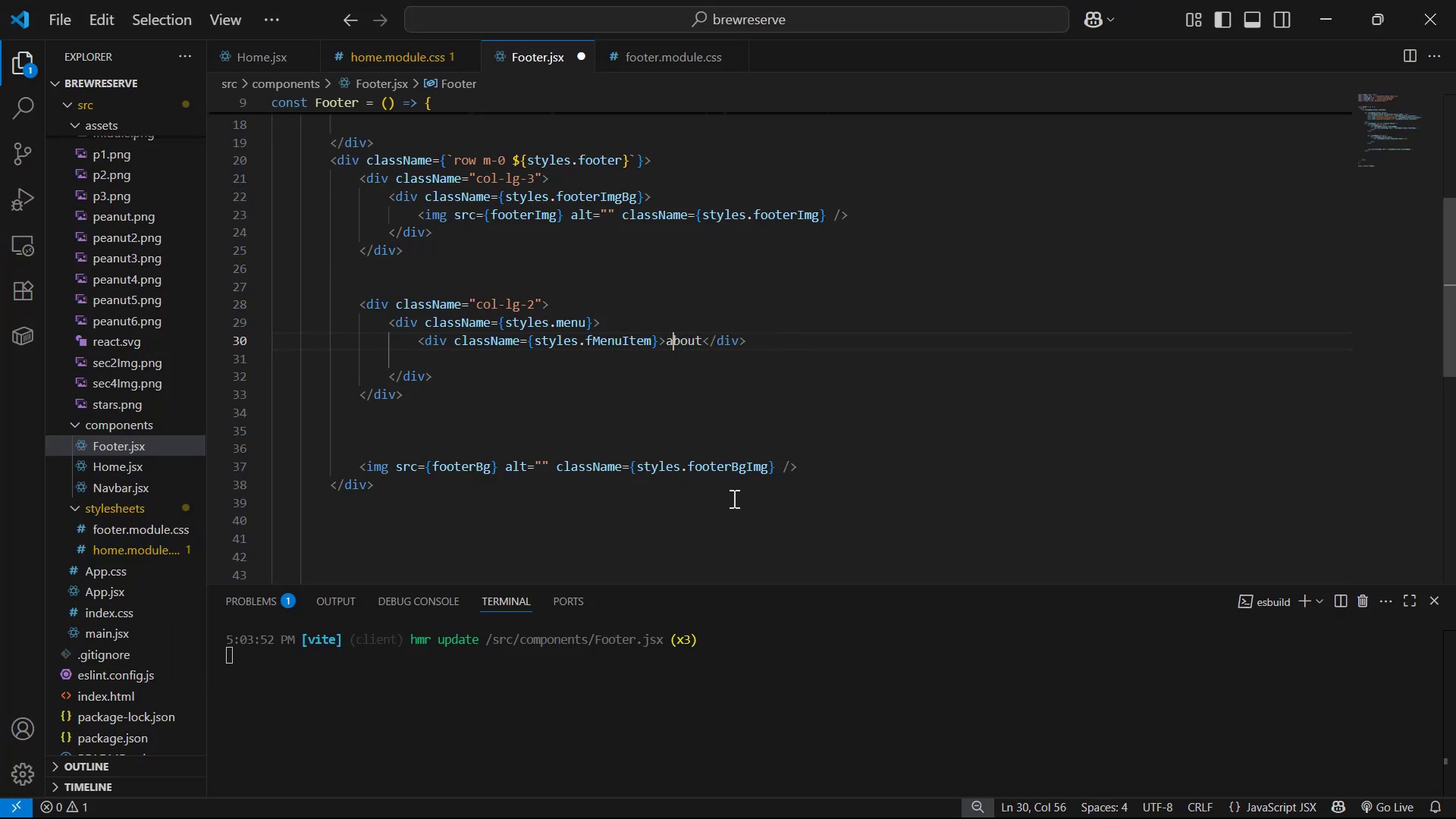 
key(Shift+ShiftLeft)
 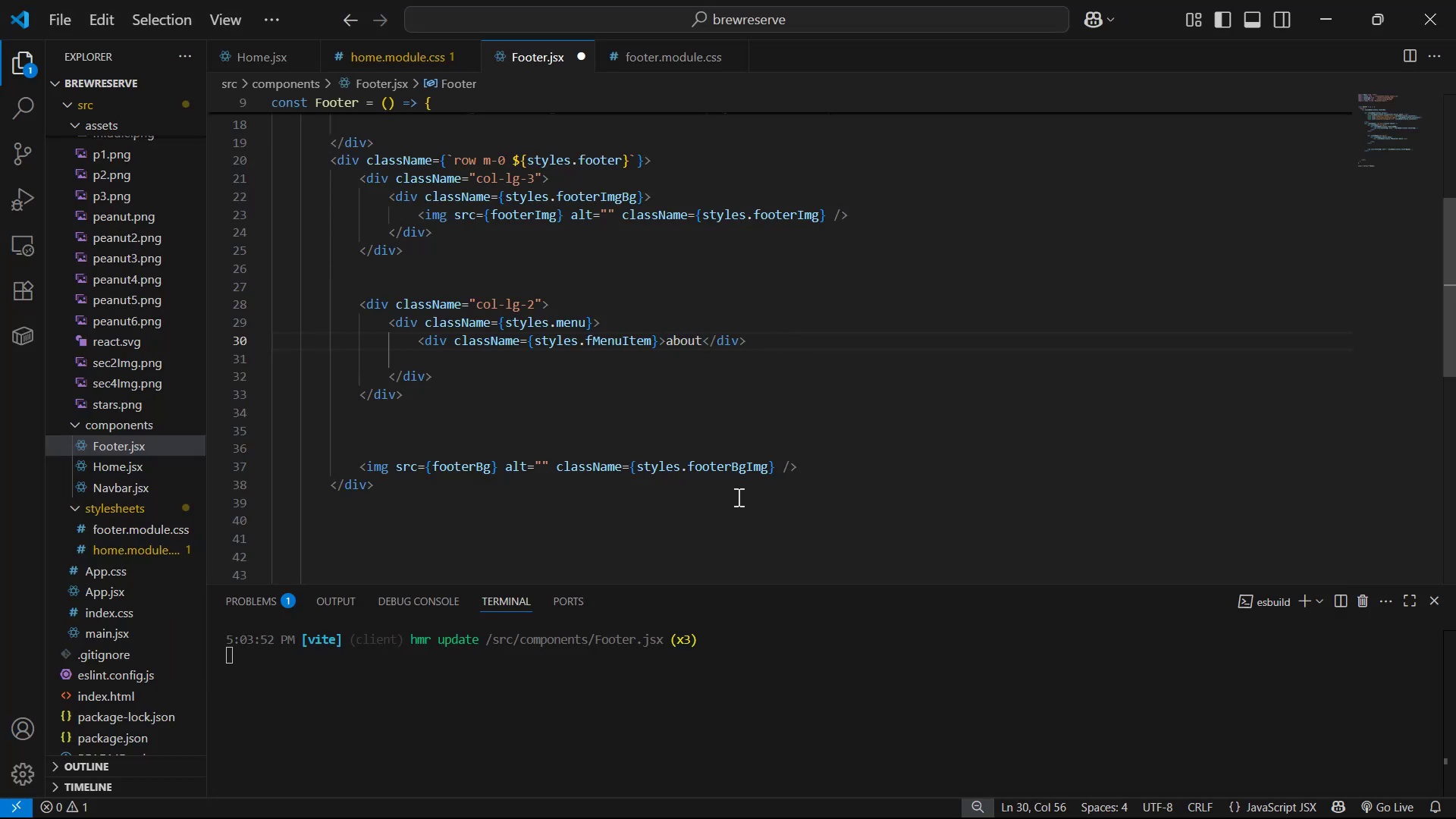 
key(Backspace)
 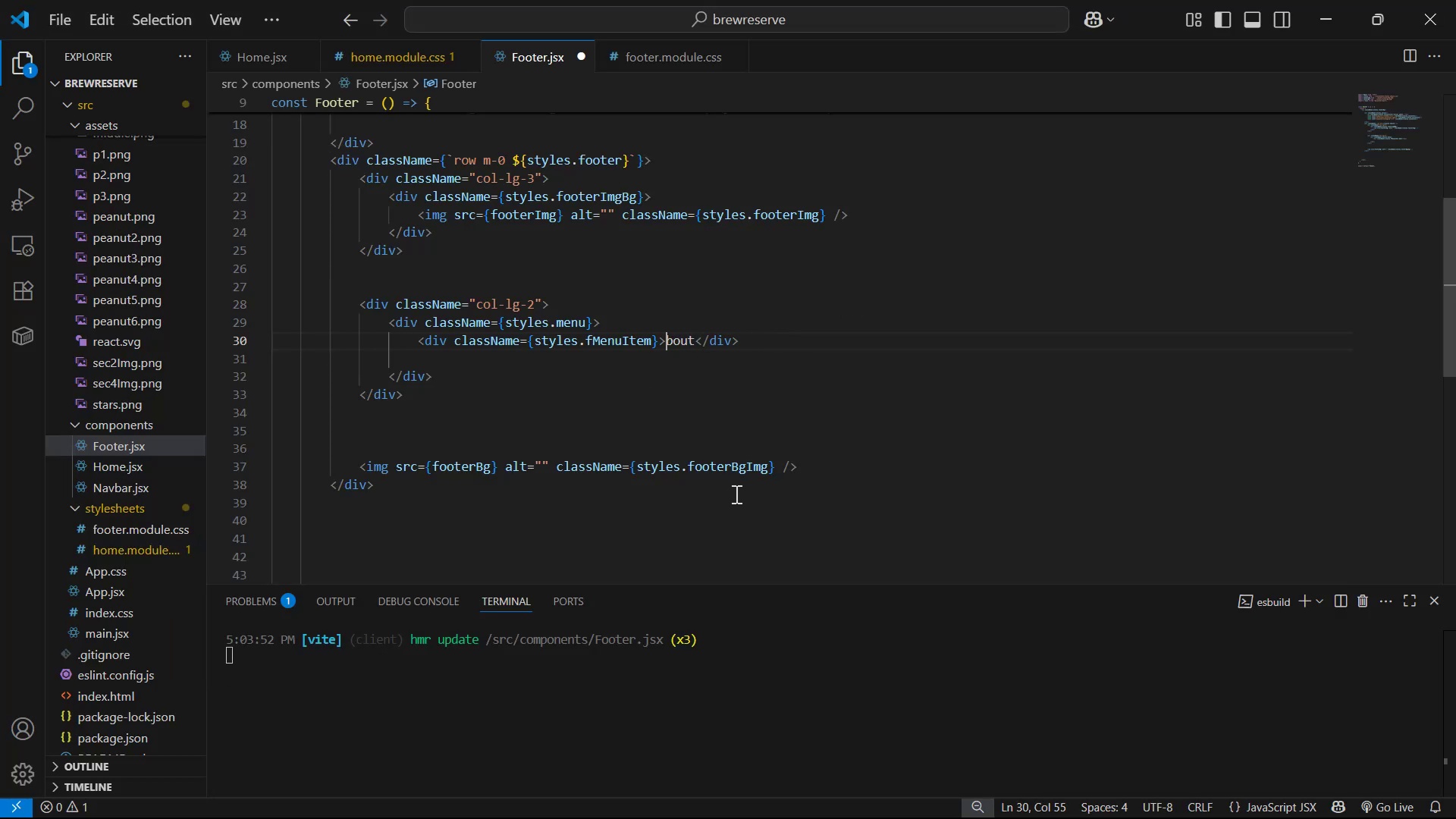 
key(Shift+A)
 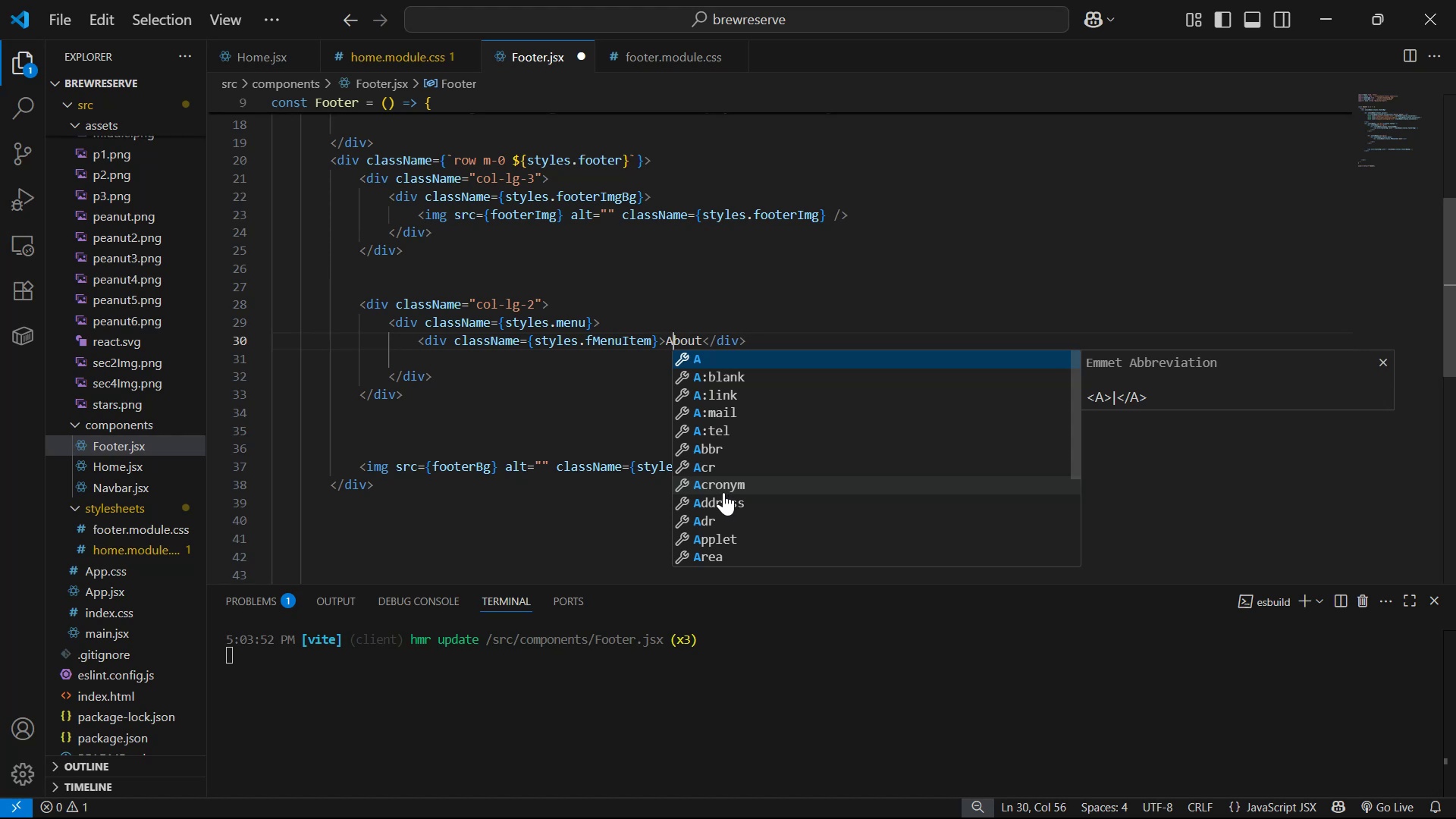 
hold_key(key=AltLeft, duration=0.59)
 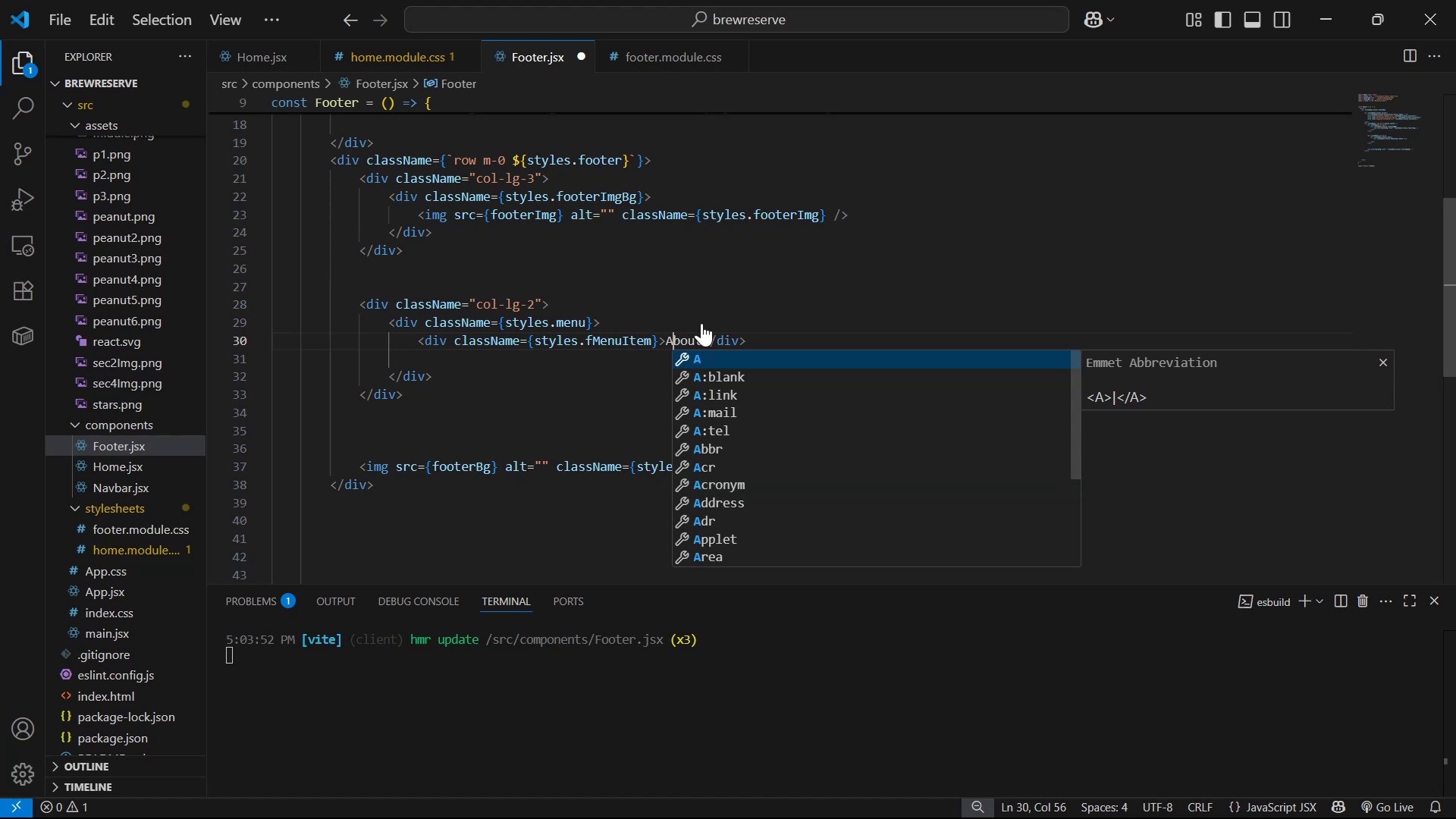 
hold_key(key=ShiftLeft, duration=0.46)
 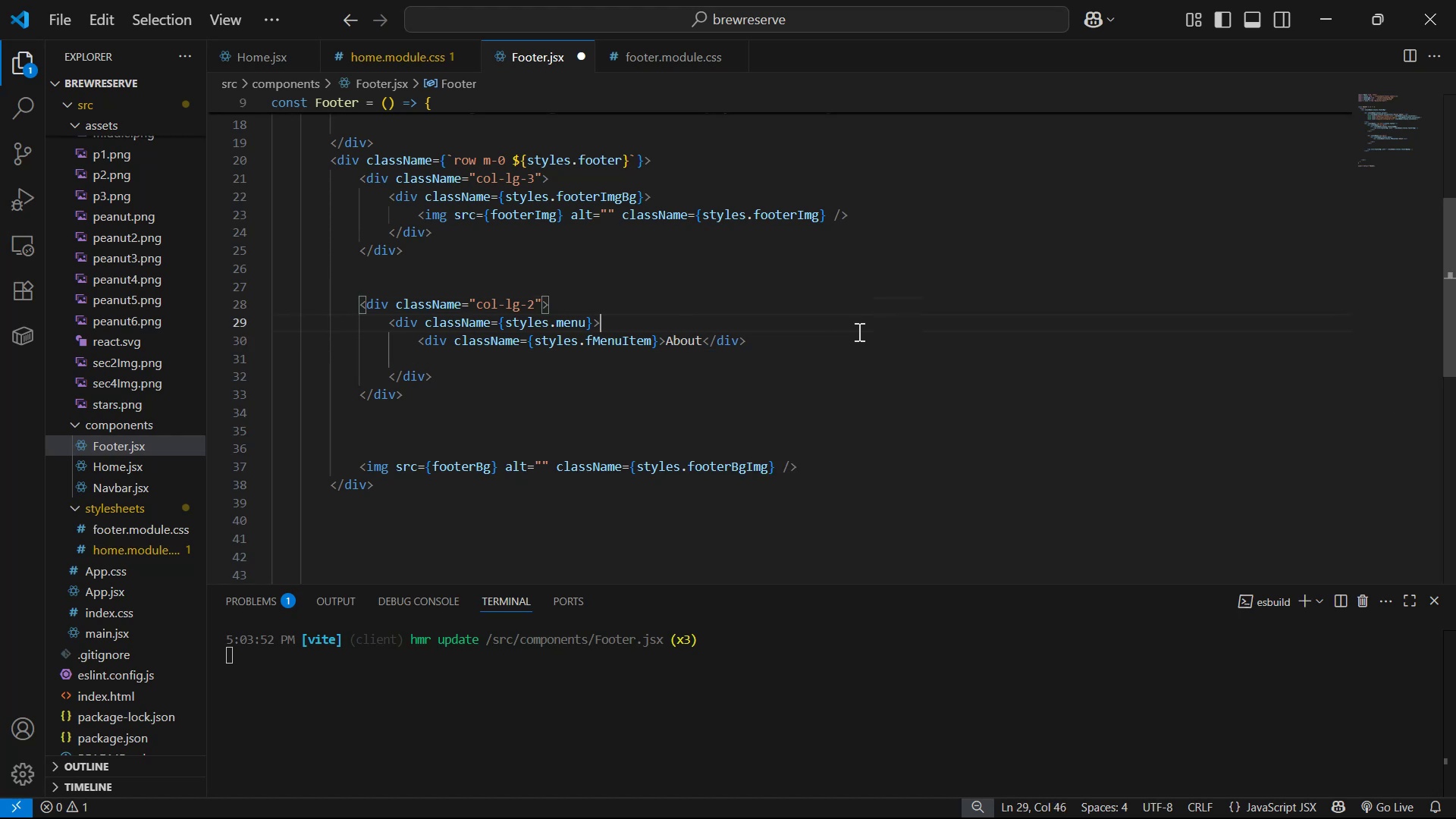 
triple_click([874, 343])
 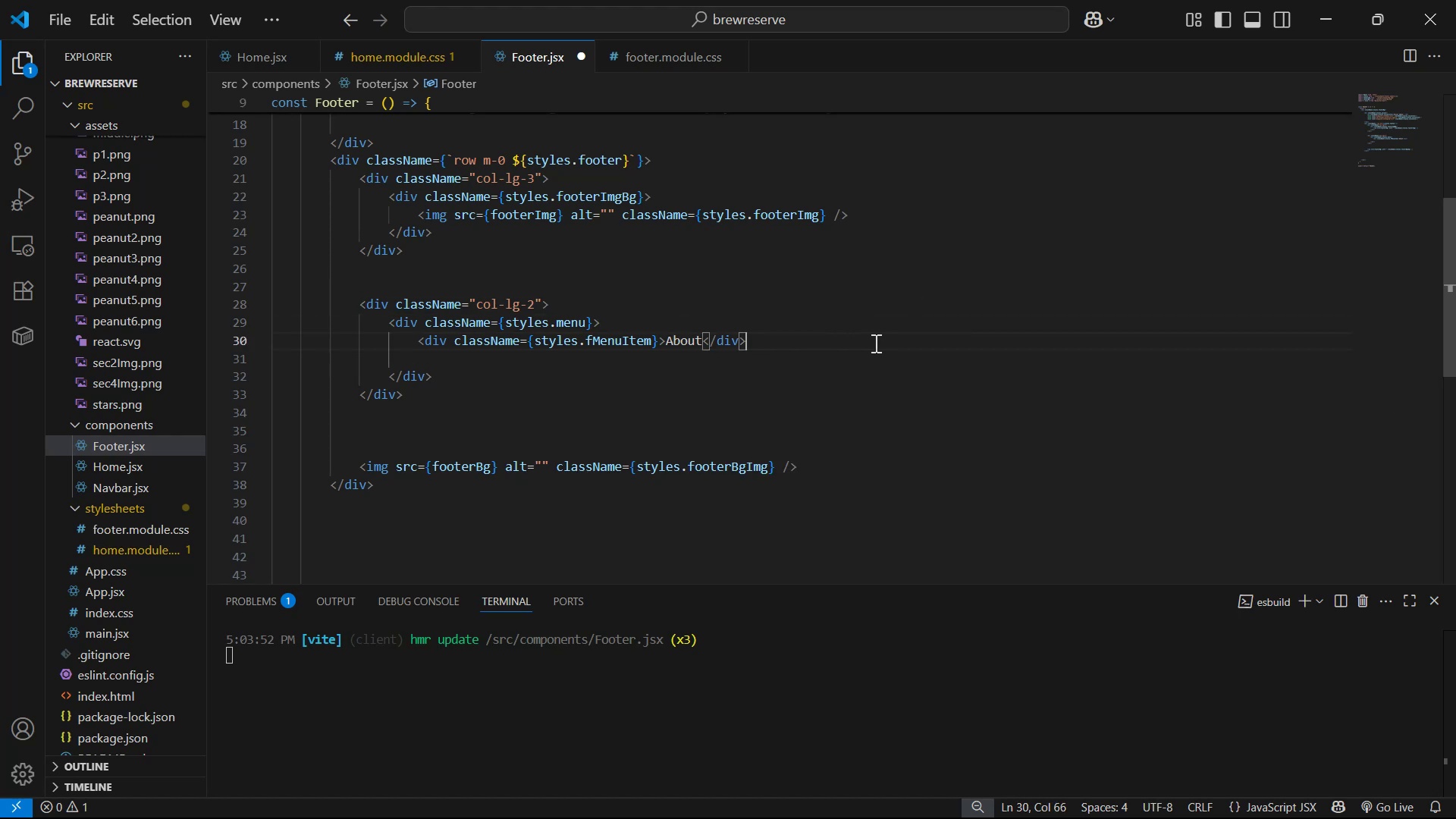 
key(Alt+Shift+ArrowDown)
 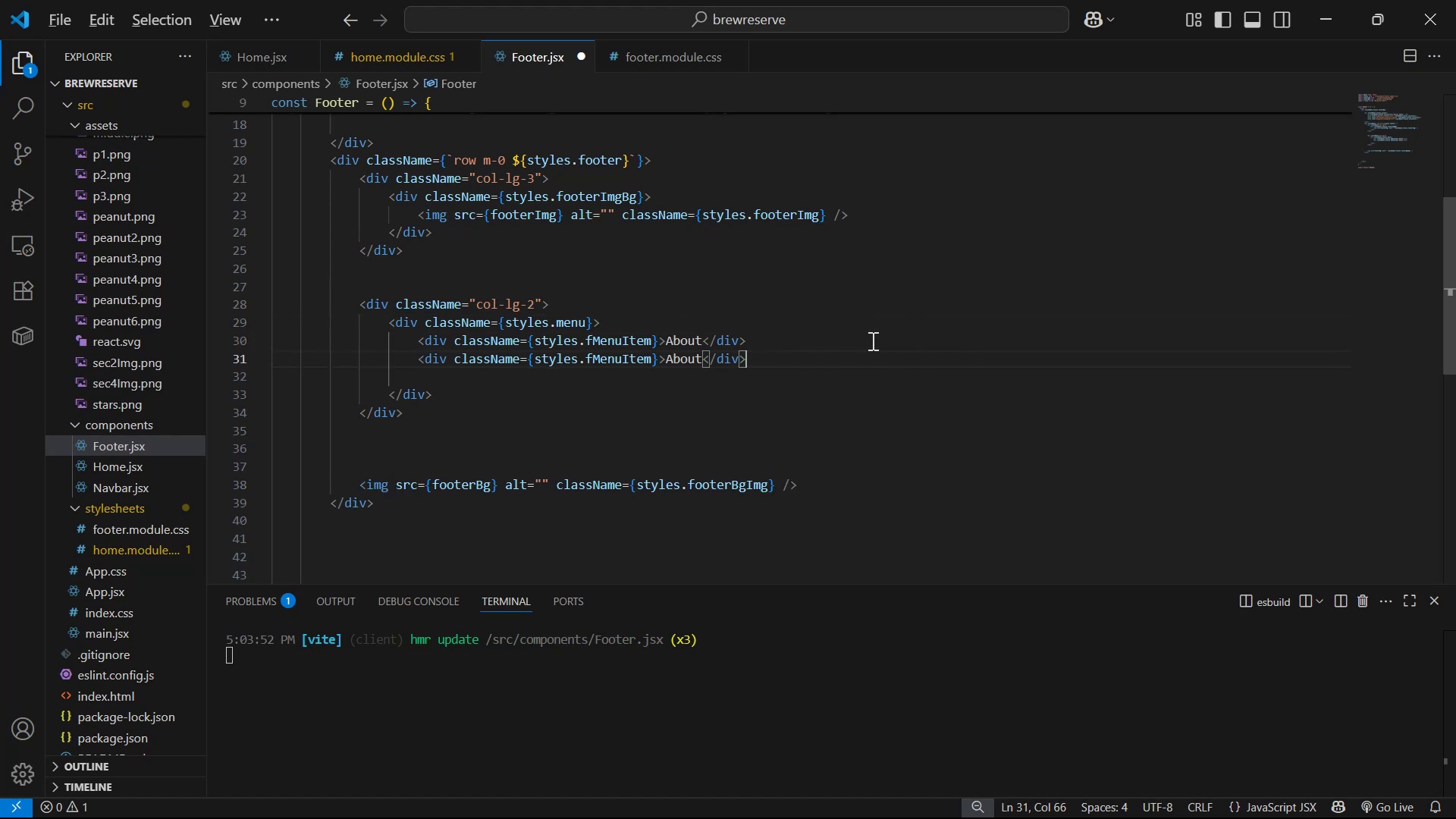 
key(Alt+Shift+ArrowDown)
 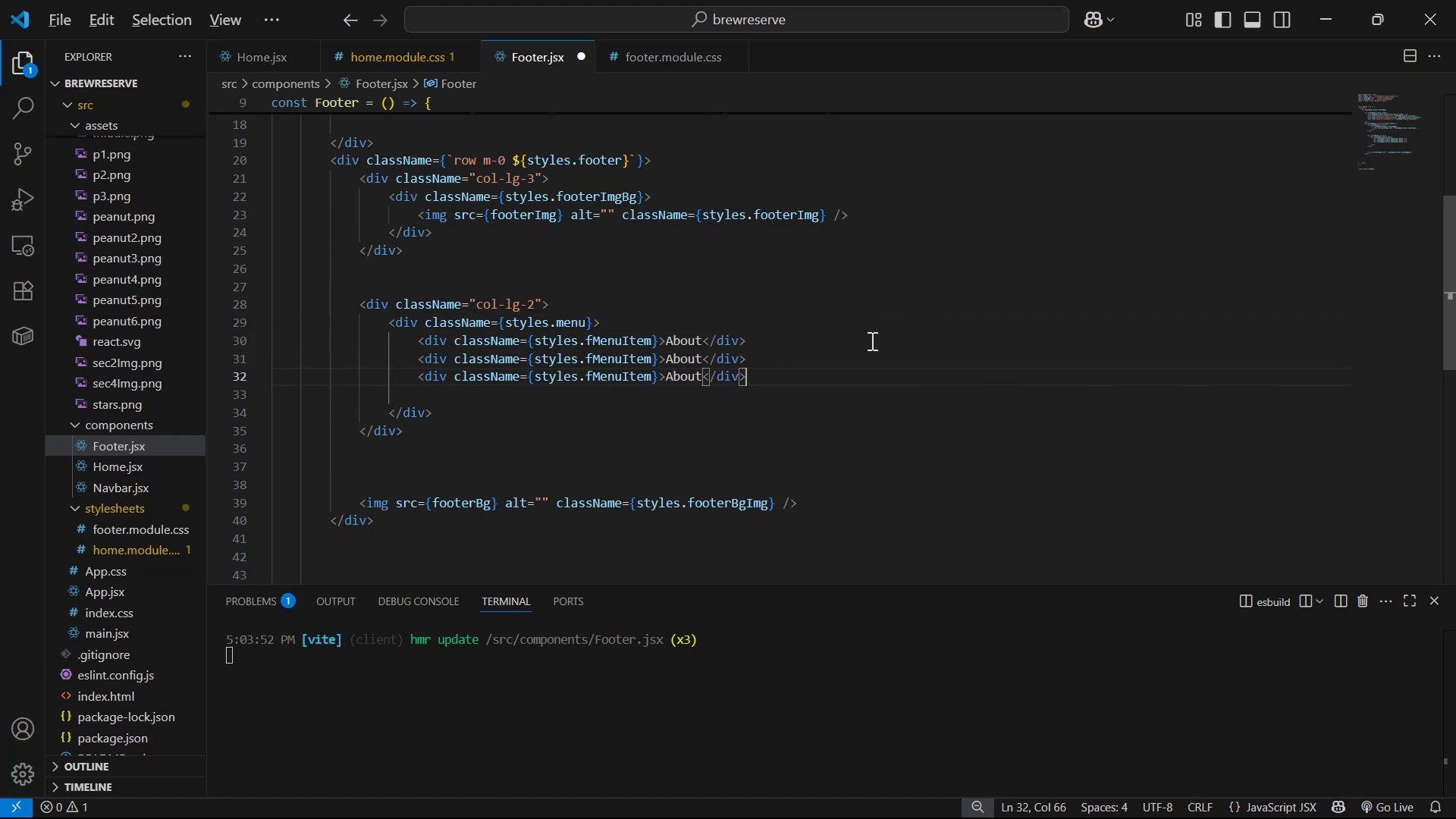 
key(Alt+Shift+ArrowDown)
 